 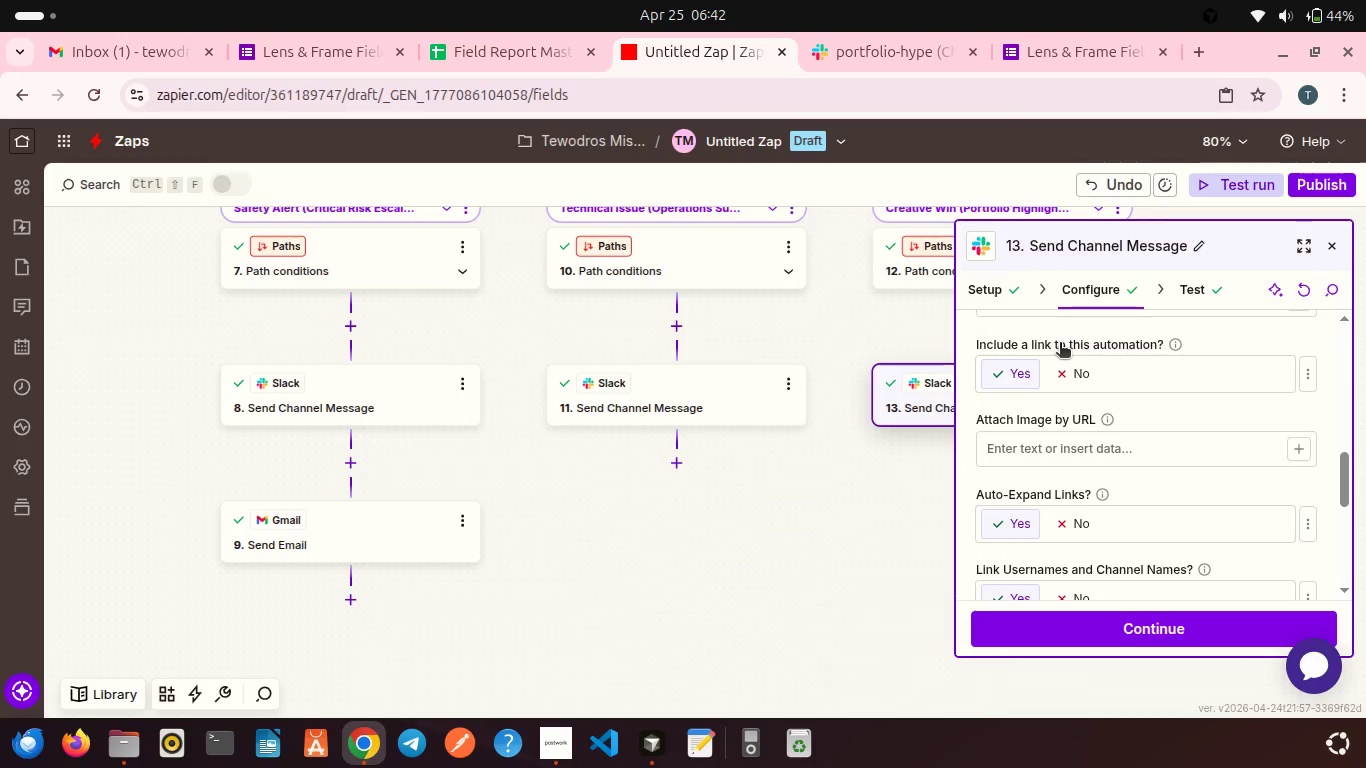 
scroll: coordinate [819, 325], scroll_direction: up, amount: 12.0
 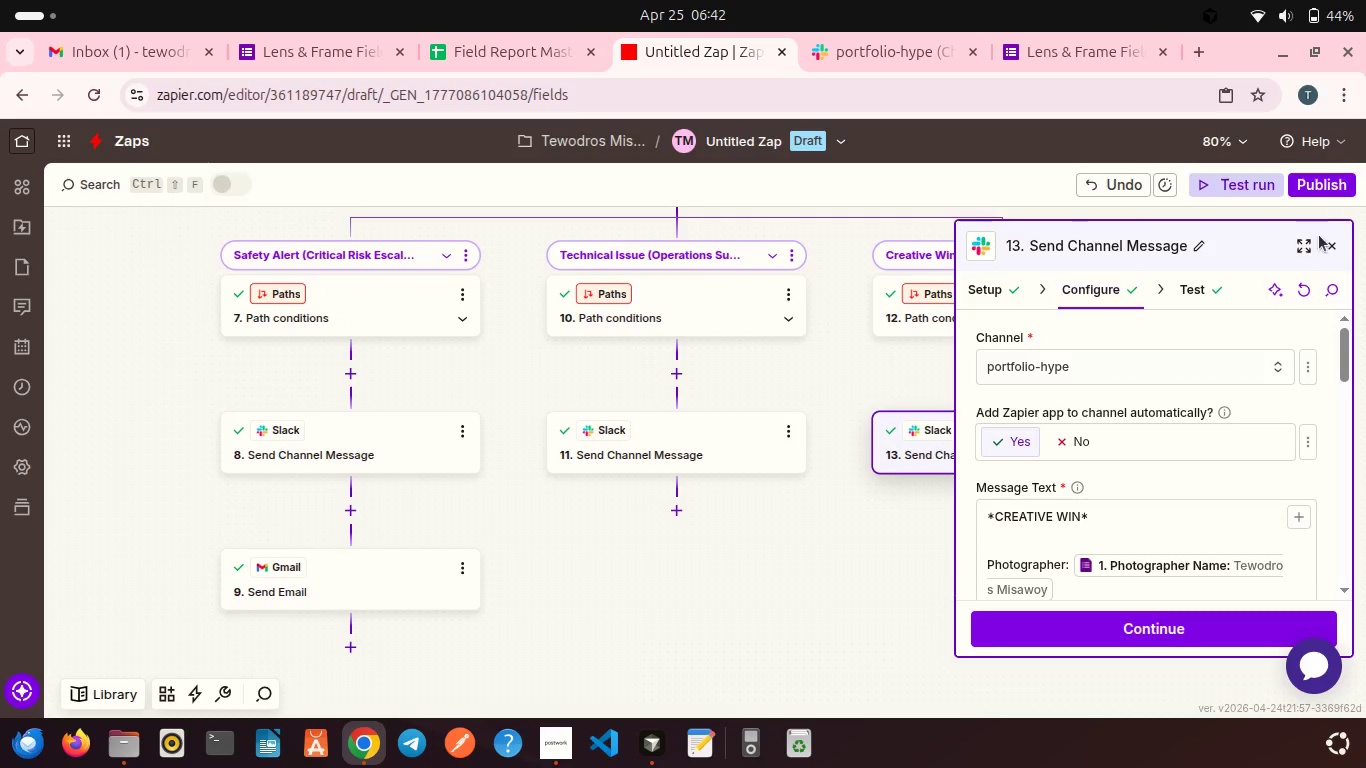 
left_click([1323, 245])
 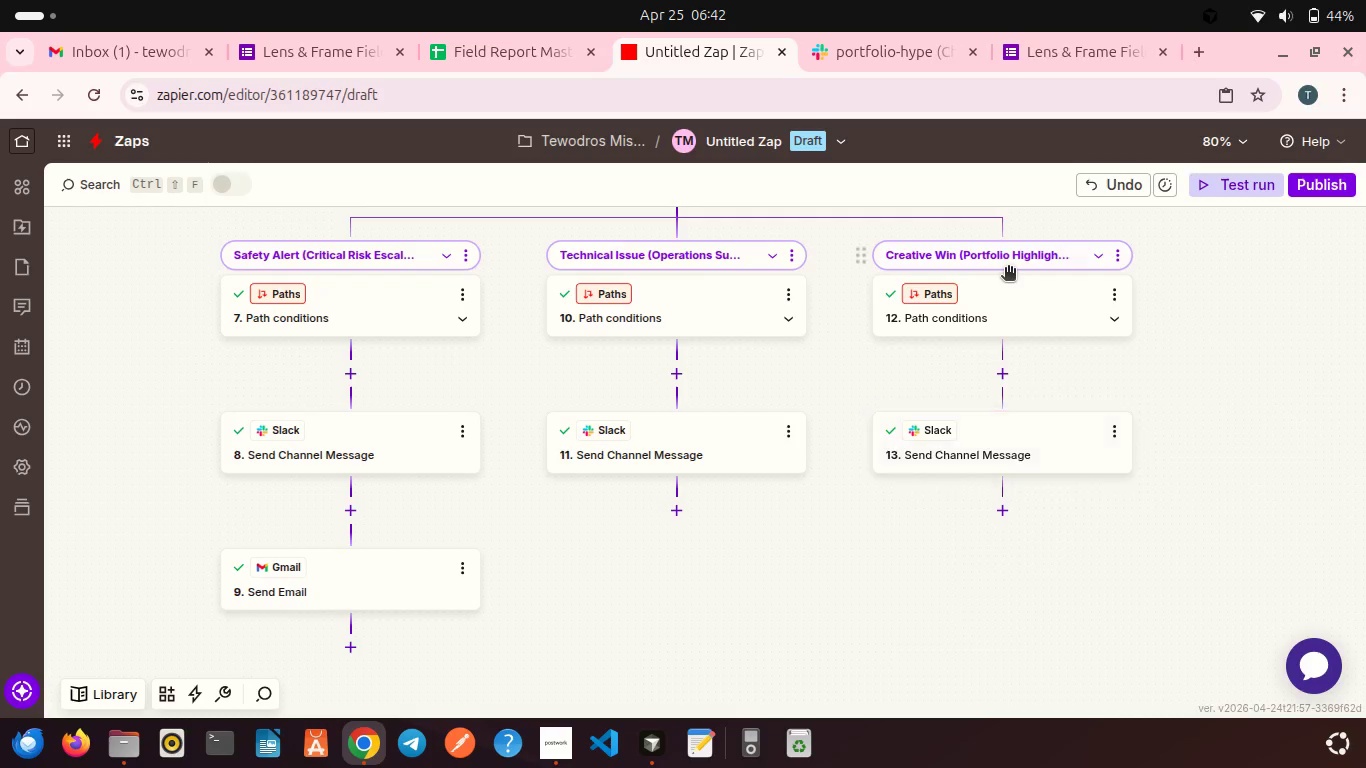 
scroll: coordinate [1008, 269], scroll_direction: up, amount: 14.0
 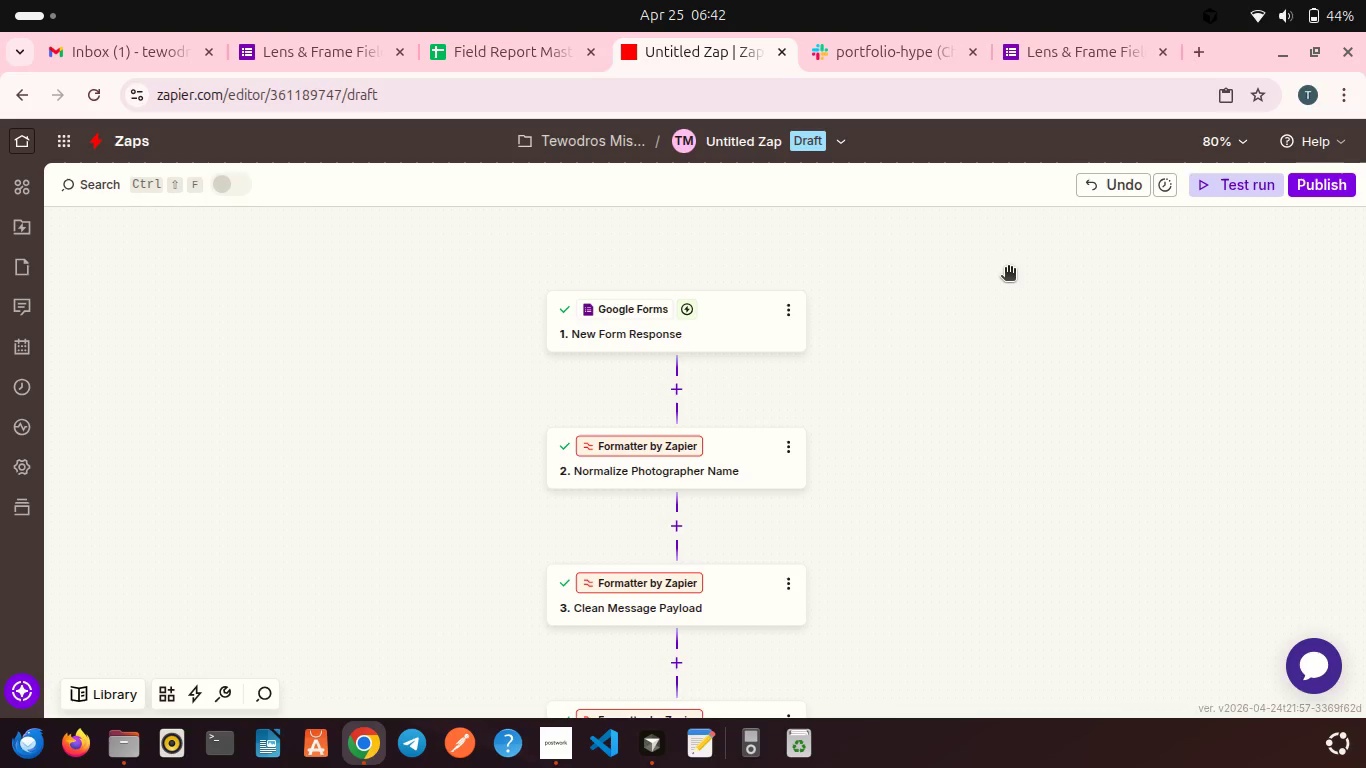 
wait(30.16)
 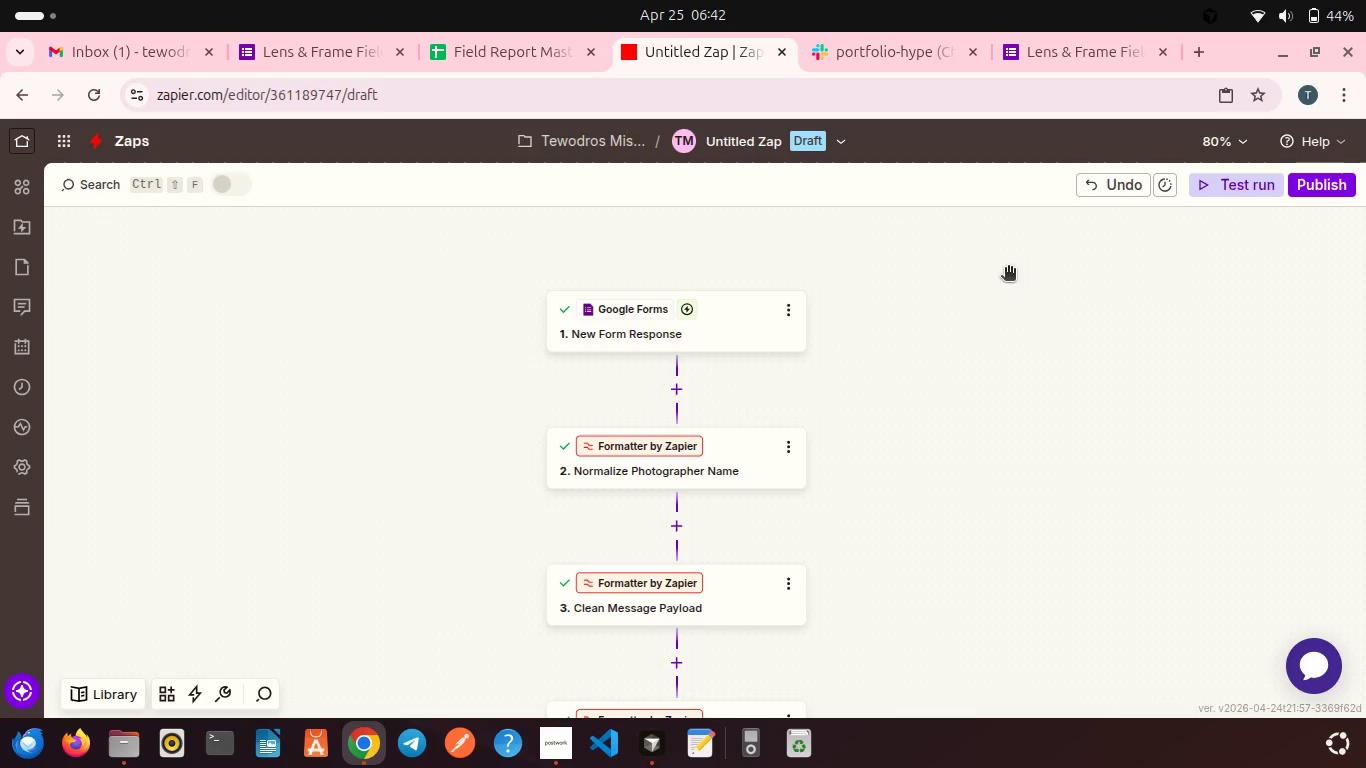 
left_click([720, 266])
 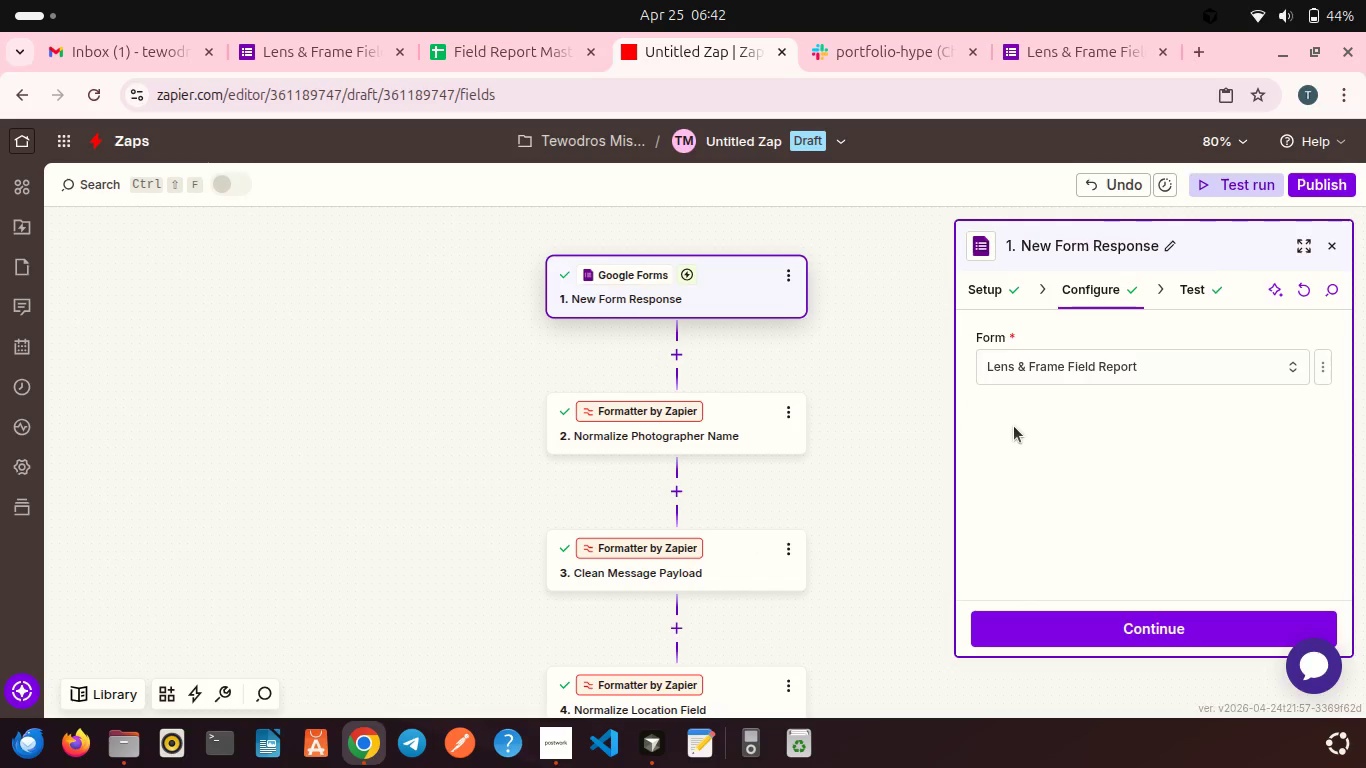 
left_click([1075, 625])
 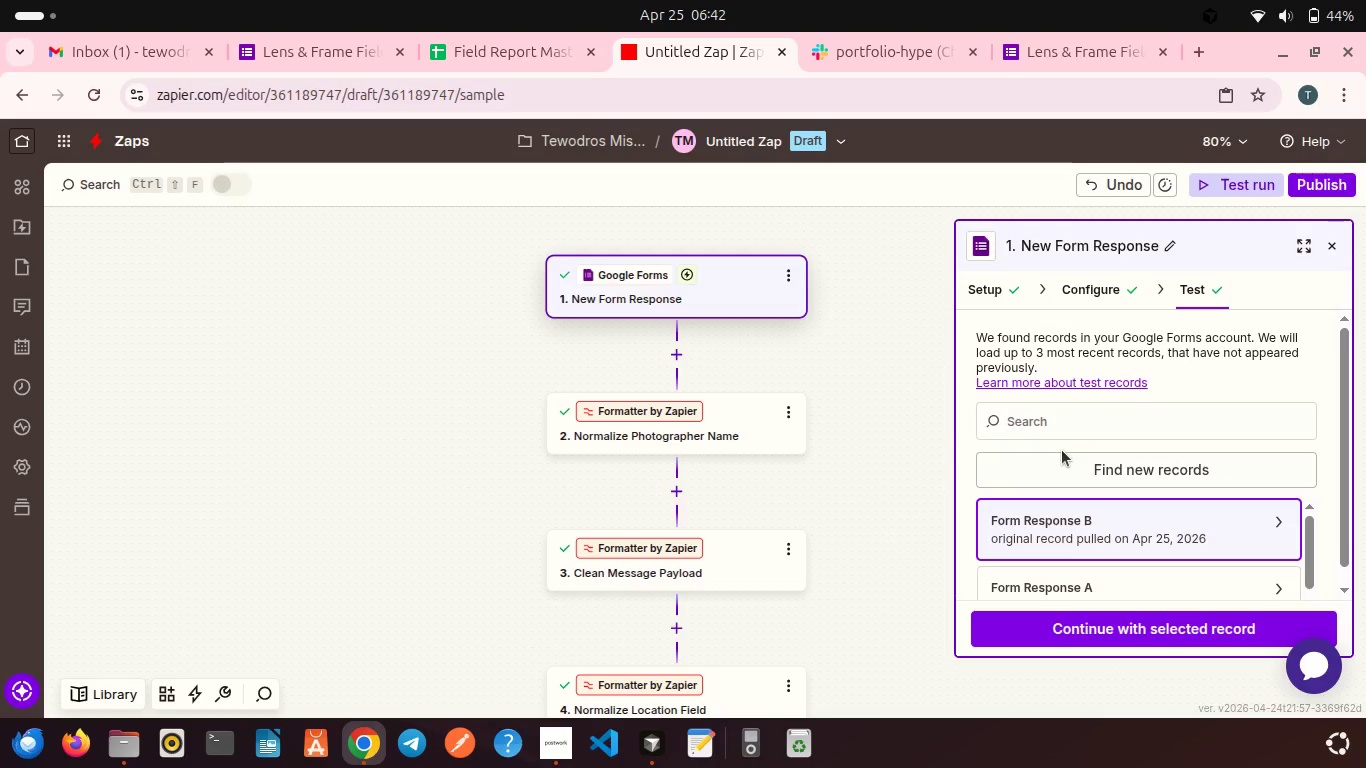 
scroll: coordinate [1046, 422], scroll_direction: down, amount: 2.0
 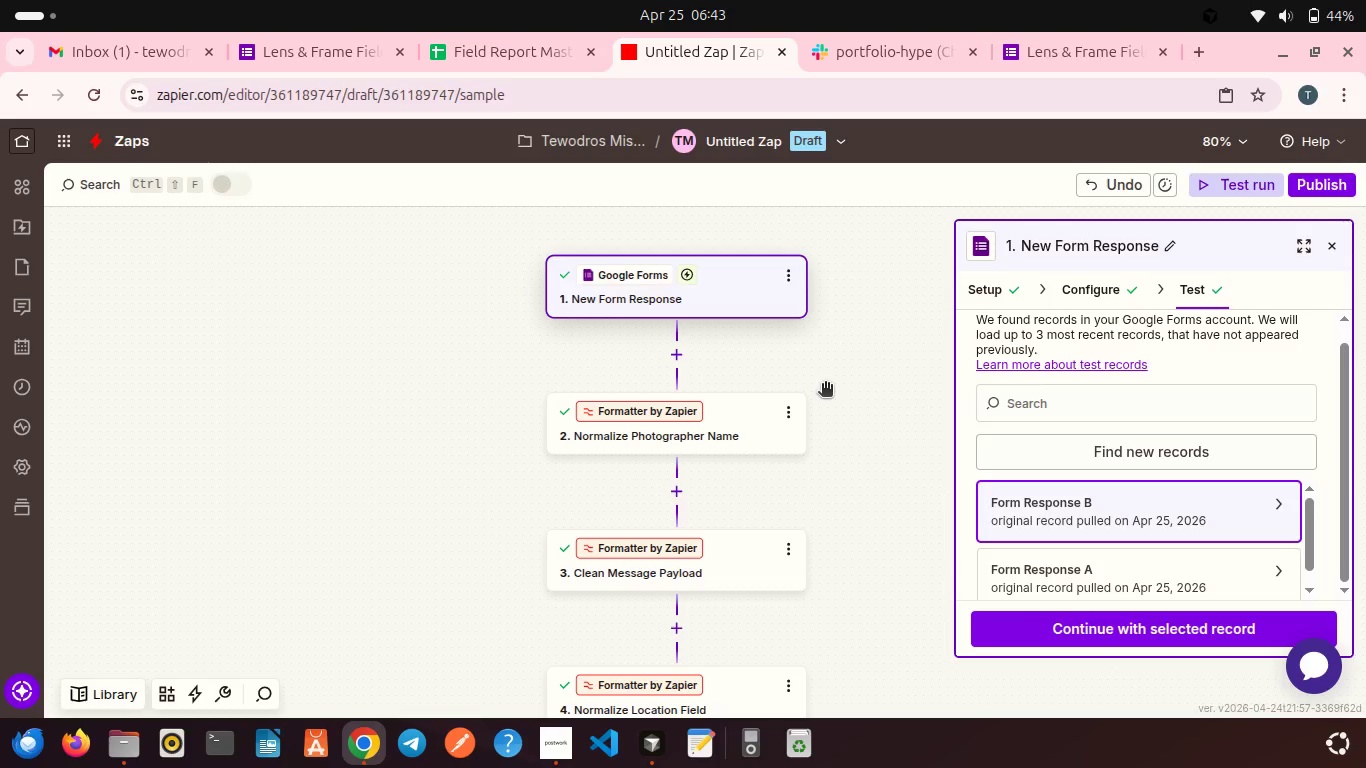 
wait(50.26)
 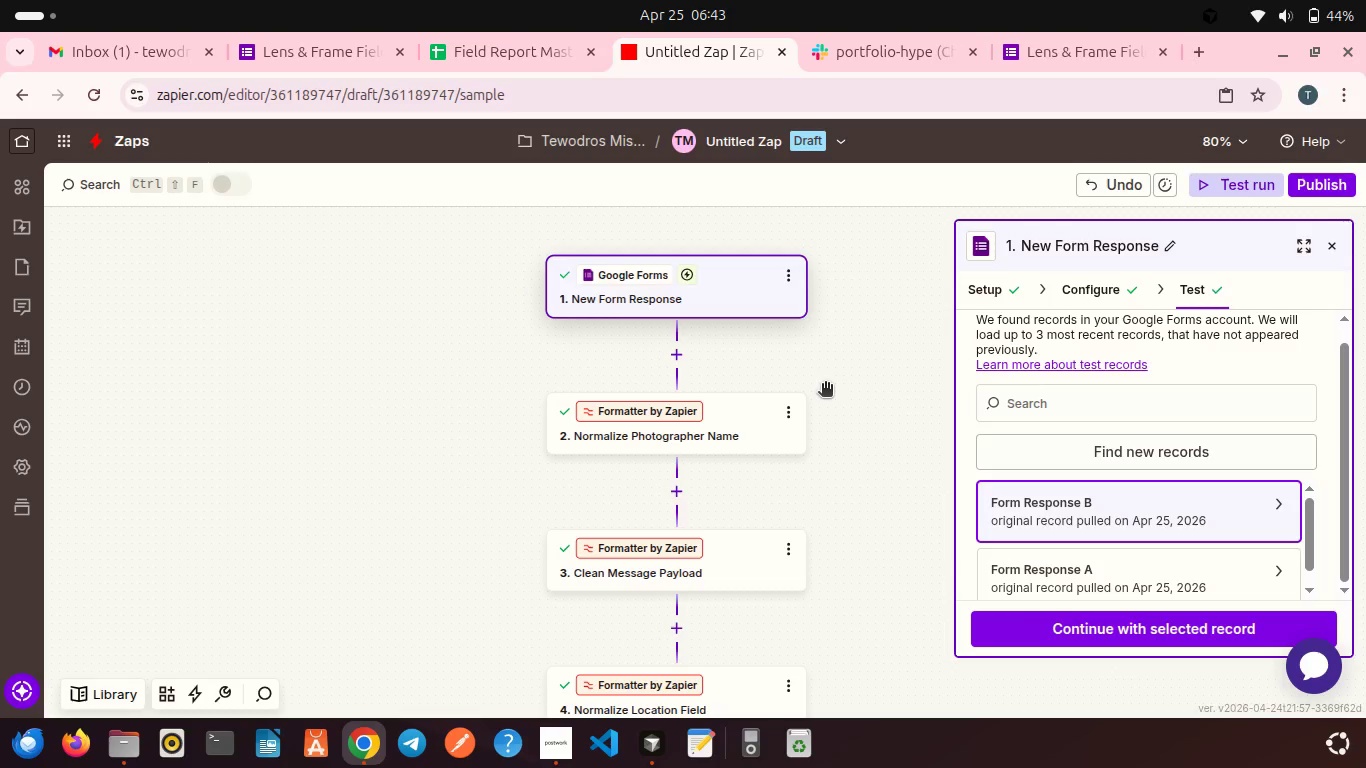 
left_click([342, 53])
 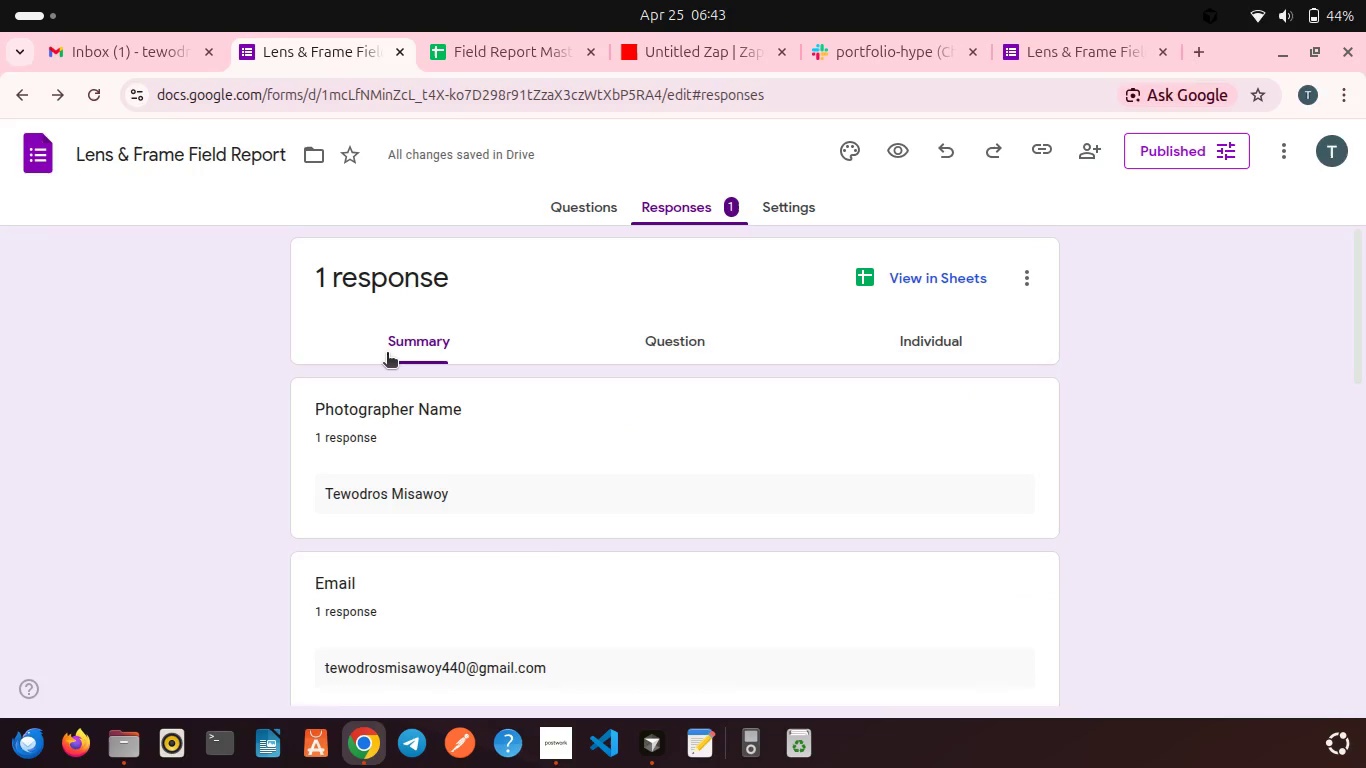 
left_click([572, 221])
 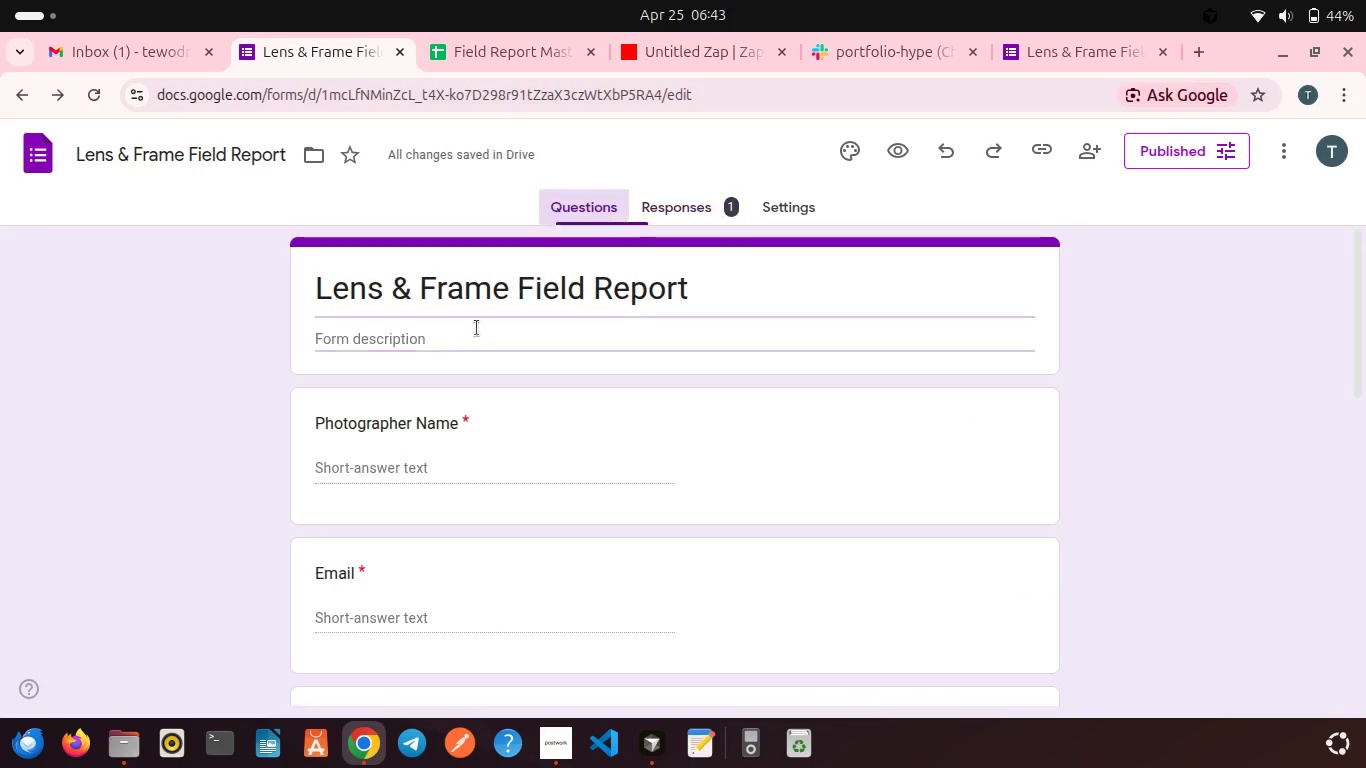 
scroll: coordinate [387, 354], scroll_direction: none, amount: 0.0
 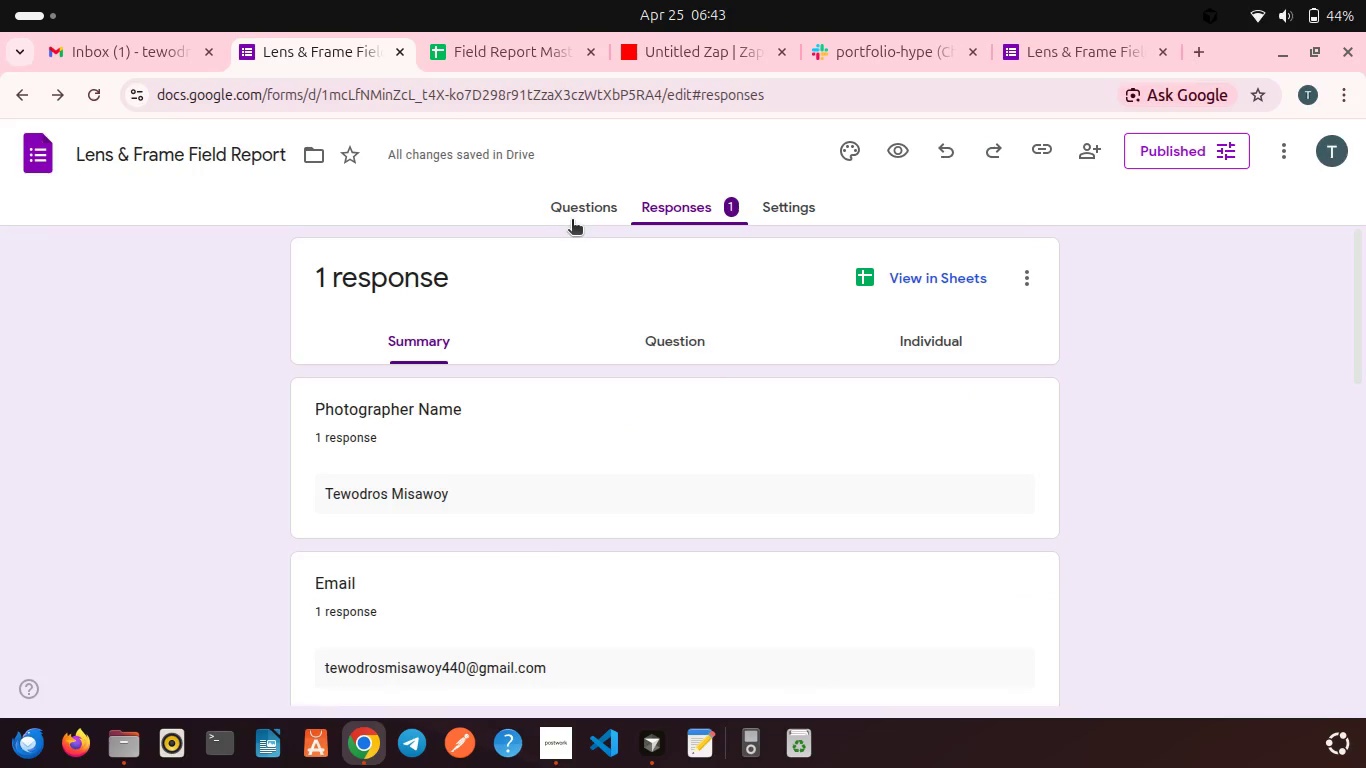 
scroll: coordinate [477, 328], scroll_direction: down, amount: 7.0
 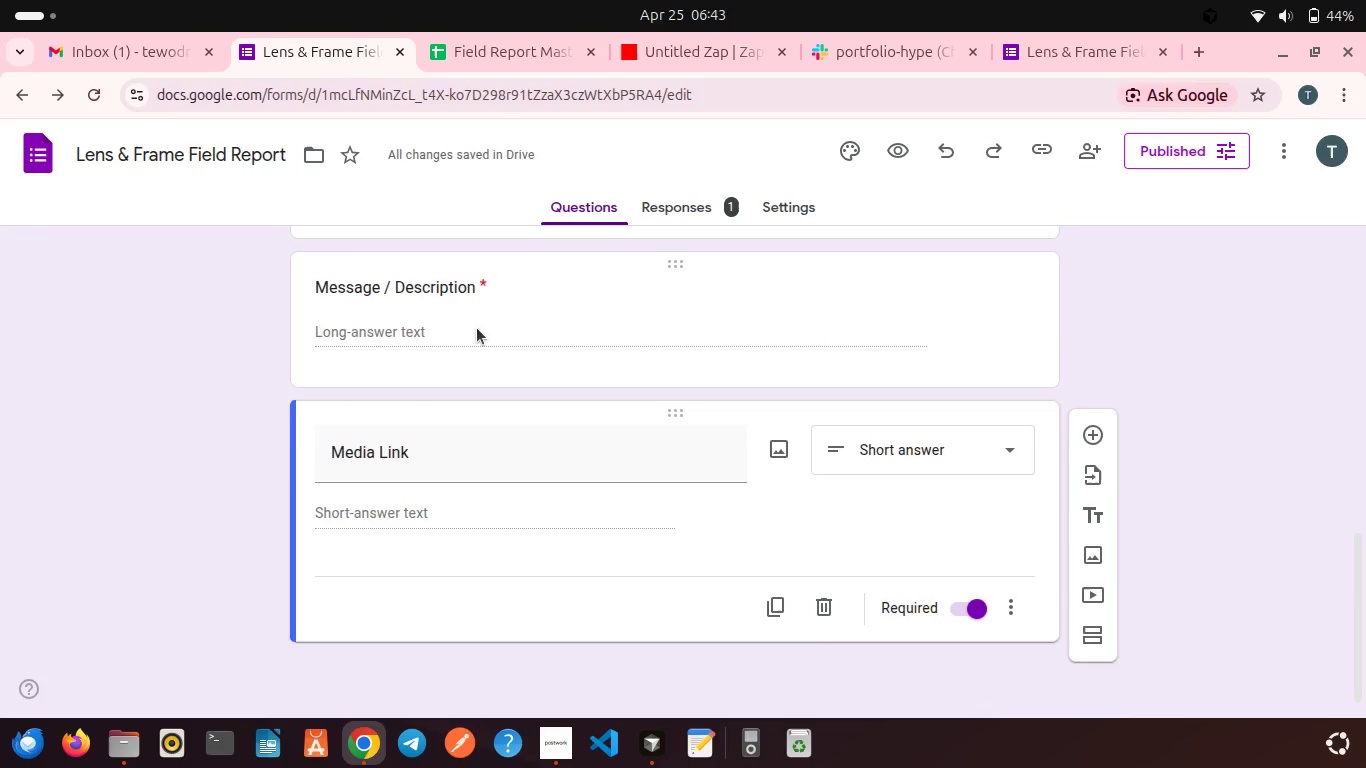 
scroll: coordinate [452, 324], scroll_direction: up, amount: 3.0
 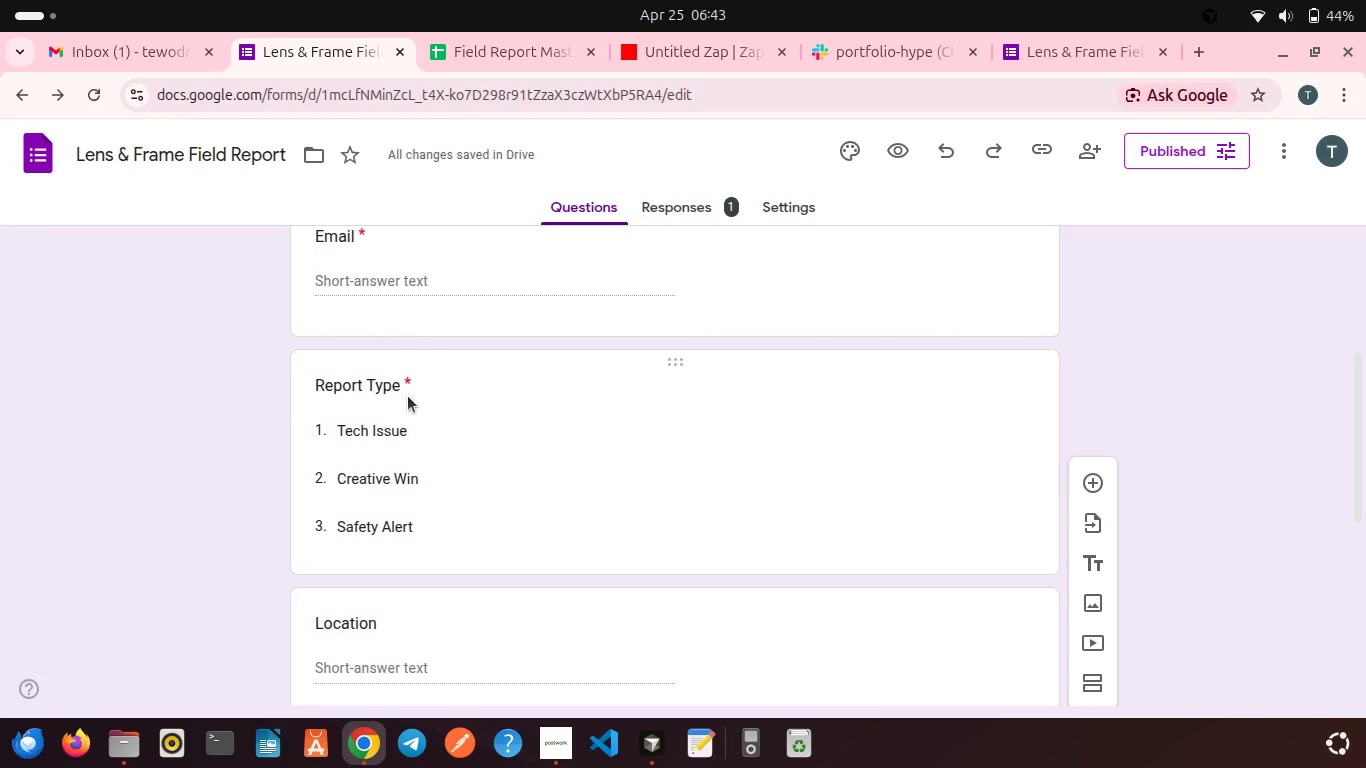 
left_click([515, 383])
 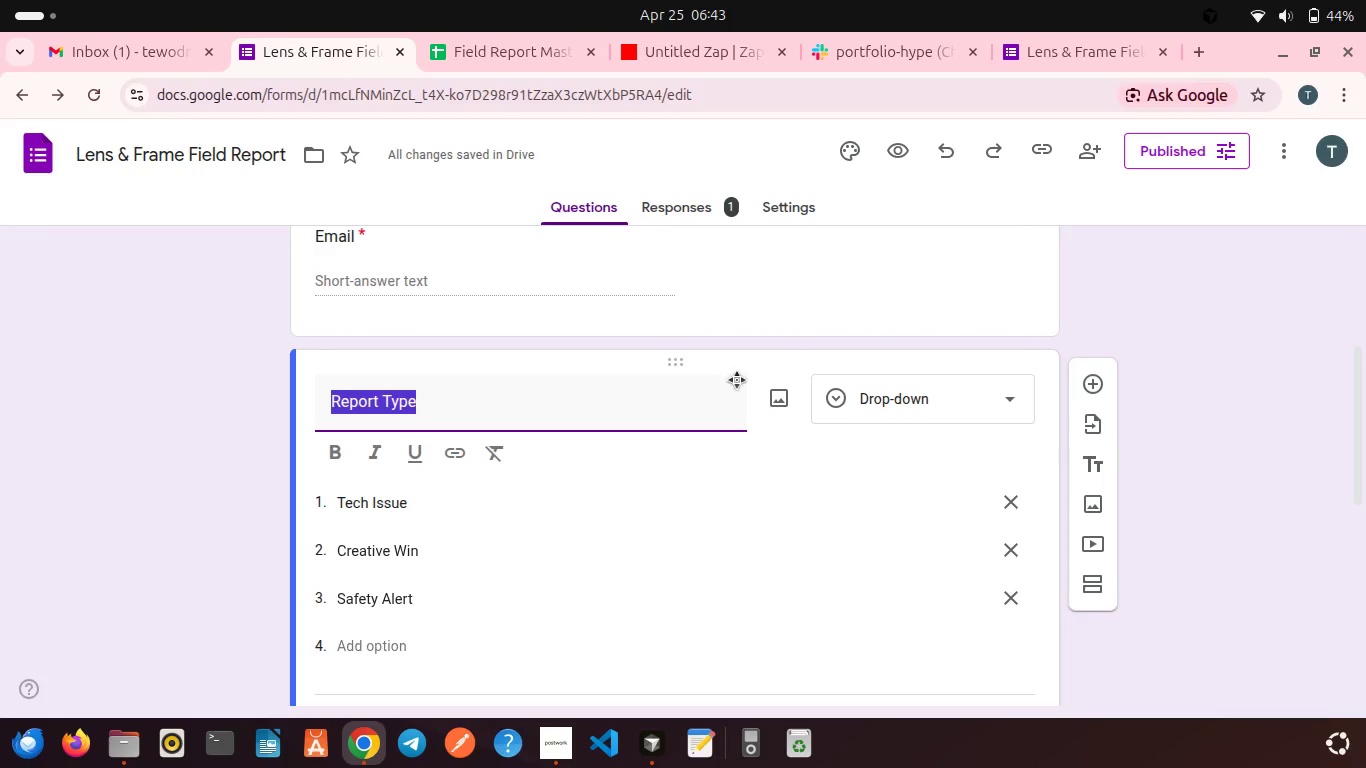 
left_click([620, 405])
 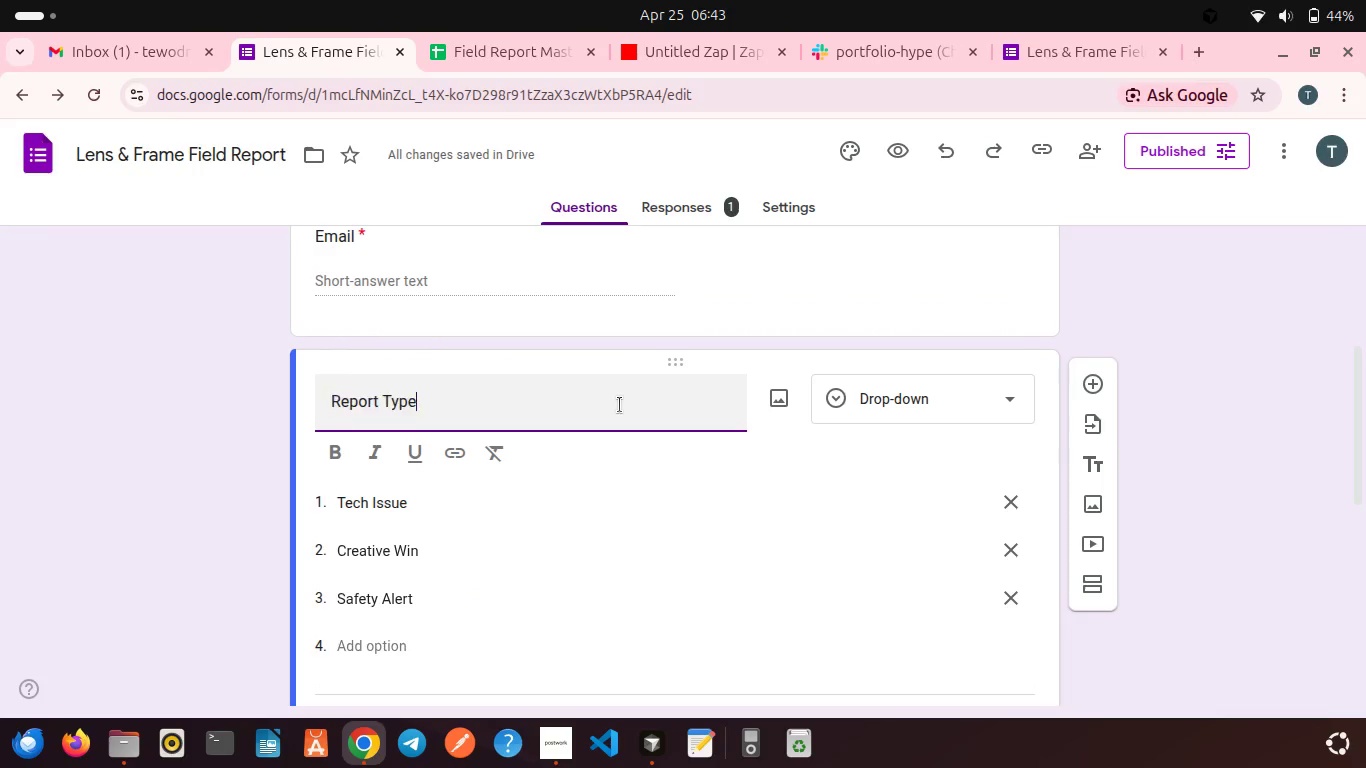 
left_click([620, 405])
 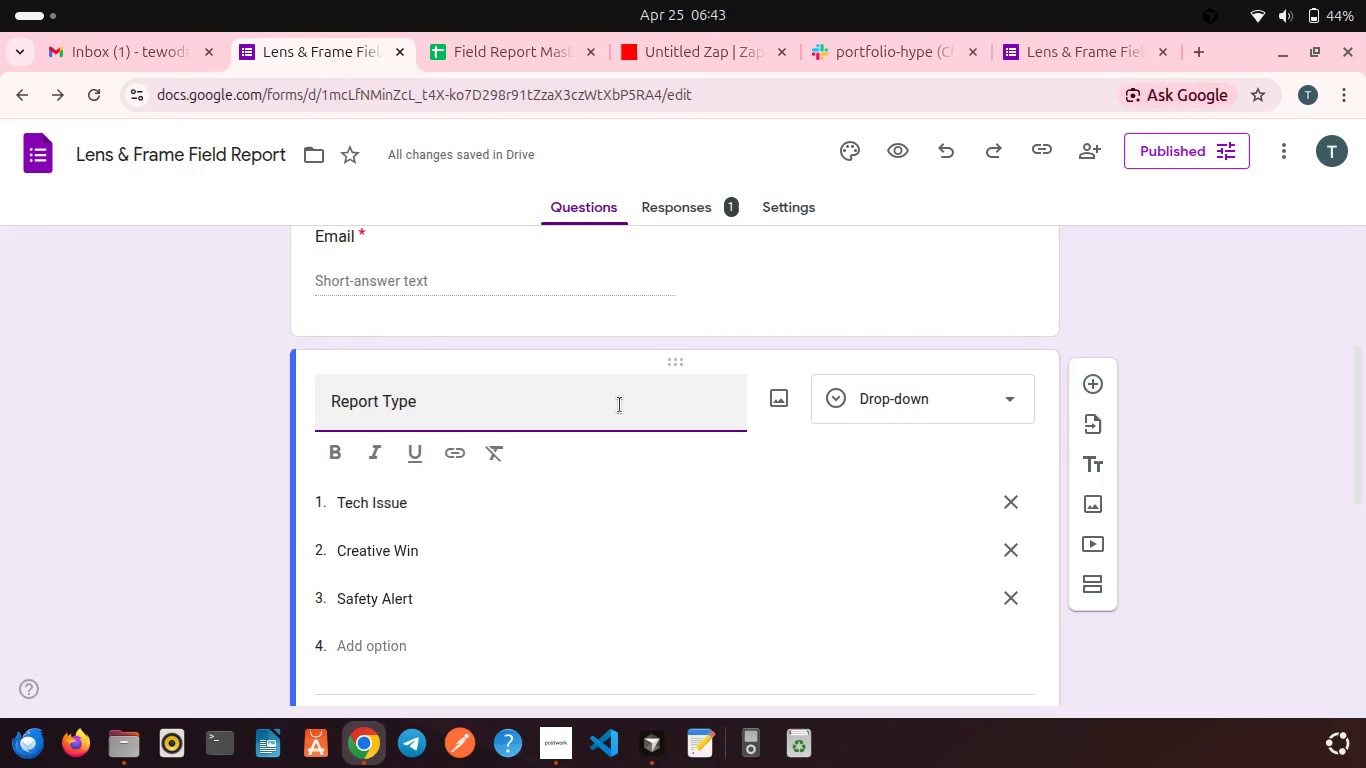 
type( (IMPORTANT_)
key(Backspace)
type())
 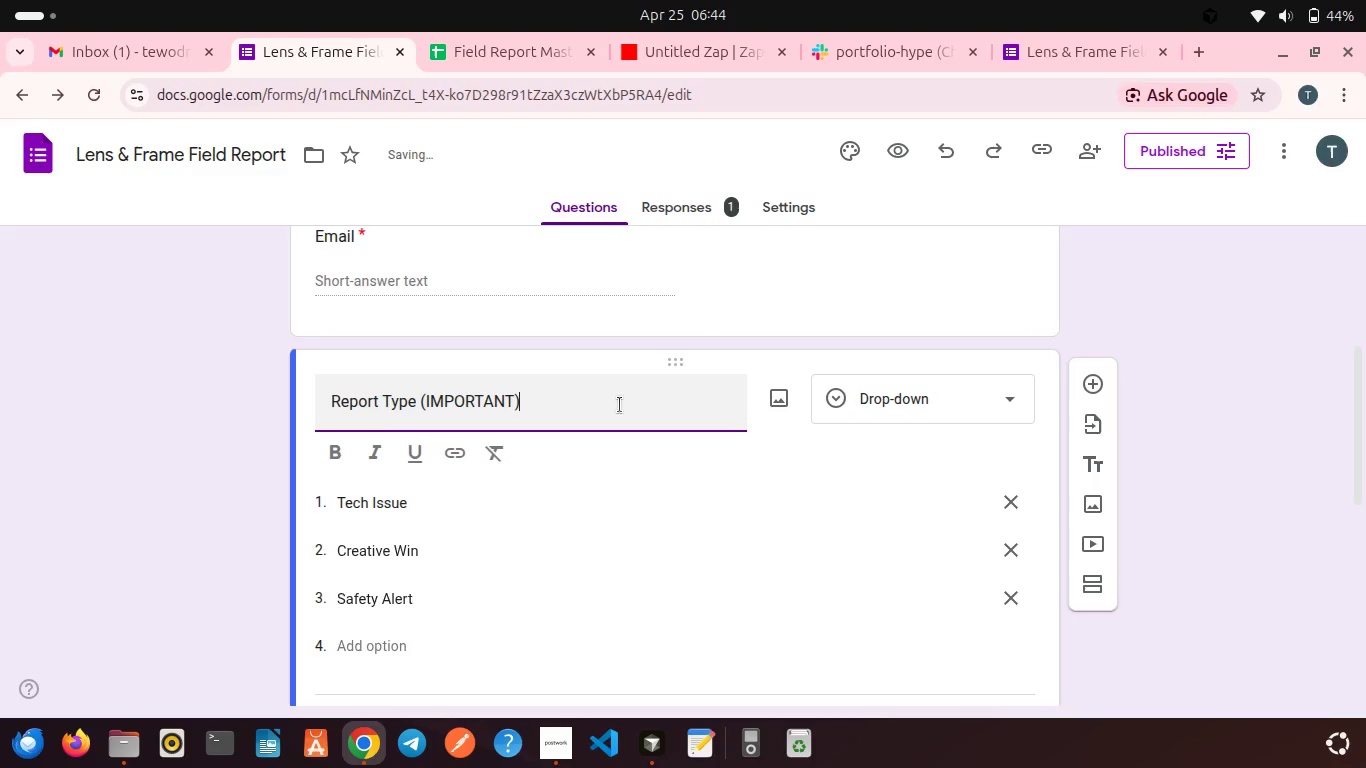 
wait(5.22)
 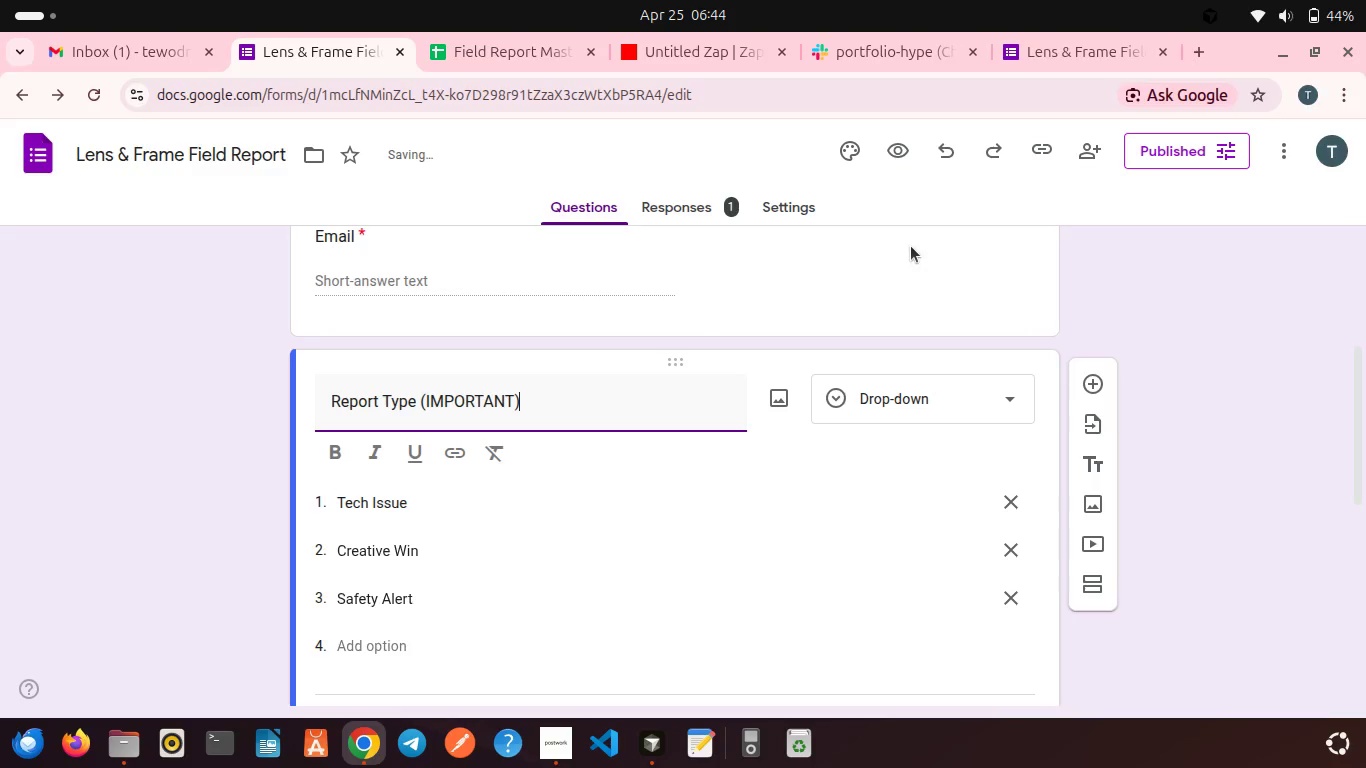 
left_click([1143, 149])
 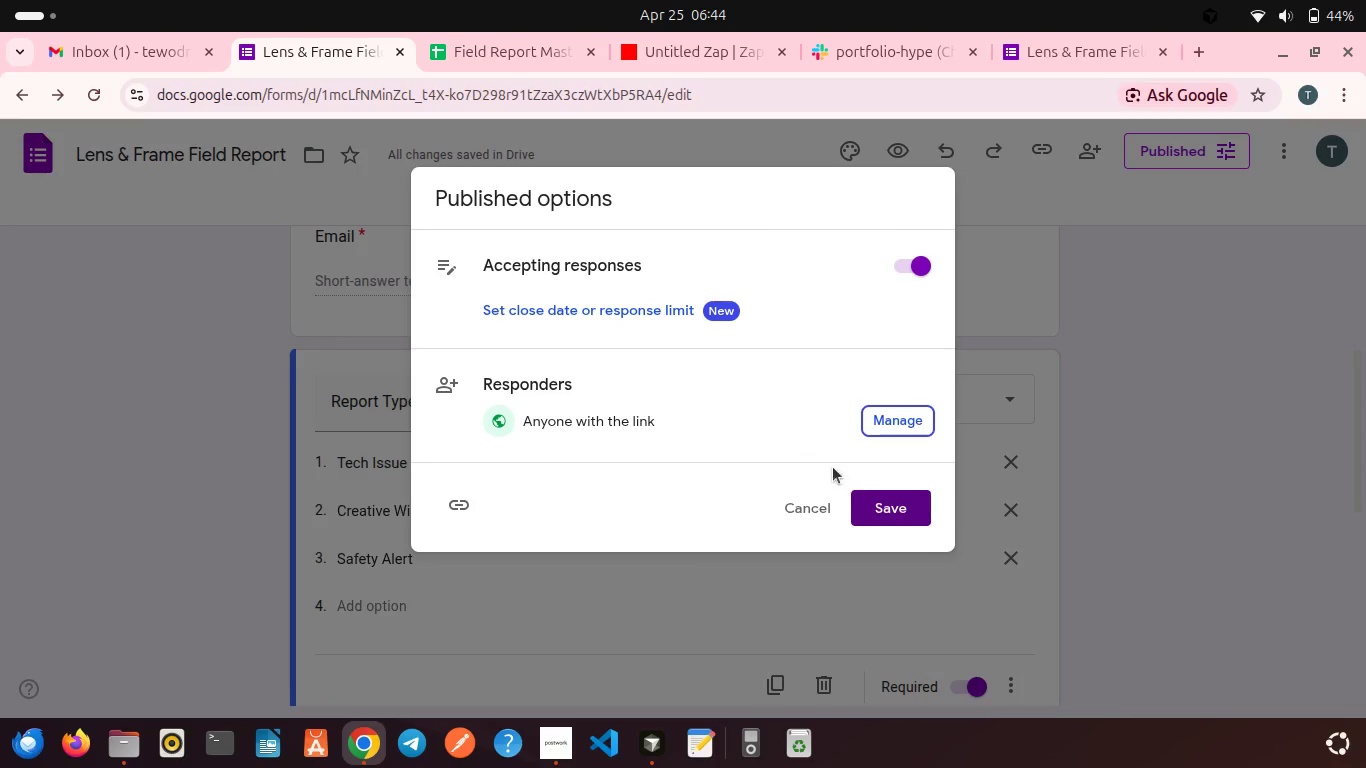 
left_click([883, 501])
 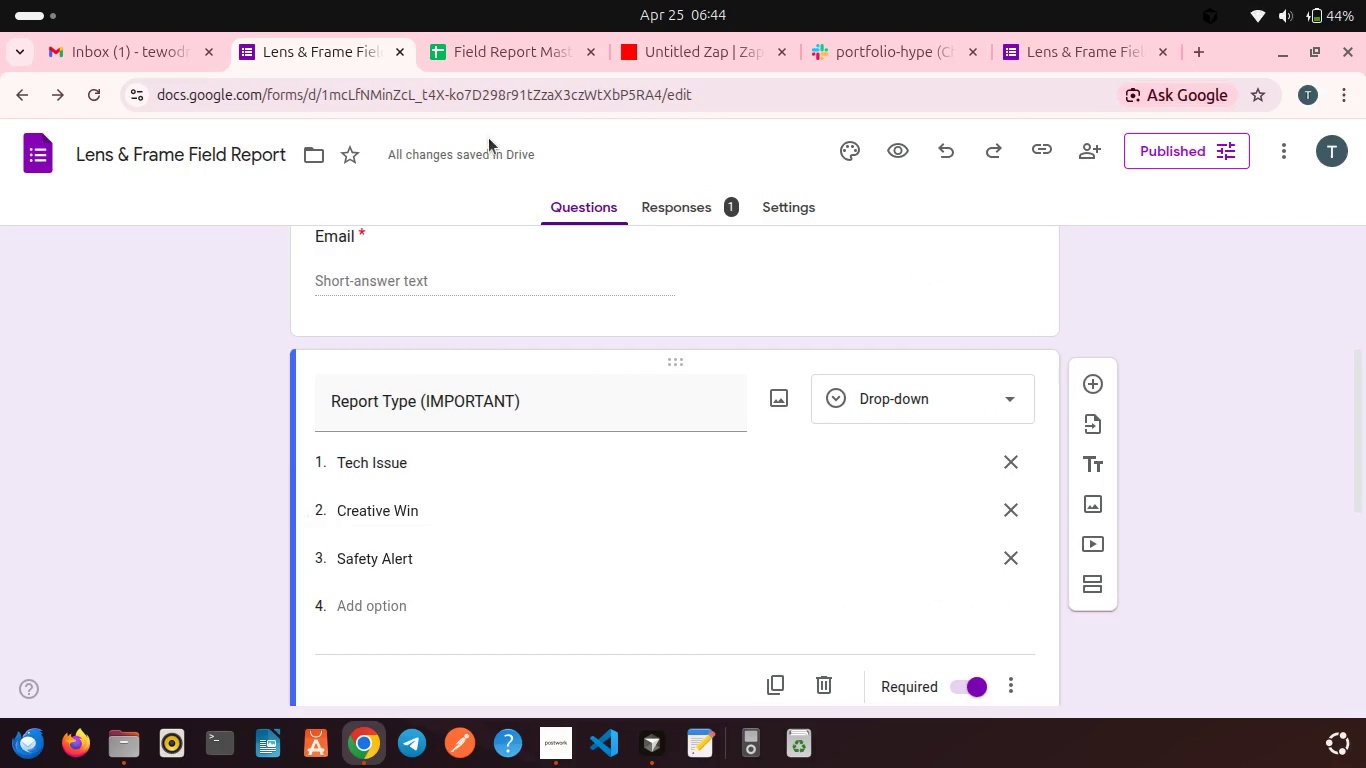 
left_click([671, 51])
 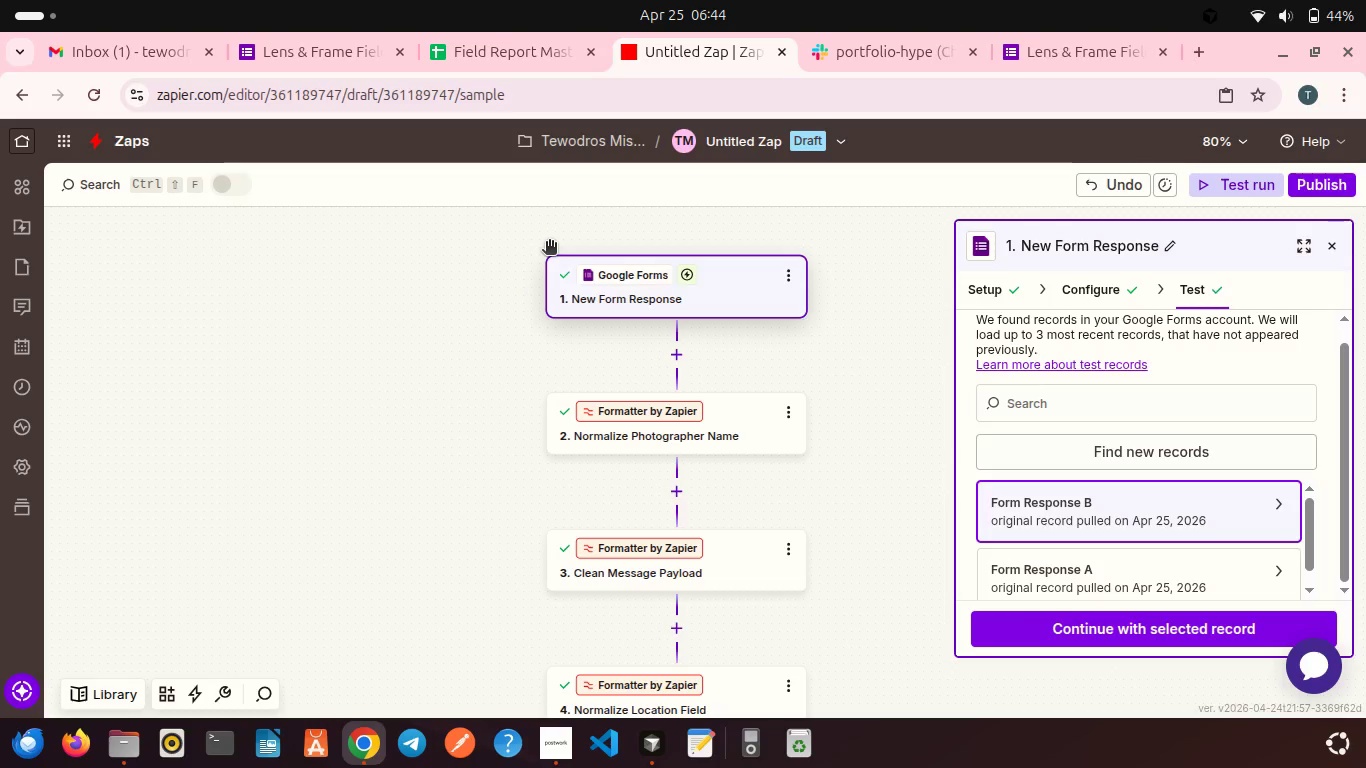 
wait(22.9)
 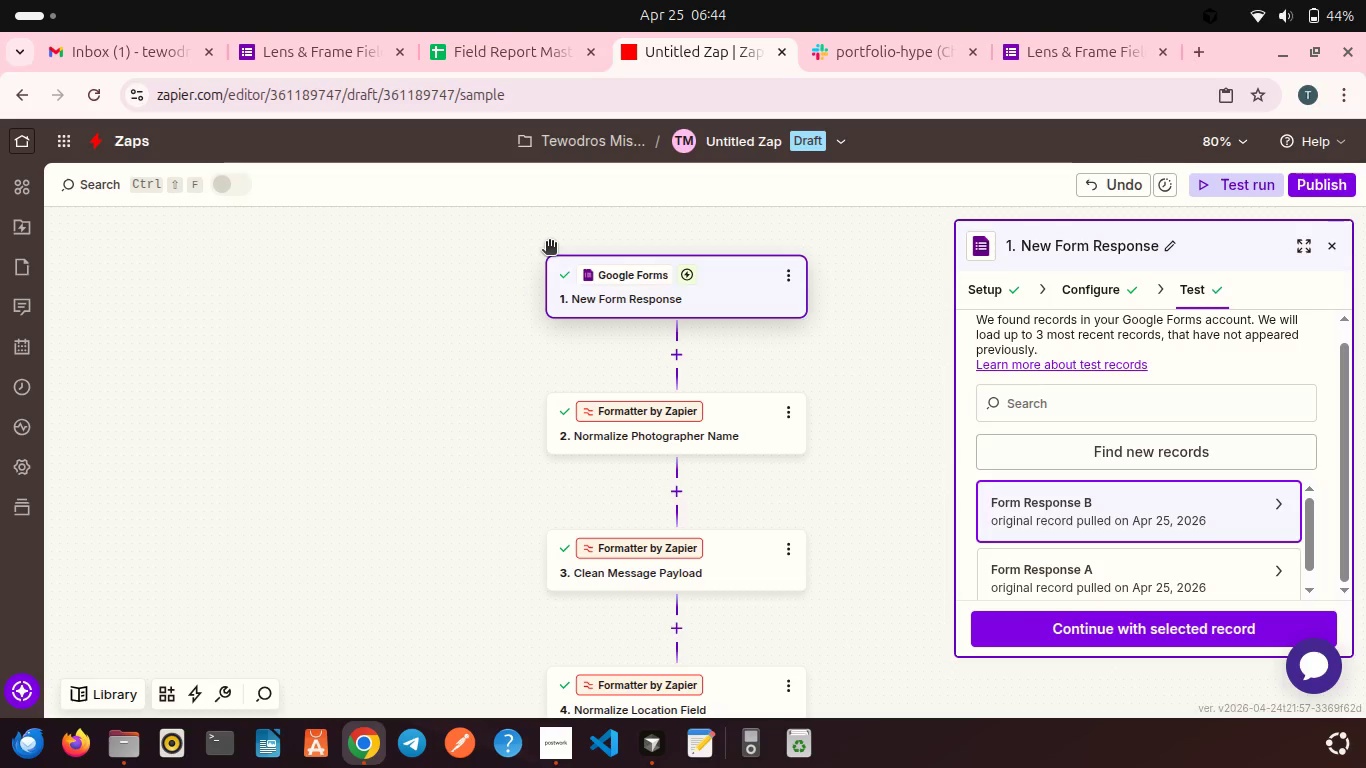 
scroll: coordinate [684, 279], scroll_direction: down, amount: 2.0
 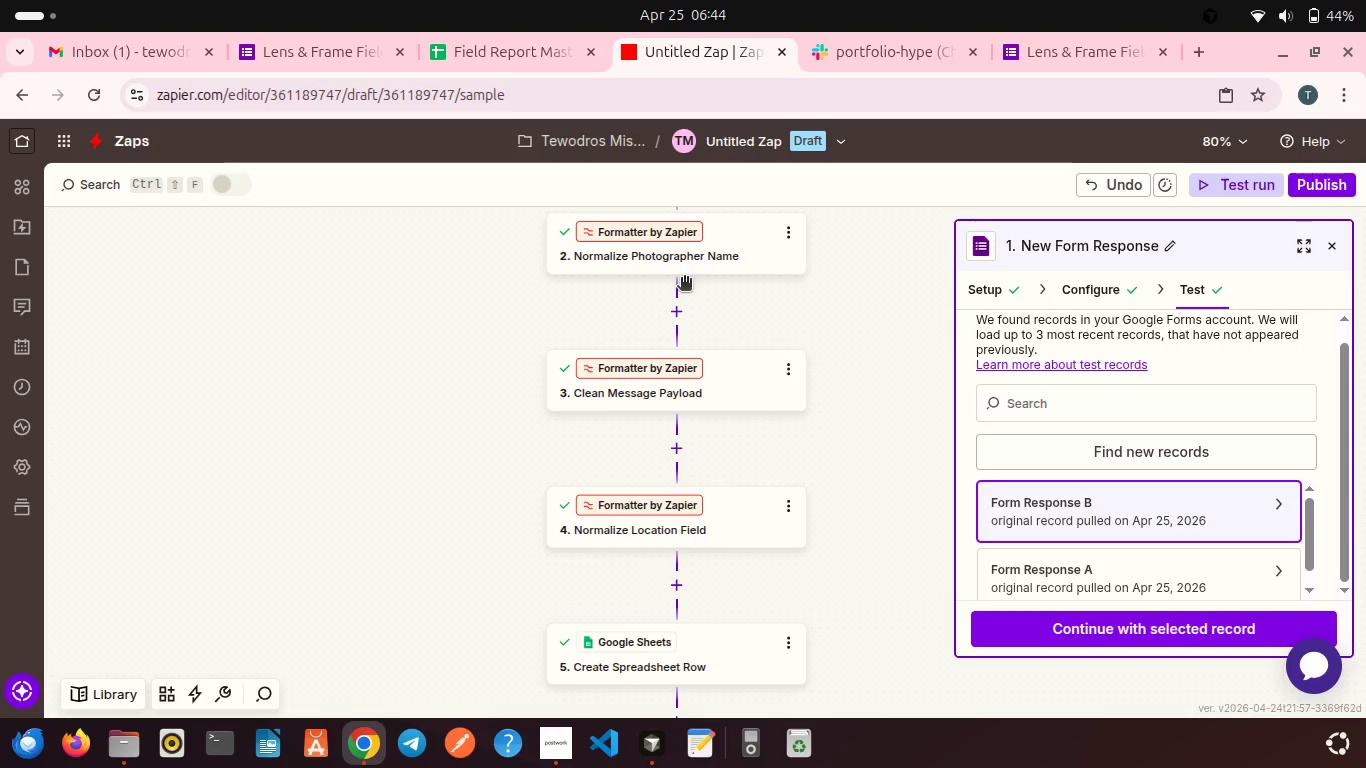 
wait(5.74)
 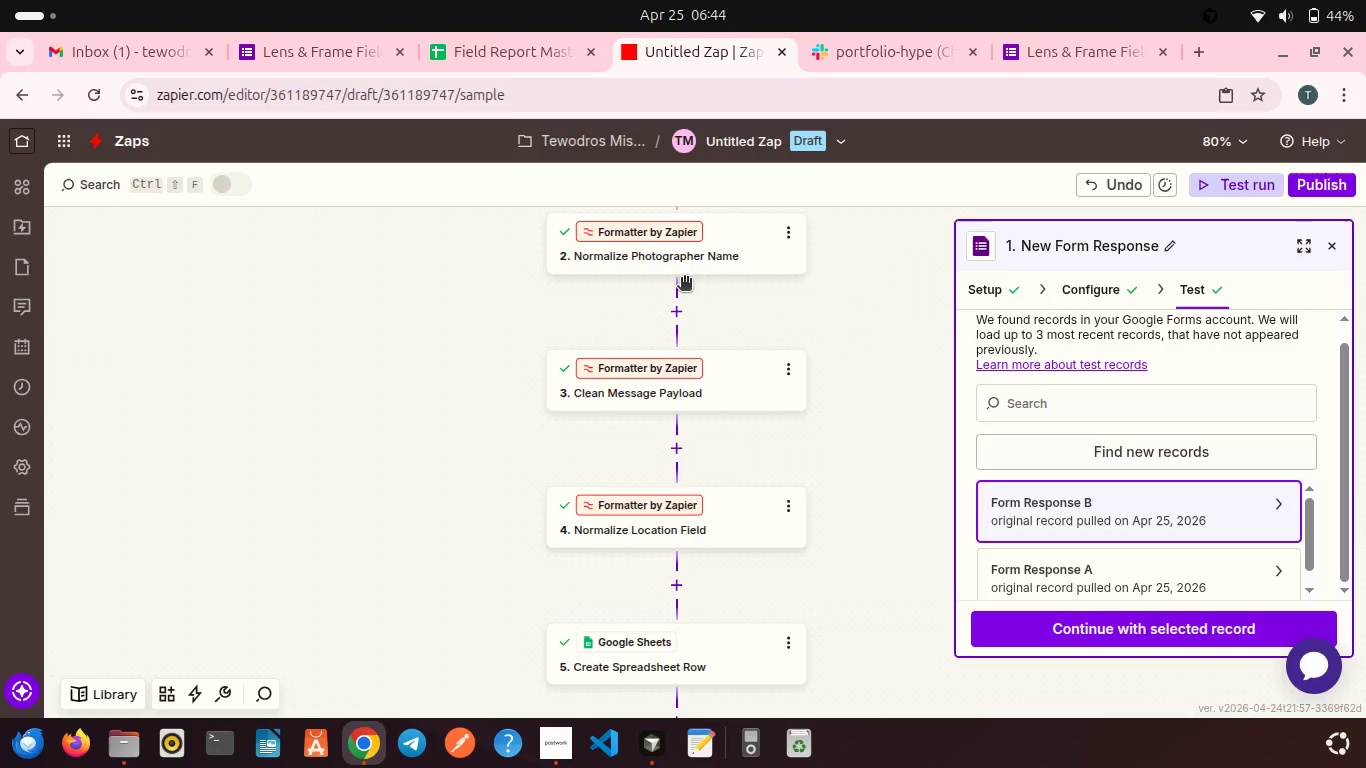 
left_click([712, 142])
 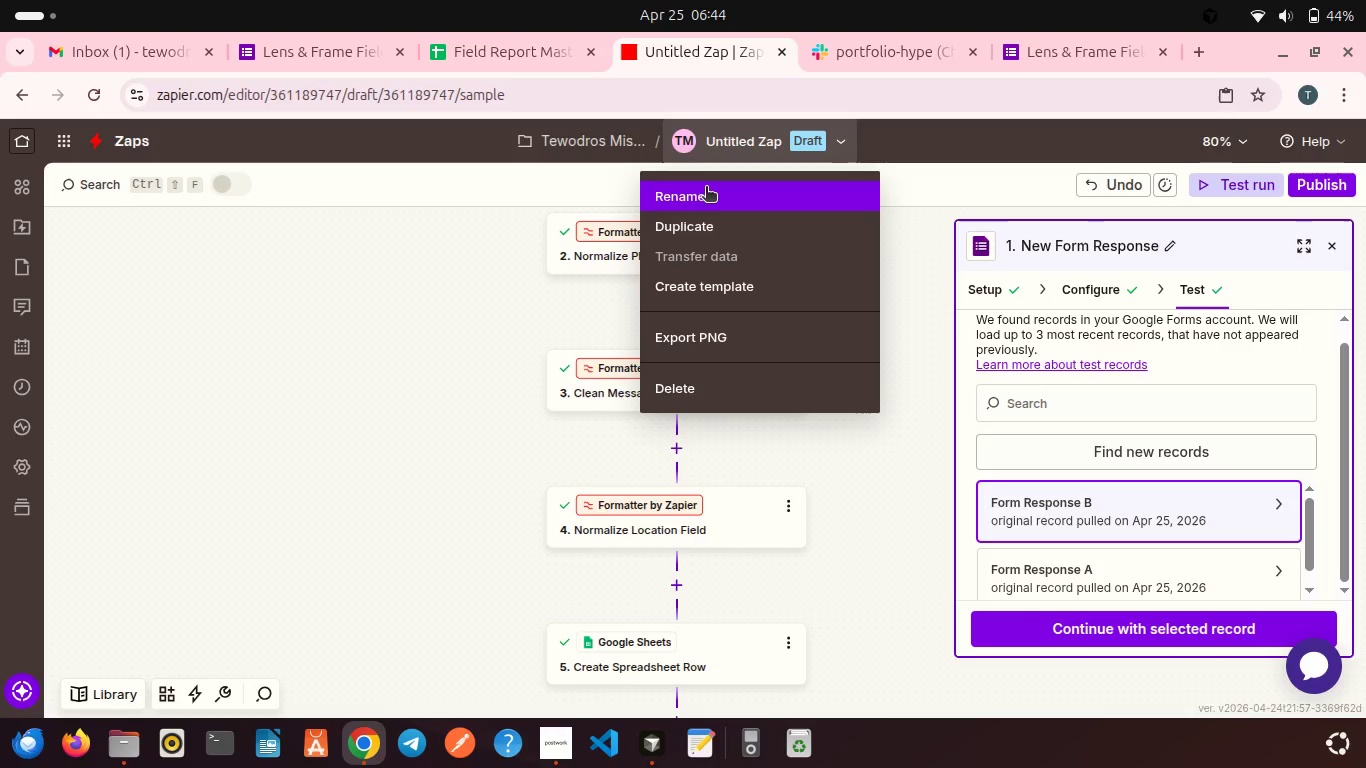 
left_click([706, 189])
 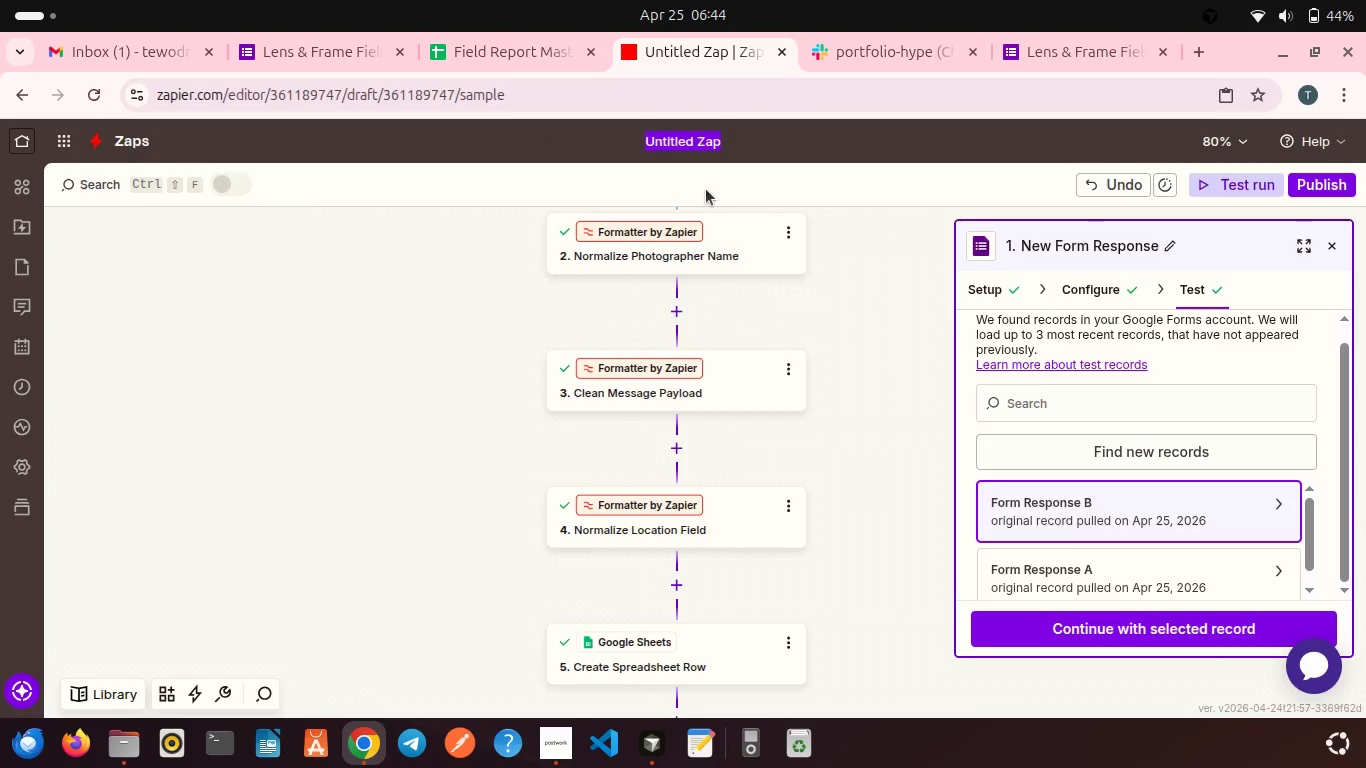 
type(Field Operation Relay System)
 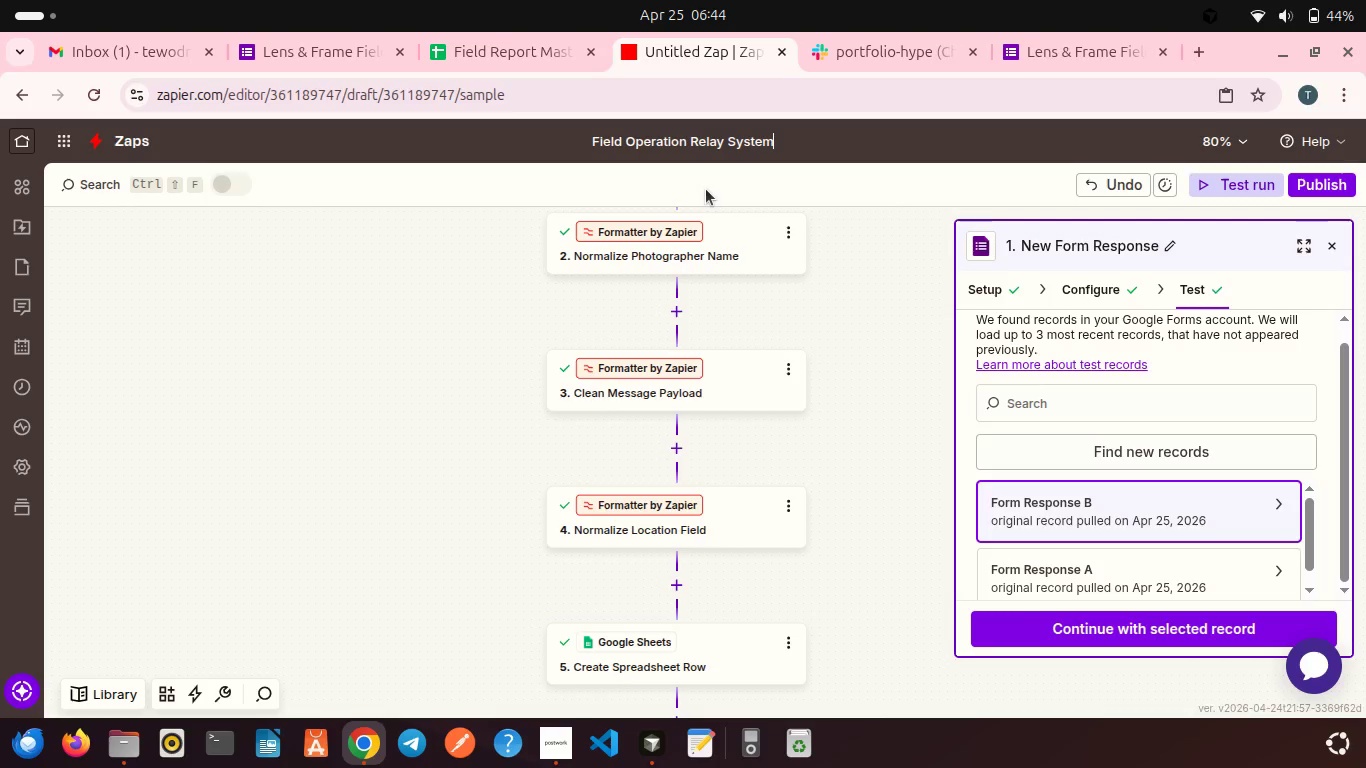 
wait(6.32)
 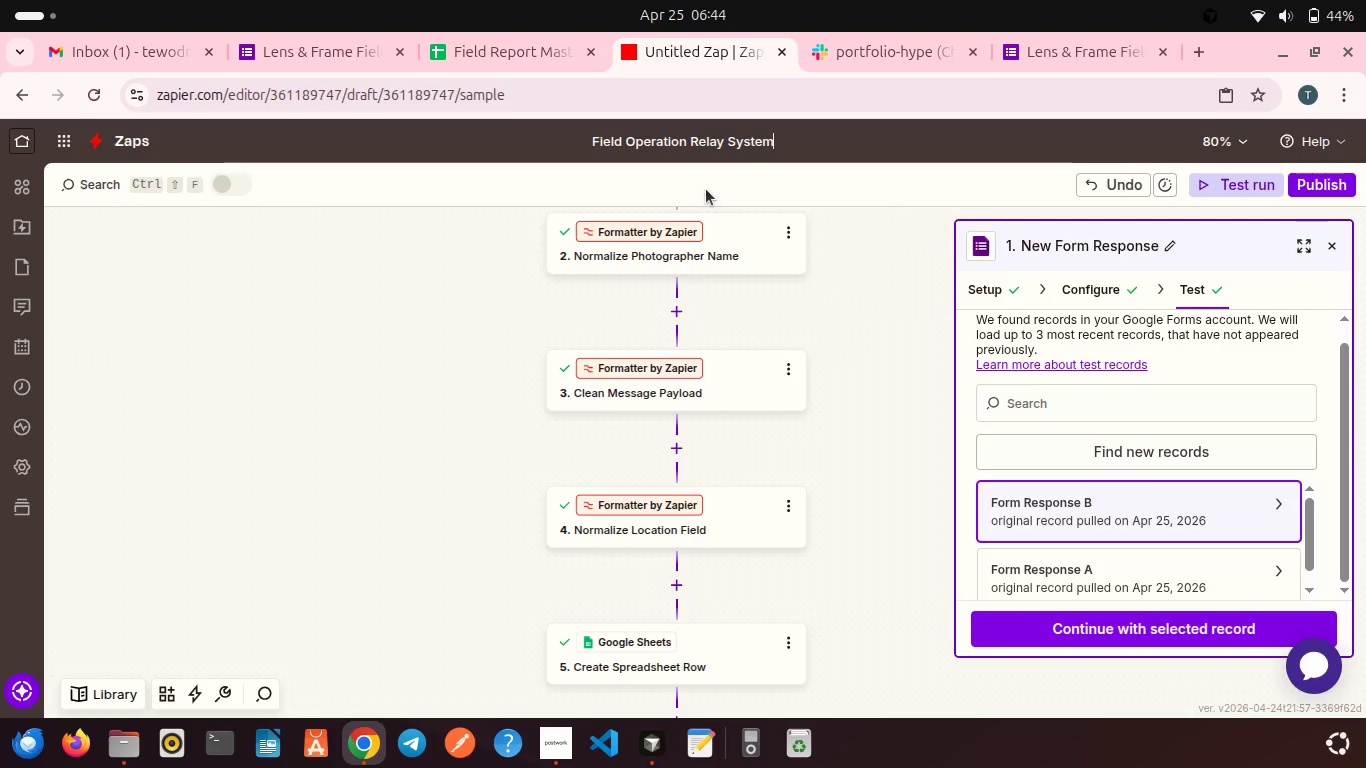 
key(Enter)
 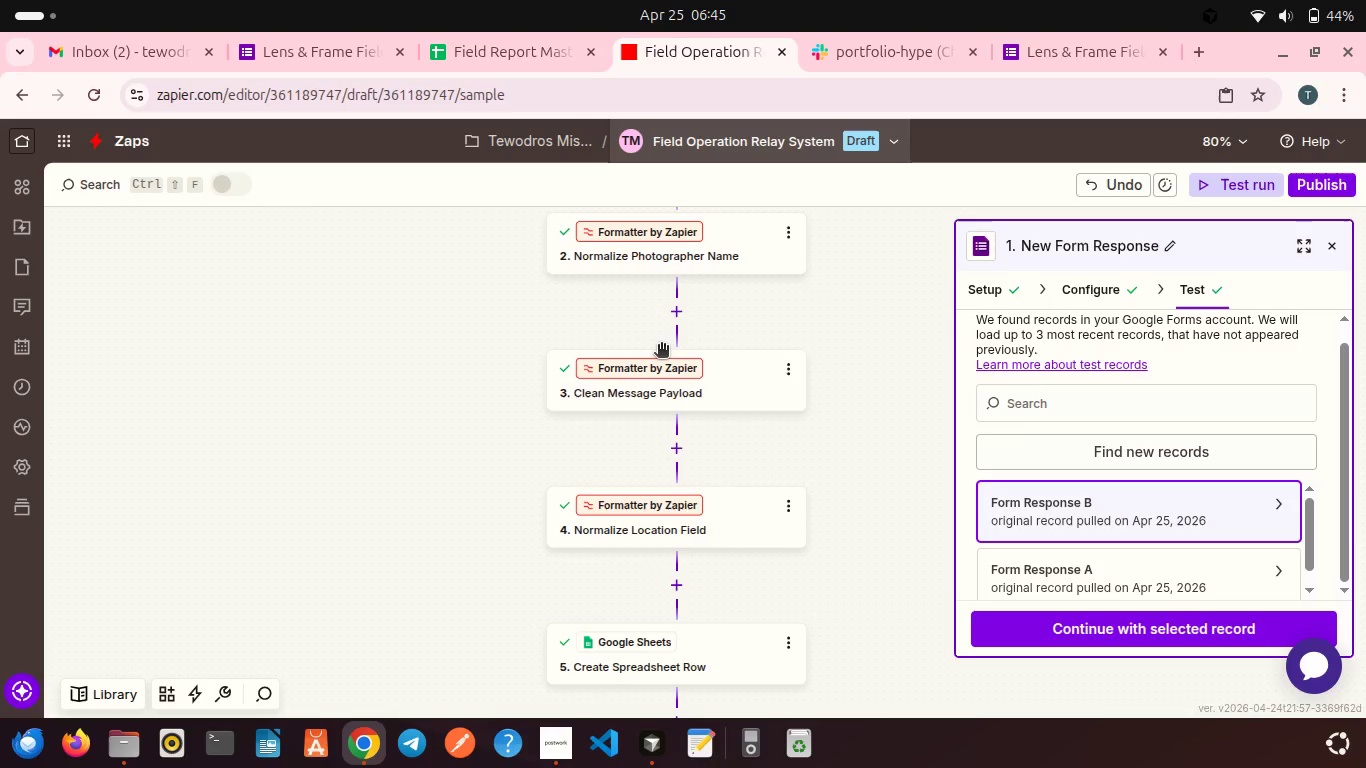 
wait(22.09)
 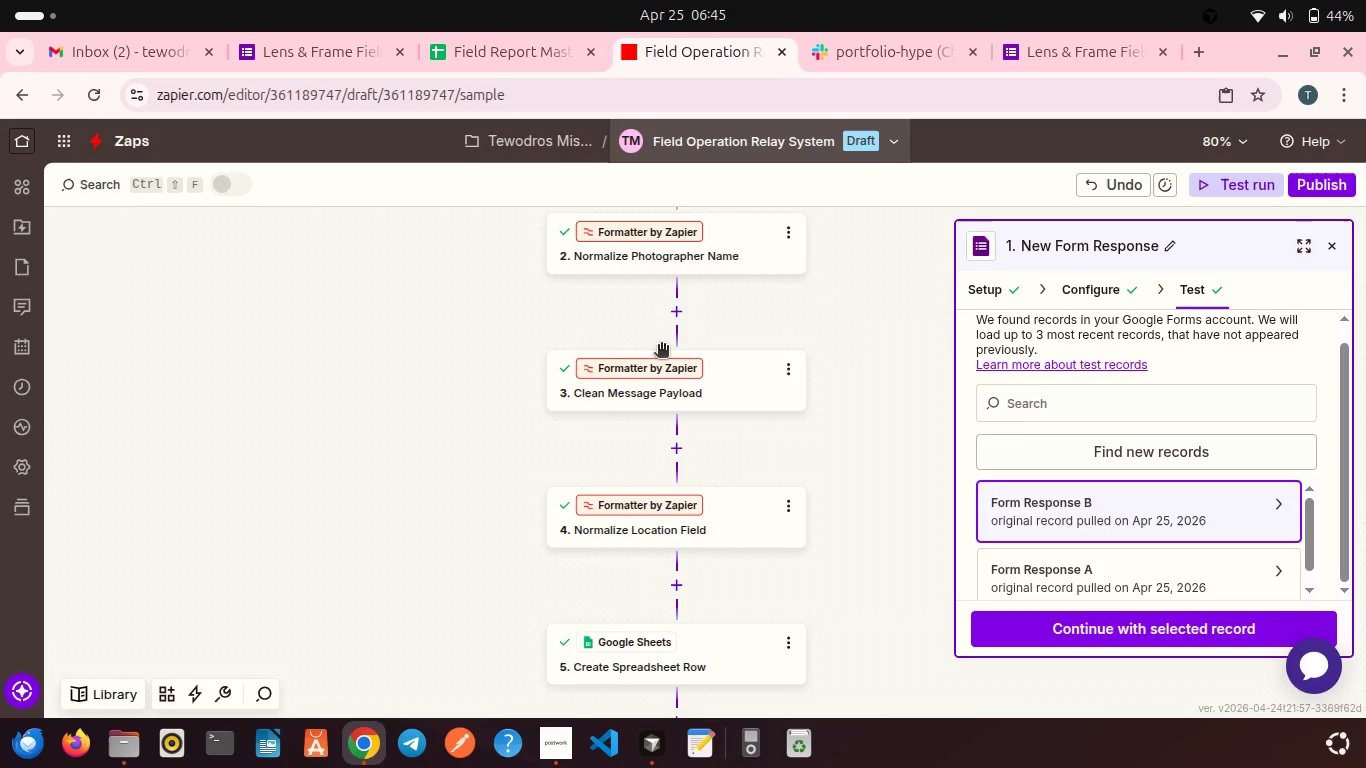 
scroll: coordinate [719, 344], scroll_direction: up, amount: 3.0
 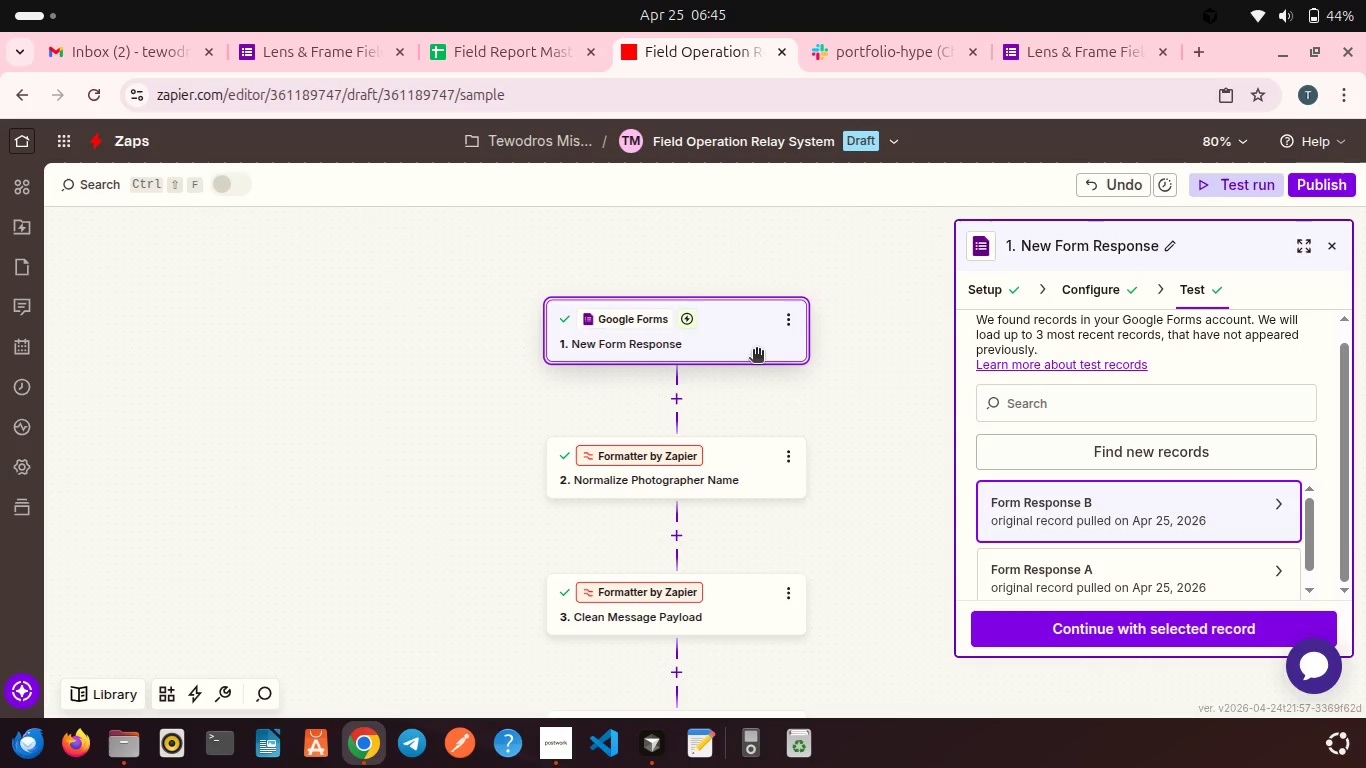 
left_click([1084, 623])
 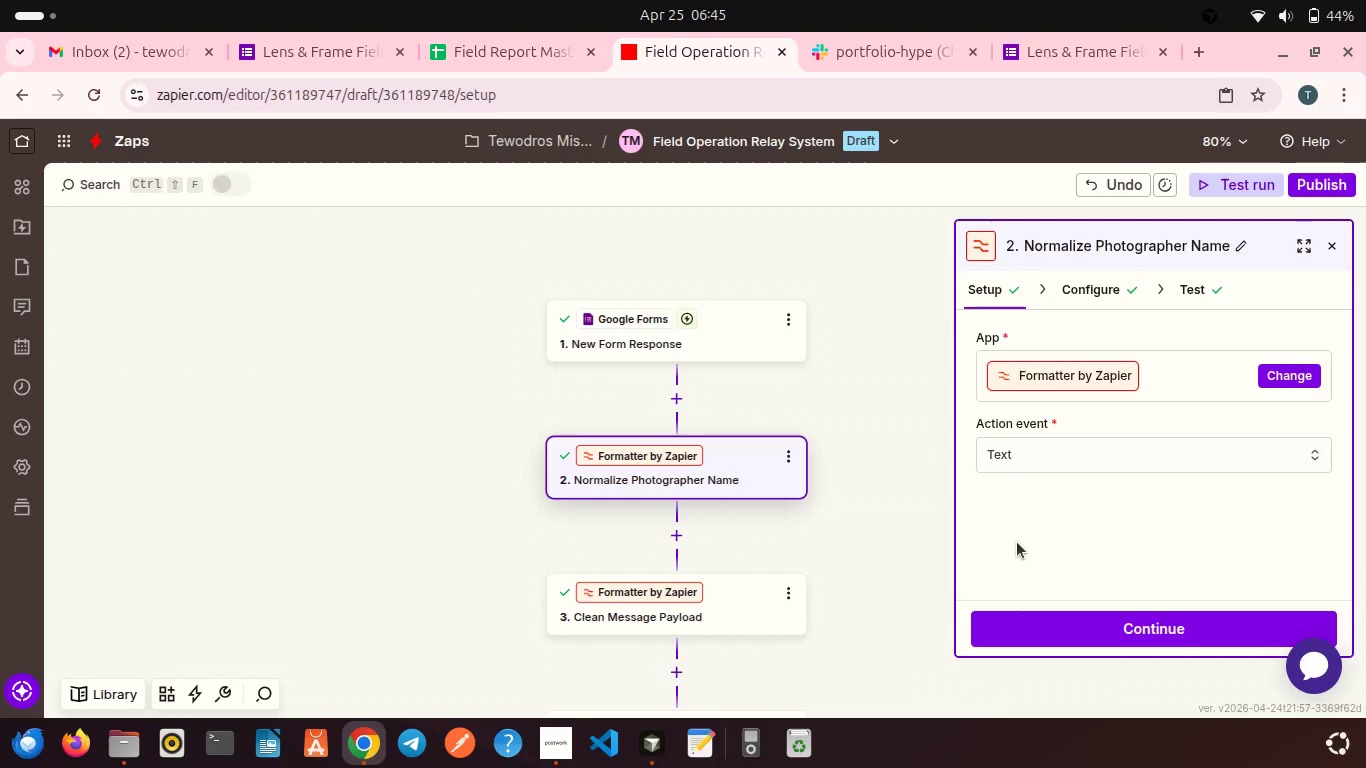 
wait(11.63)
 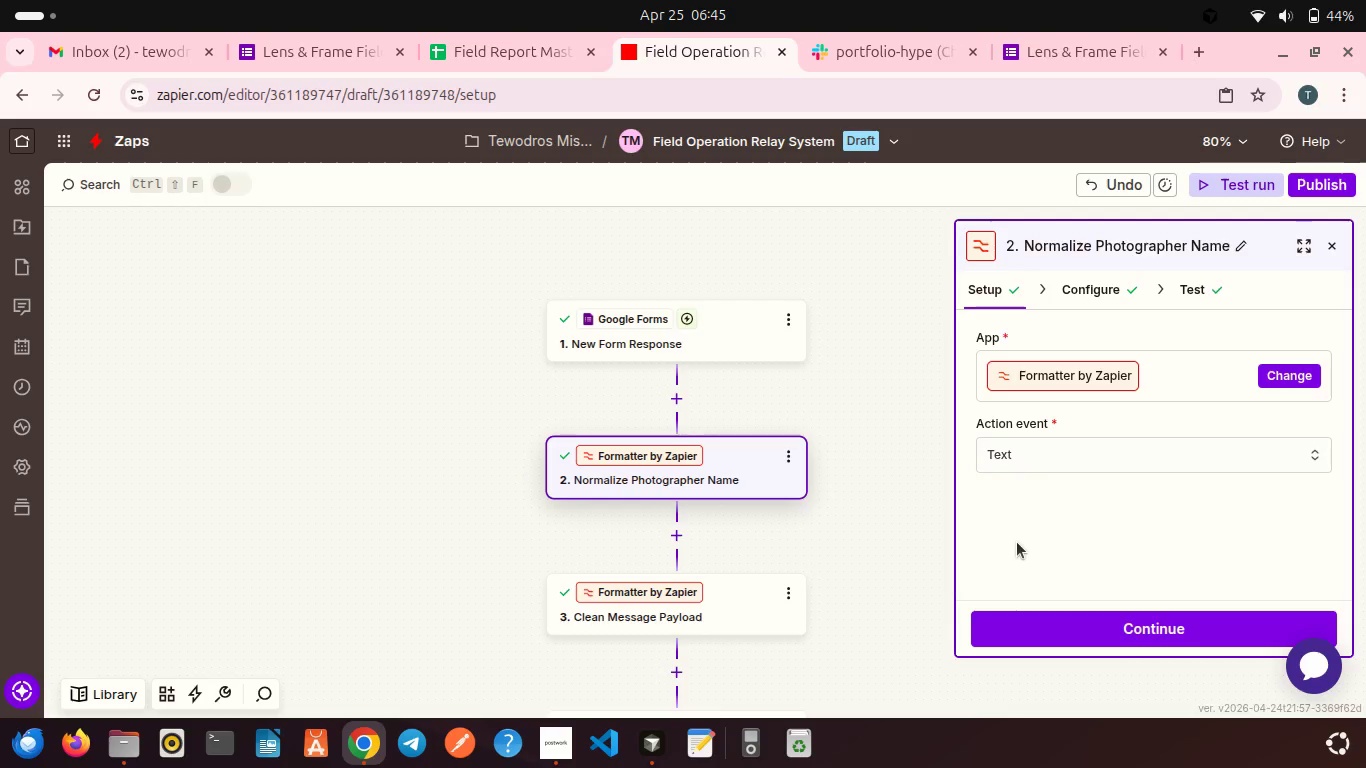 
left_click([1084, 646])
 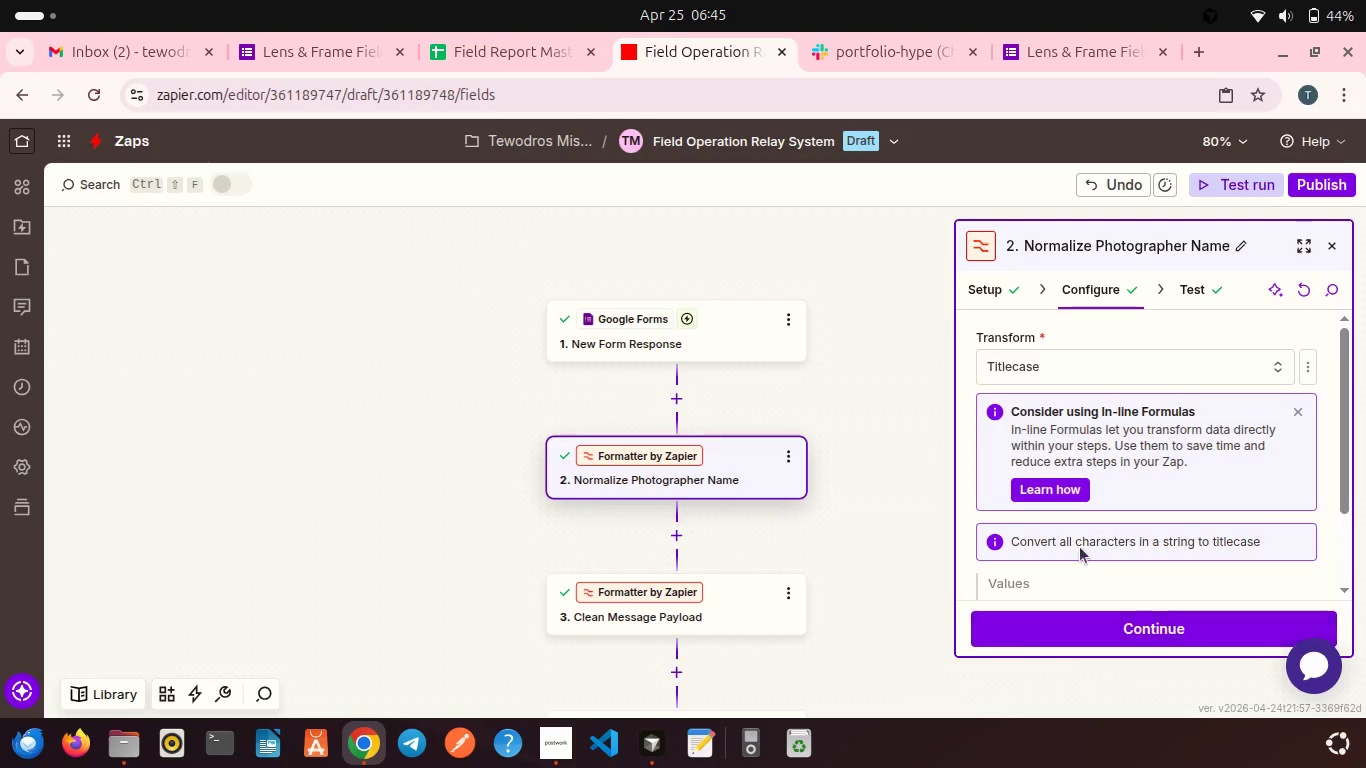 
scroll: coordinate [1080, 547], scroll_direction: down, amount: 4.0
 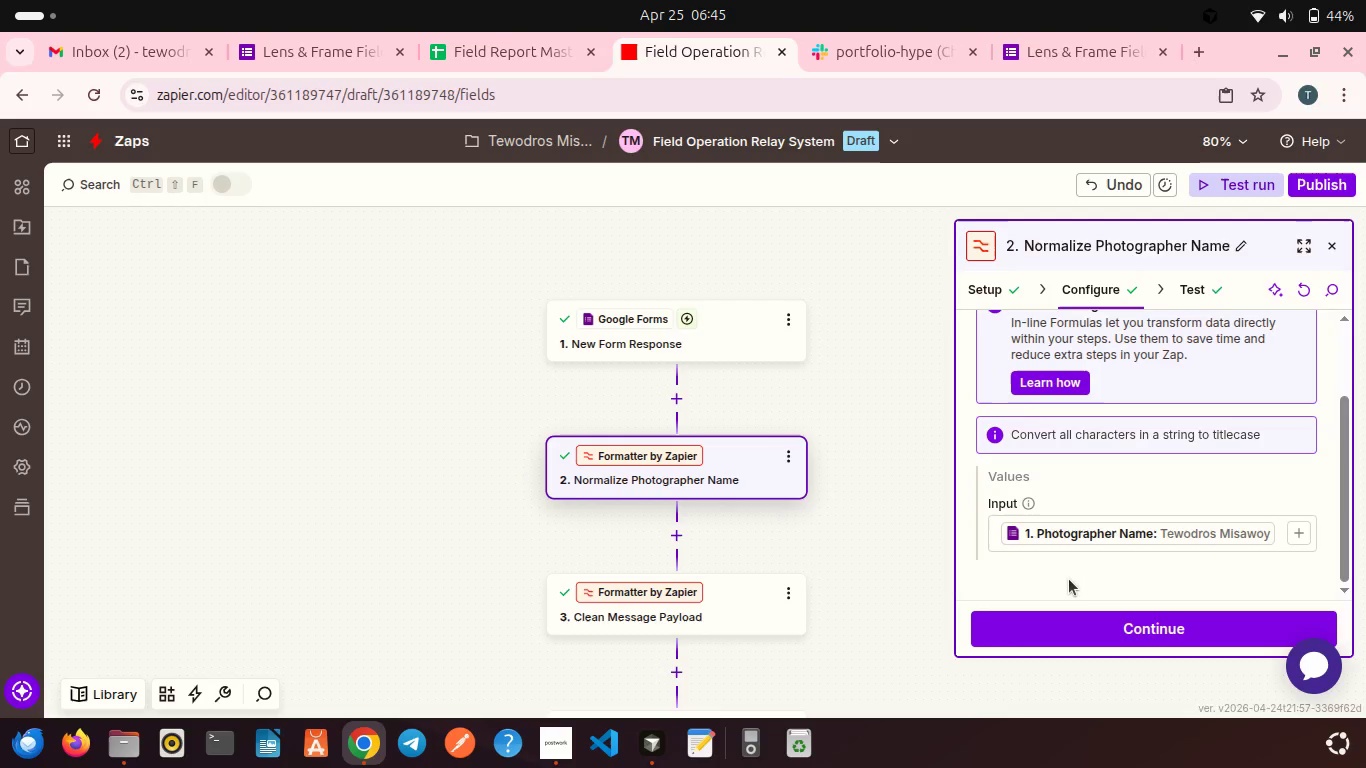 
wait(6.3)
 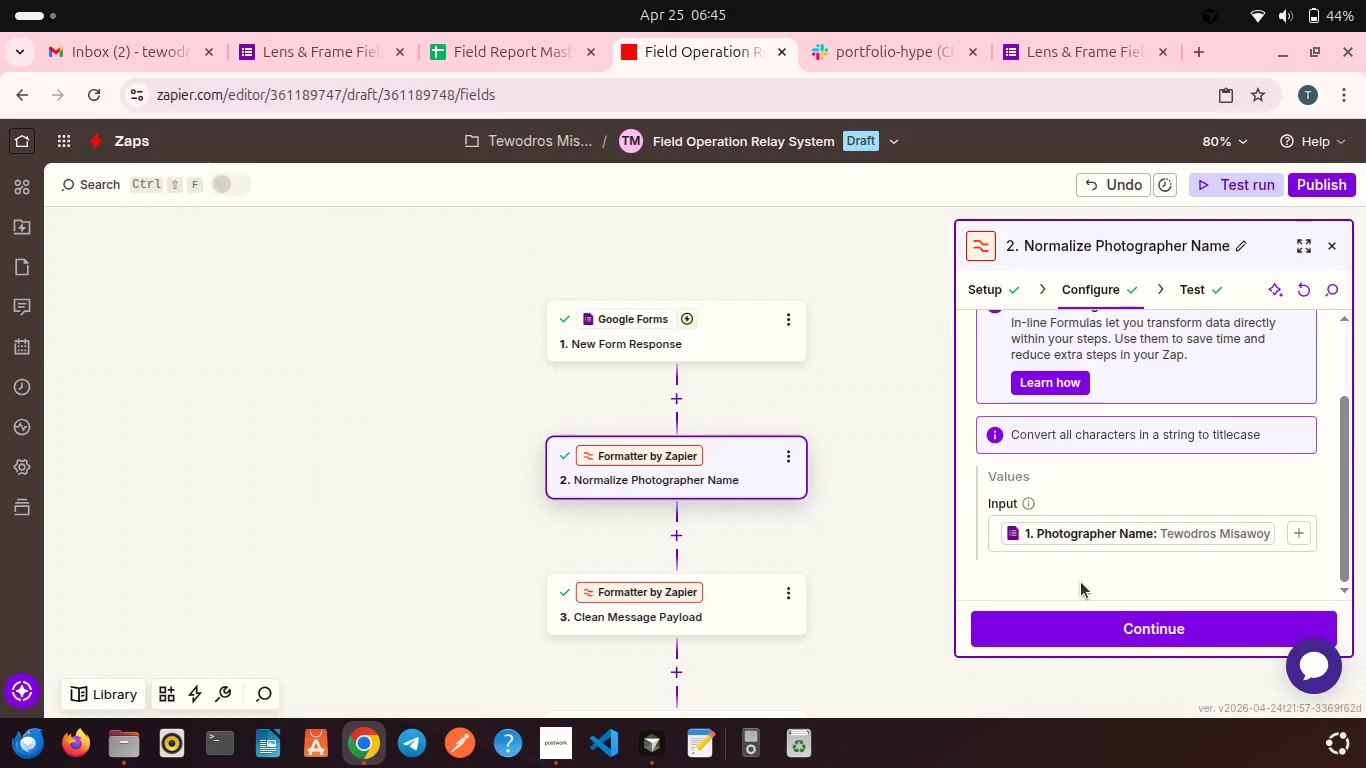 
left_click([1090, 618])
 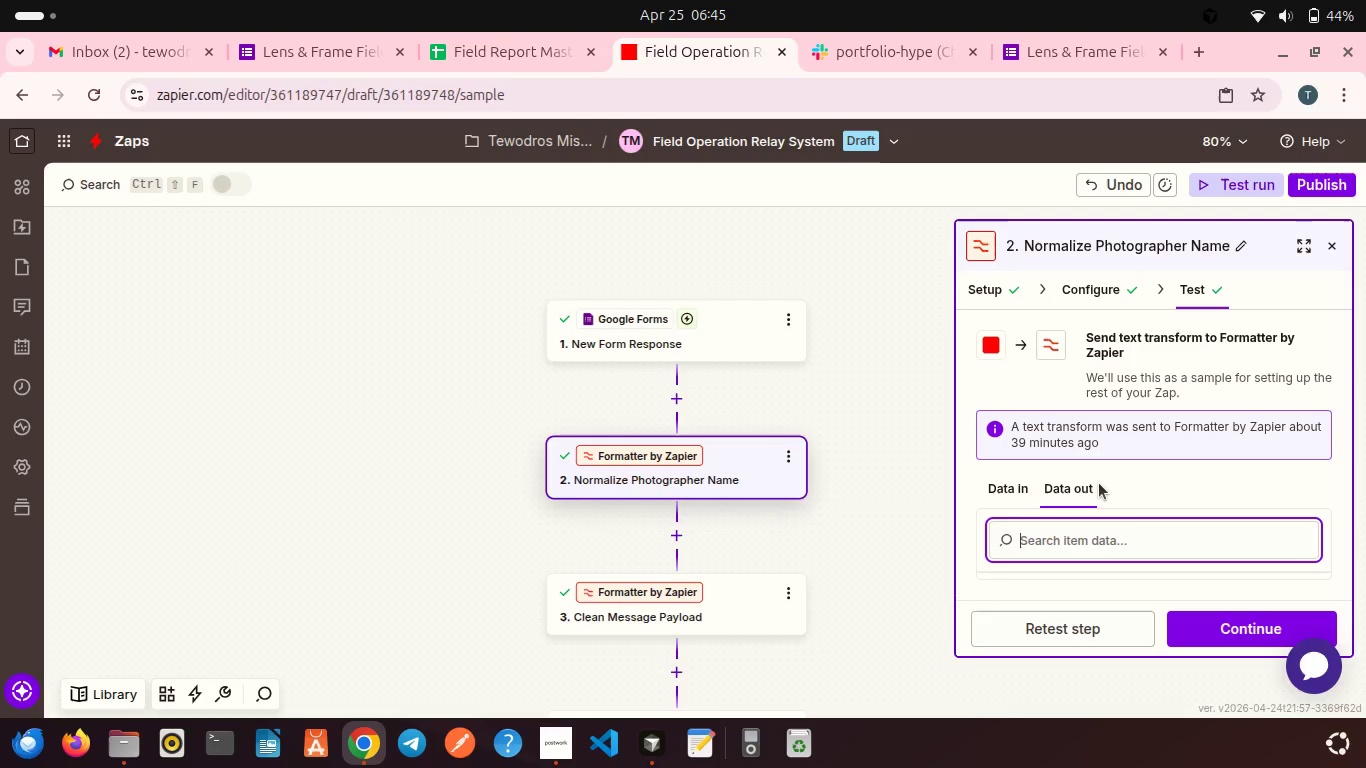 
scroll: coordinate [1099, 483], scroll_direction: down, amount: 4.0
 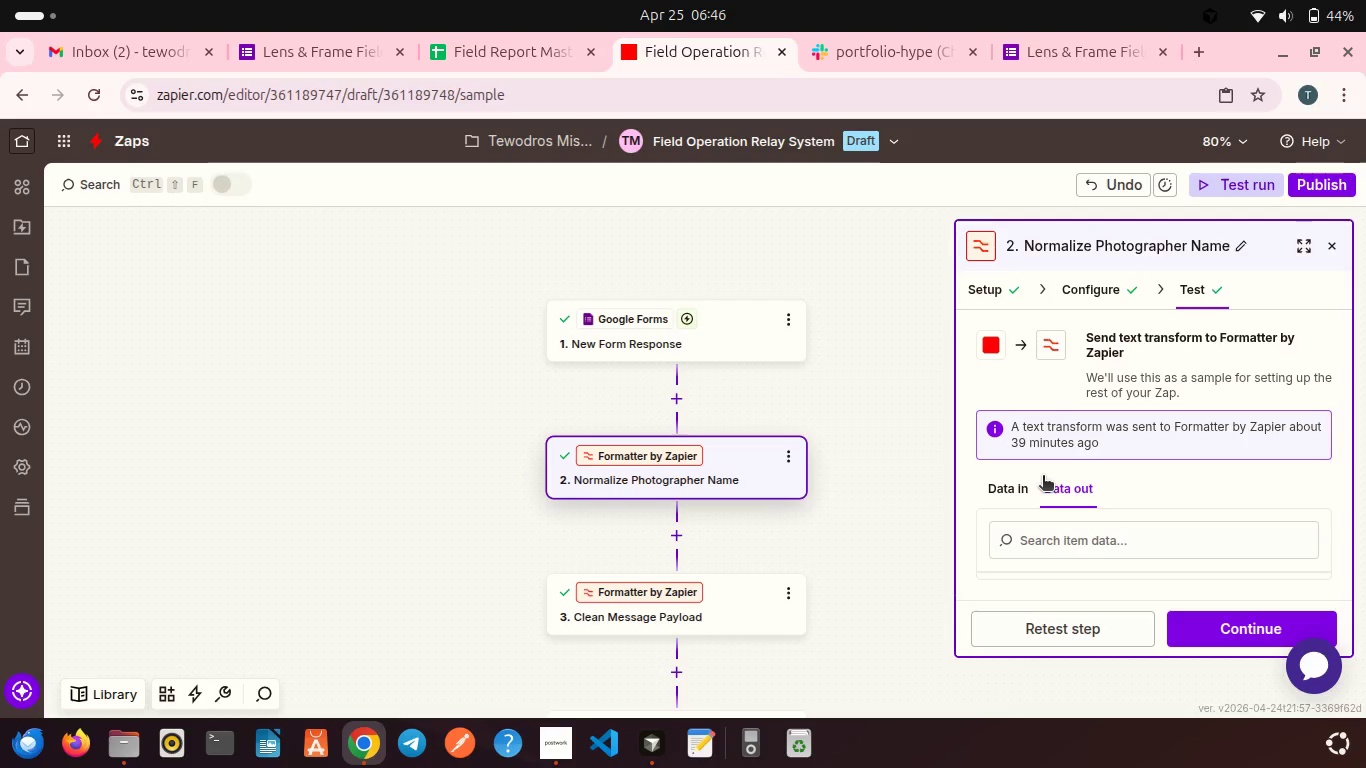 
wait(18.54)
 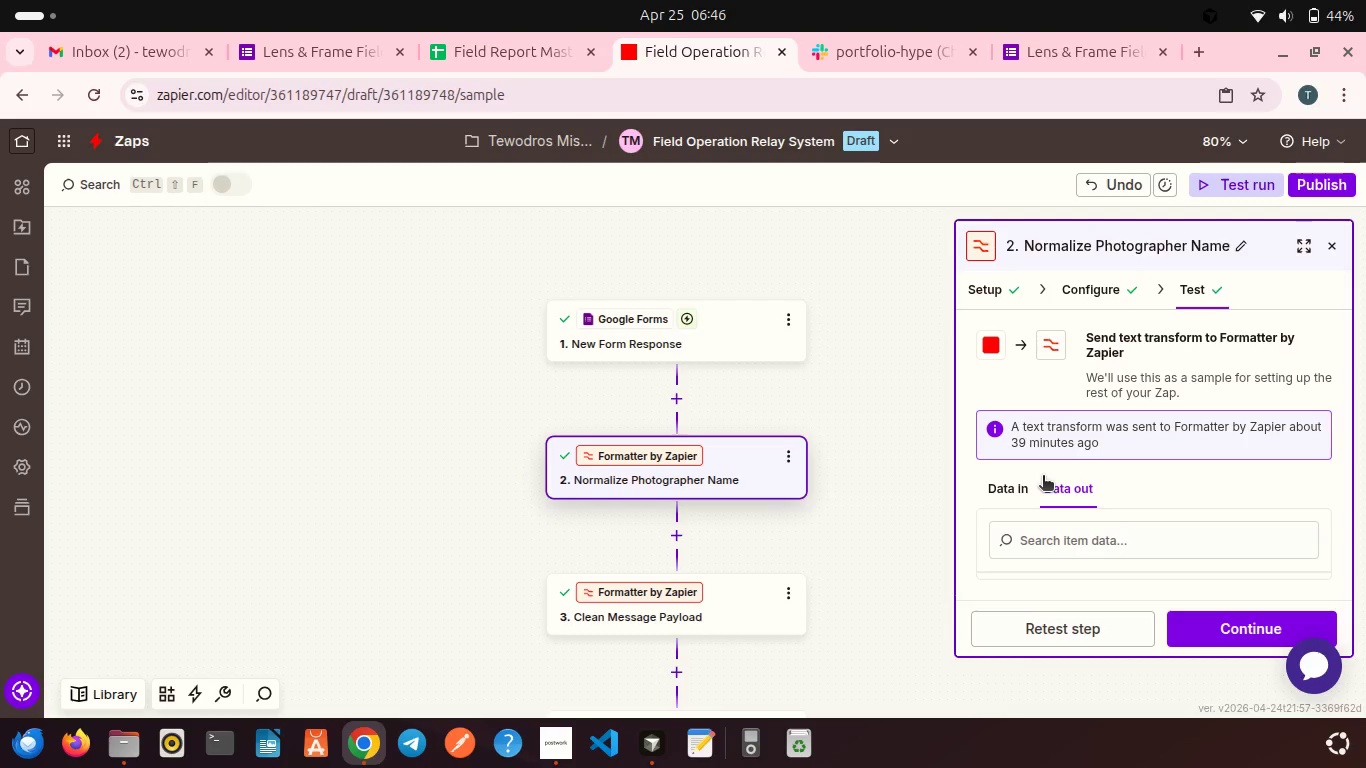 
scroll: coordinate [732, 459], scroll_direction: down, amount: 1.0
 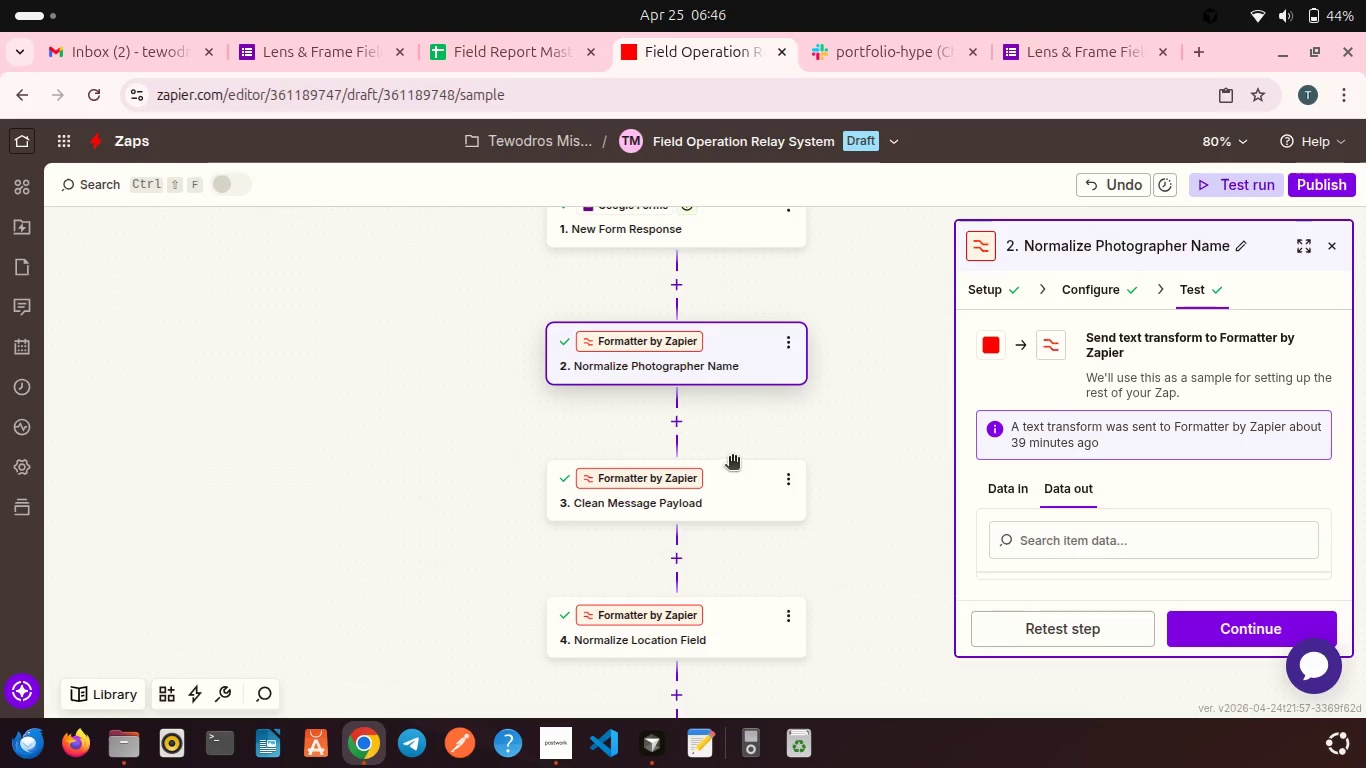 
left_click([724, 481])
 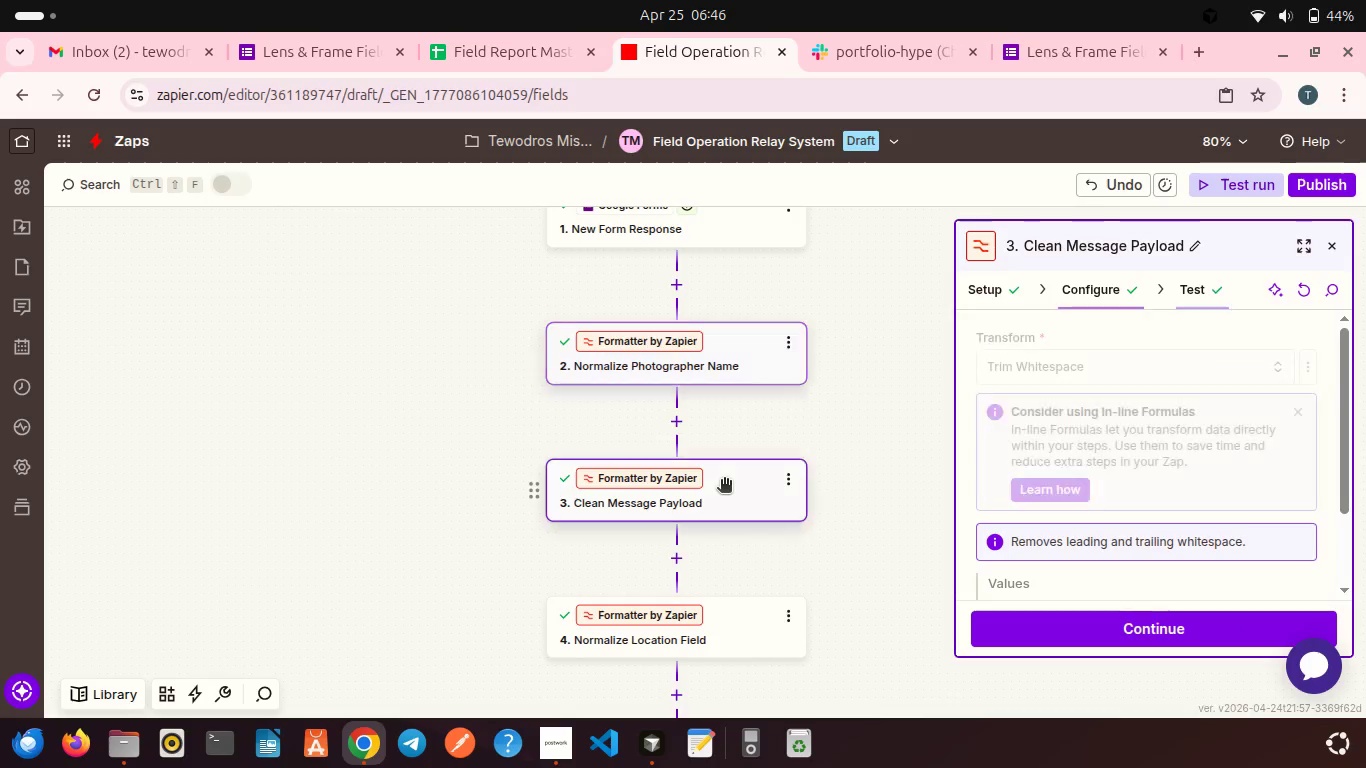 
scroll: coordinate [724, 481], scroll_direction: down, amount: 3.0
 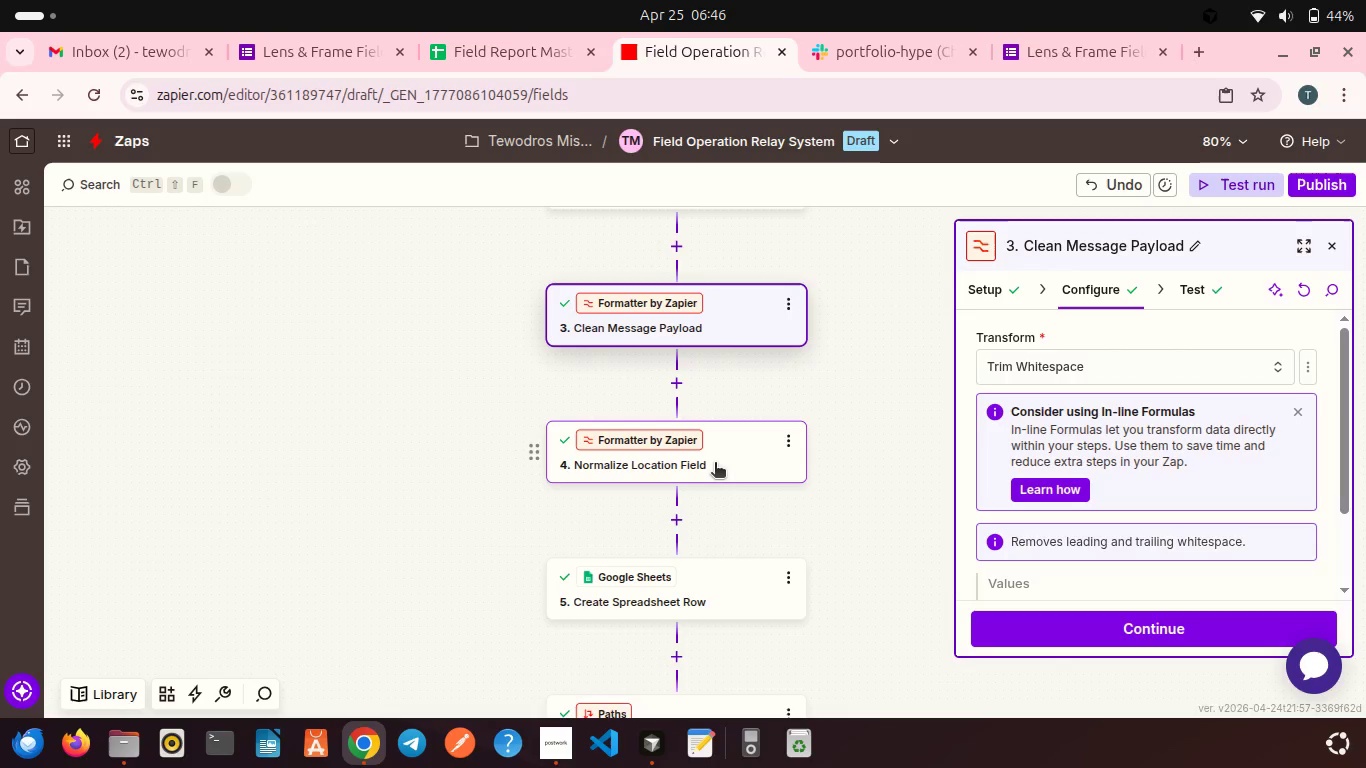 
left_click([715, 464])
 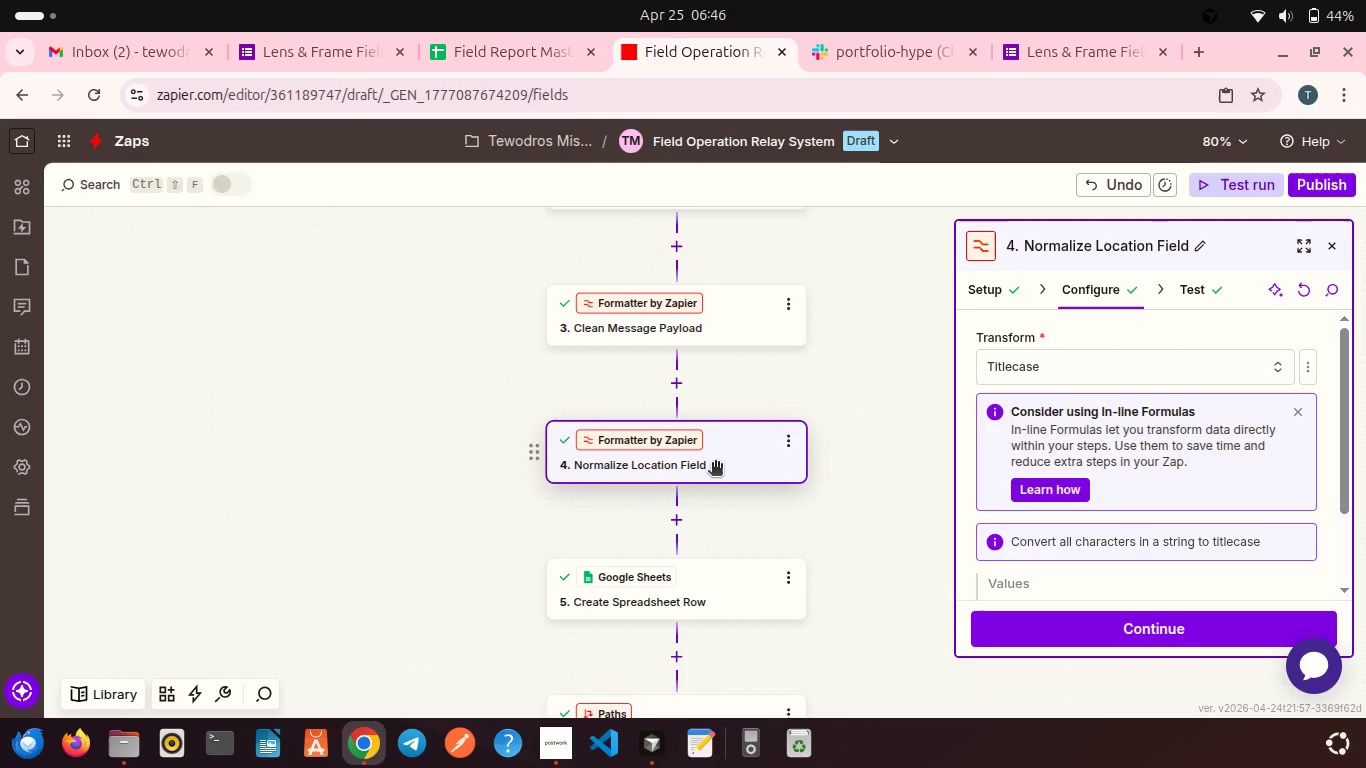 
scroll: coordinate [704, 480], scroll_direction: down, amount: 1.0
 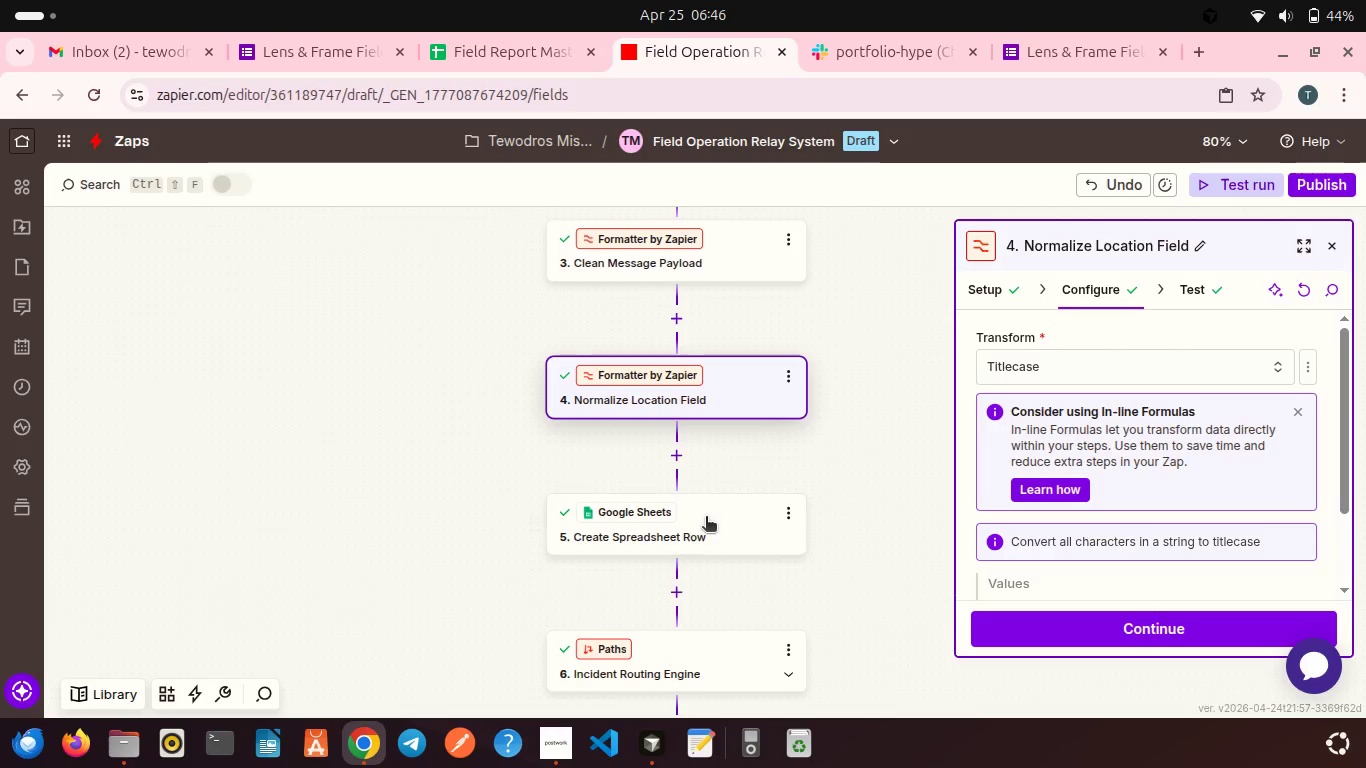 
left_click([706, 518])
 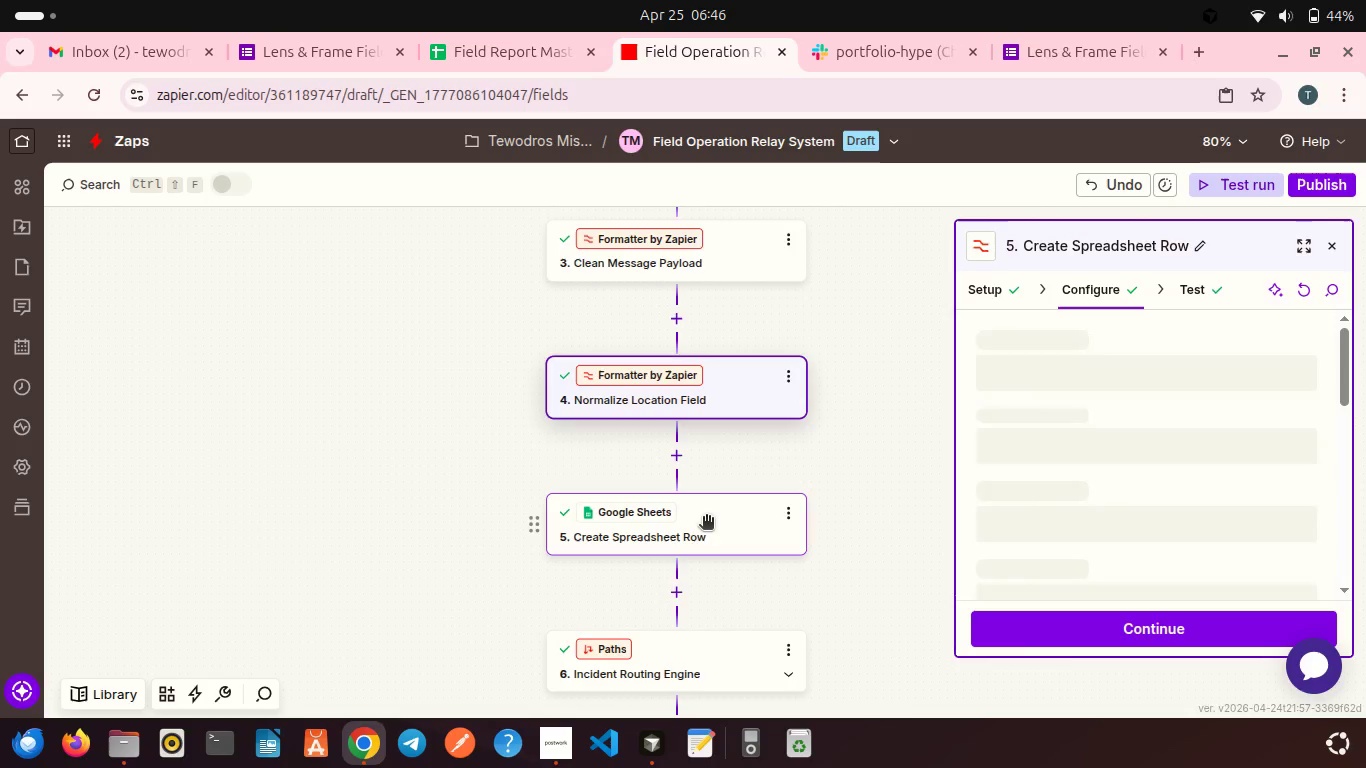 
scroll: coordinate [1046, 468], scroll_direction: down, amount: 7.0
 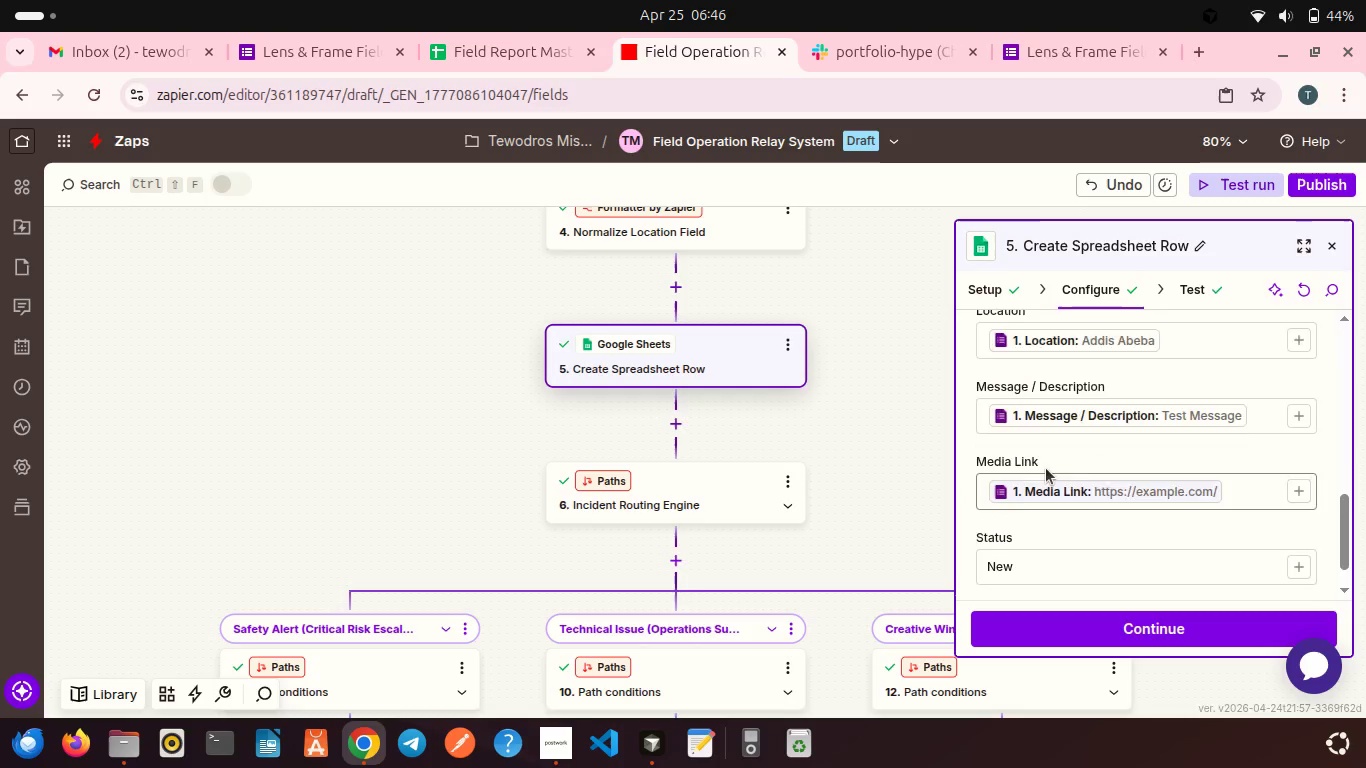 
scroll: coordinate [1046, 468], scroll_direction: up, amount: 2.0
 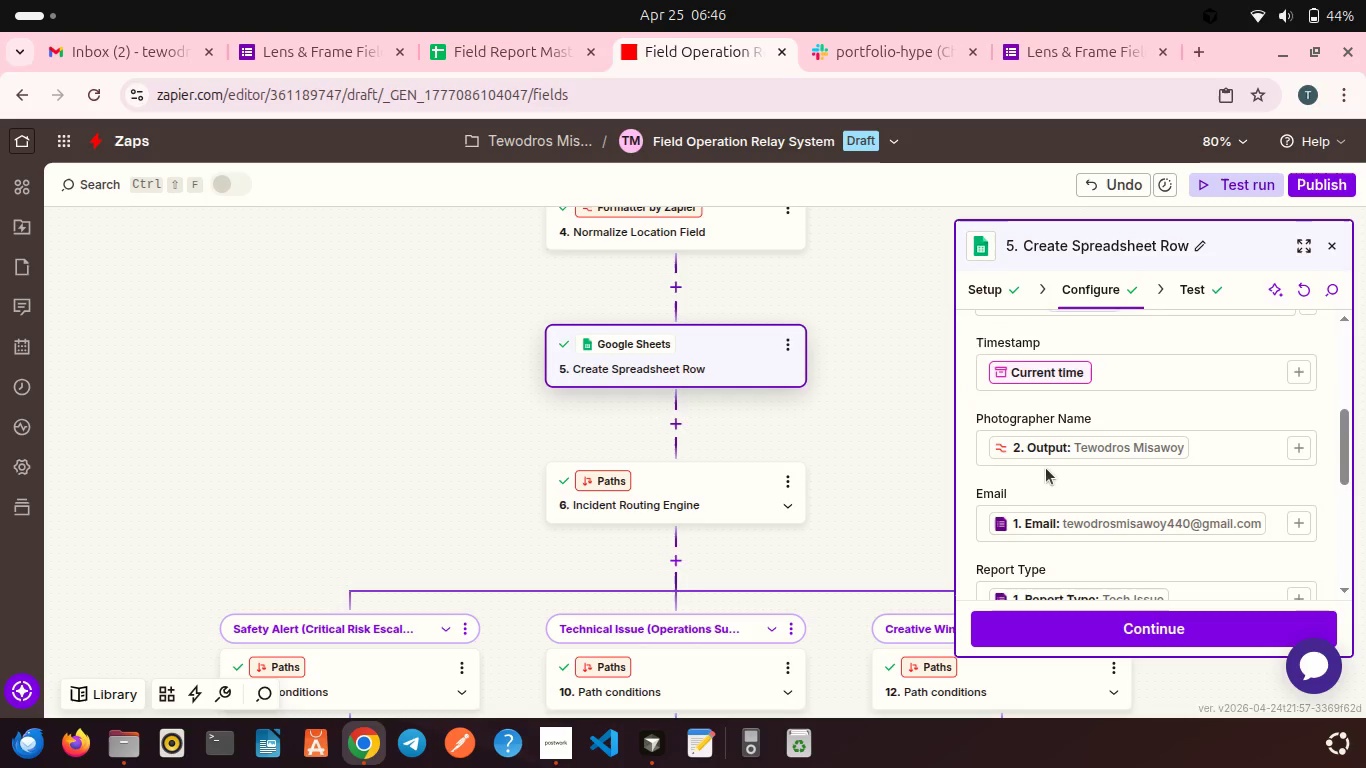 
scroll: coordinate [1046, 468], scroll_direction: down, amount: 3.0
 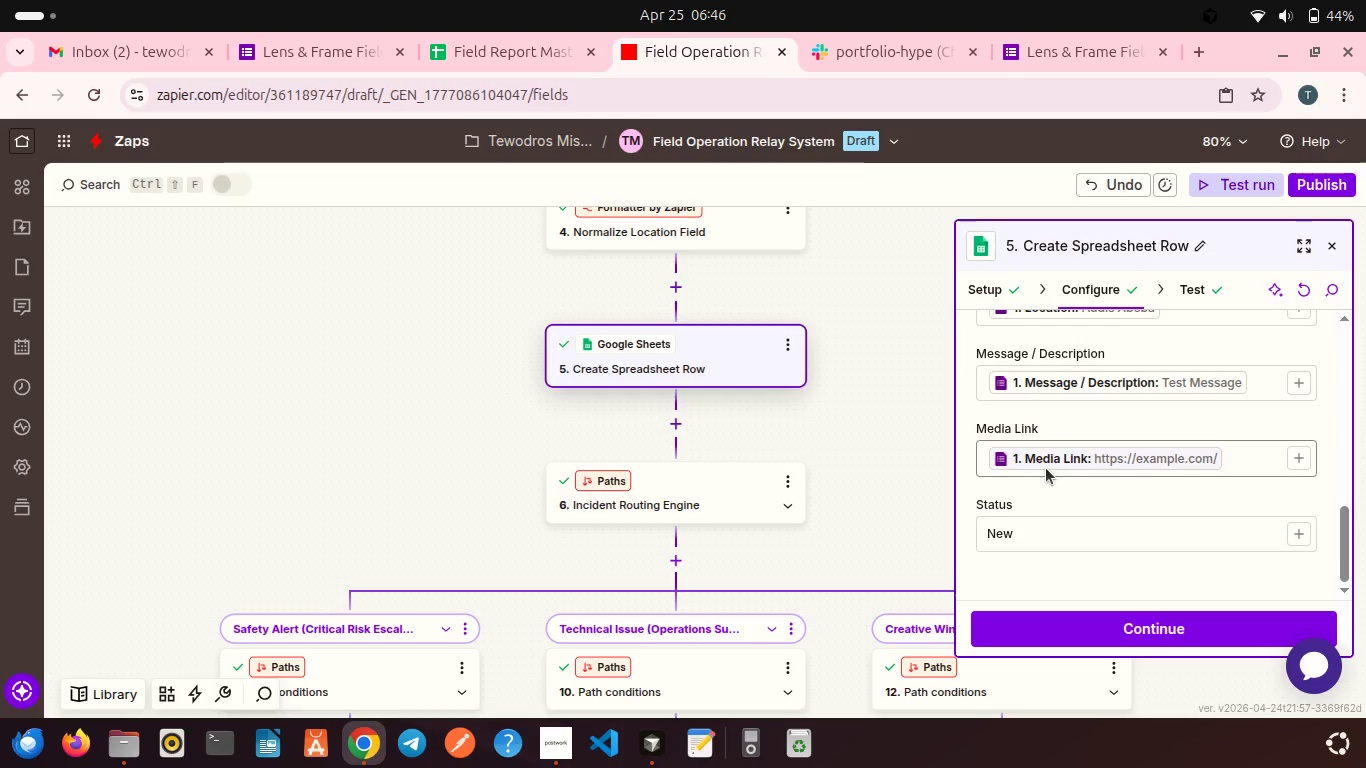 
scroll: coordinate [1046, 468], scroll_direction: up, amount: 1.0
 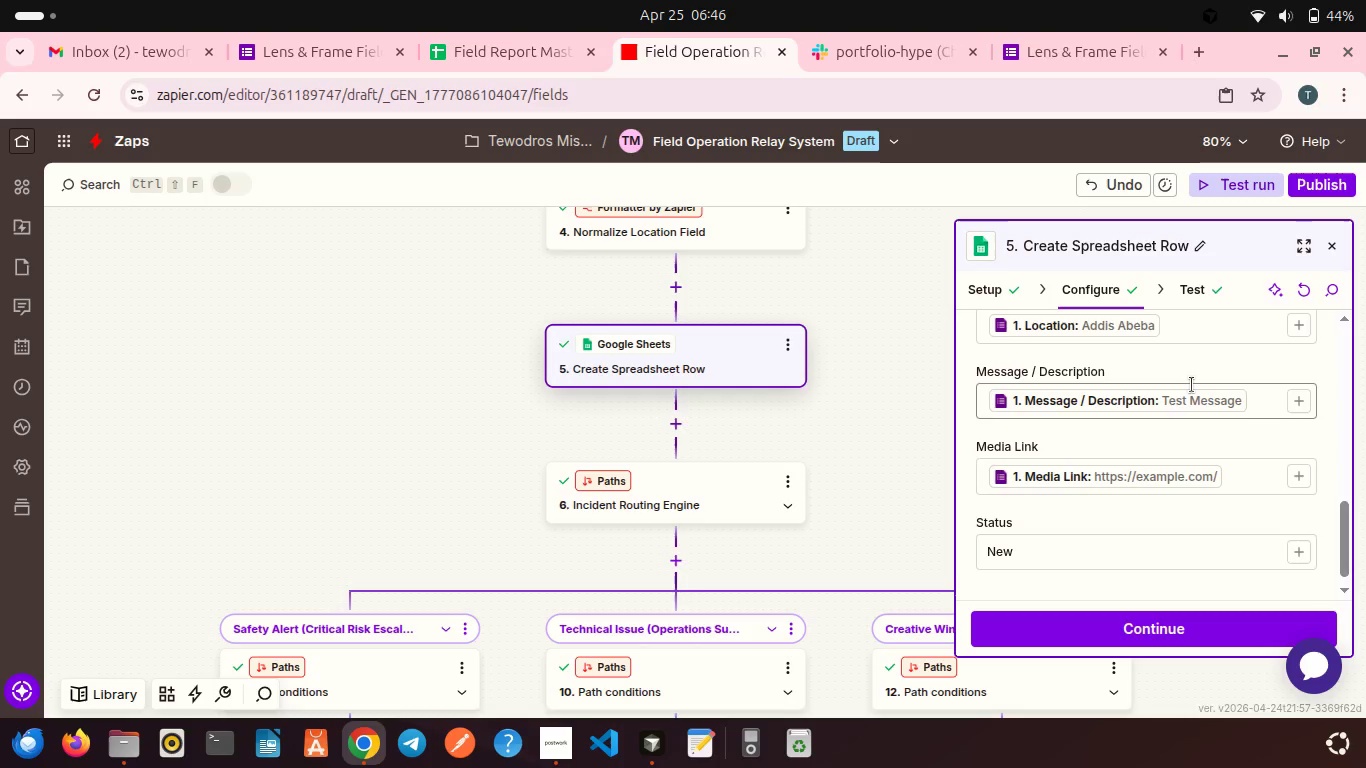 
left_click([1190, 385])
 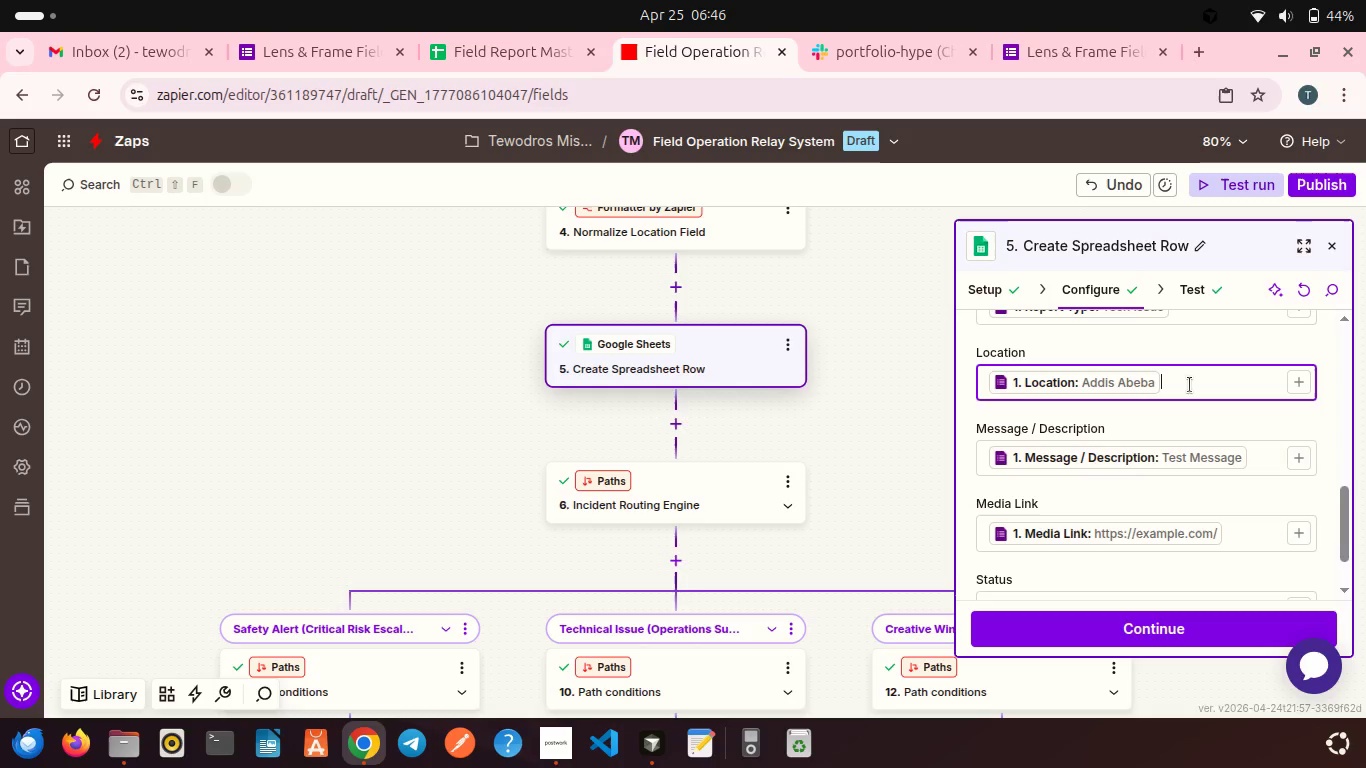 
key(Backspace)
 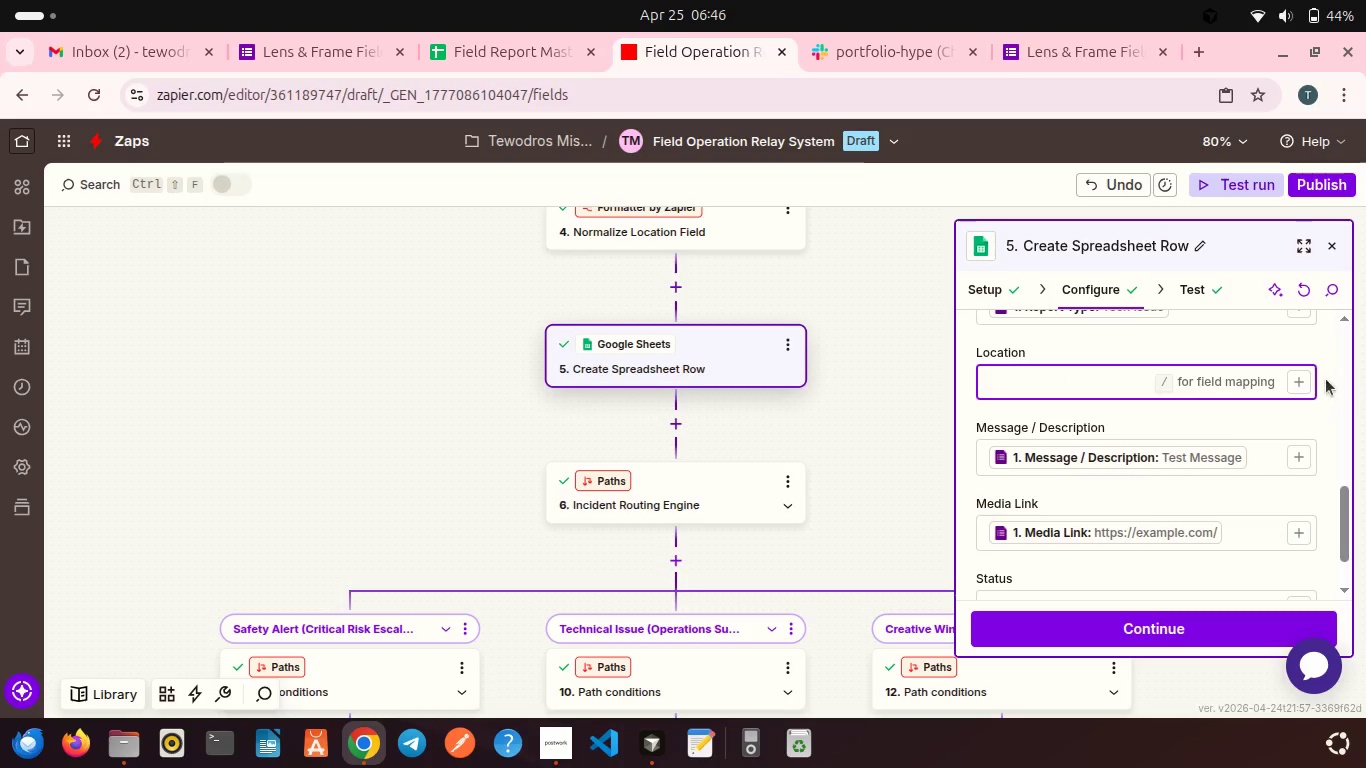 
left_click([1293, 376])
 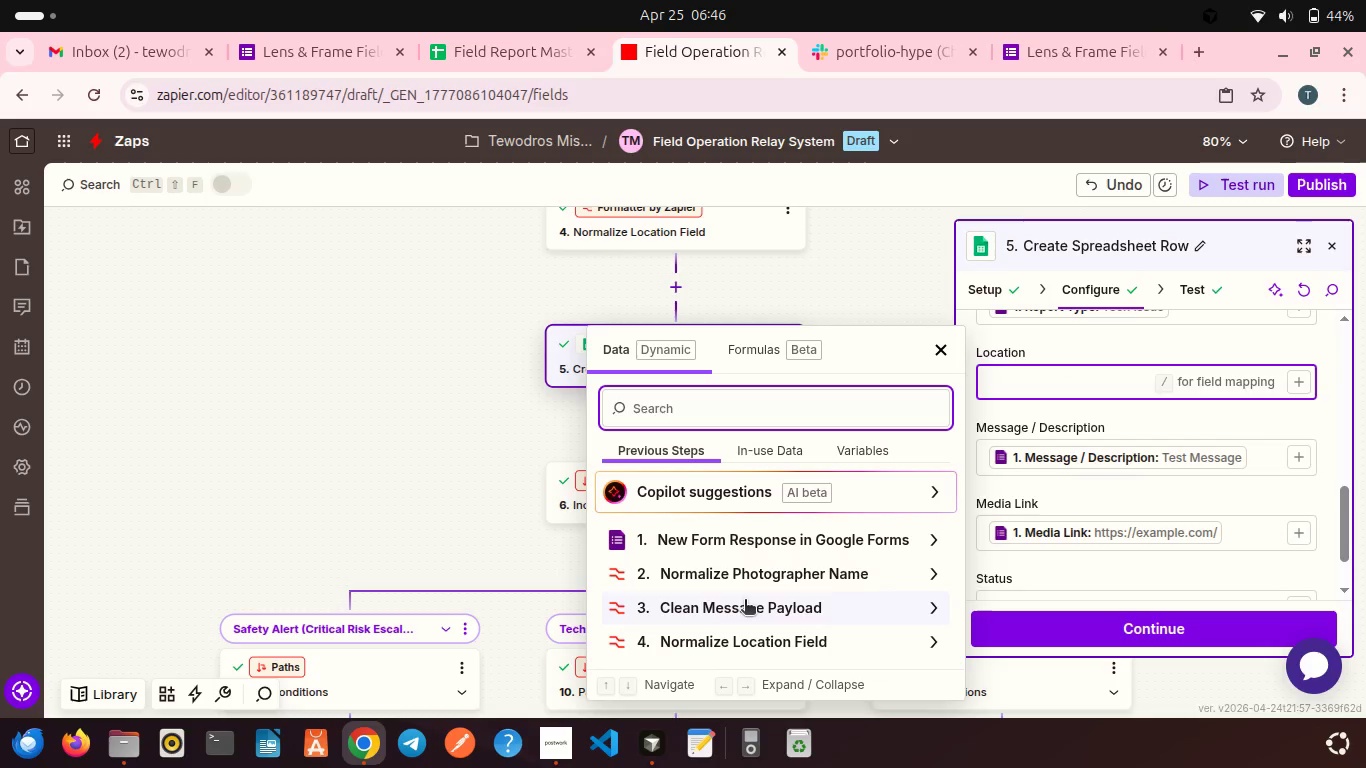 
left_click([757, 635])
 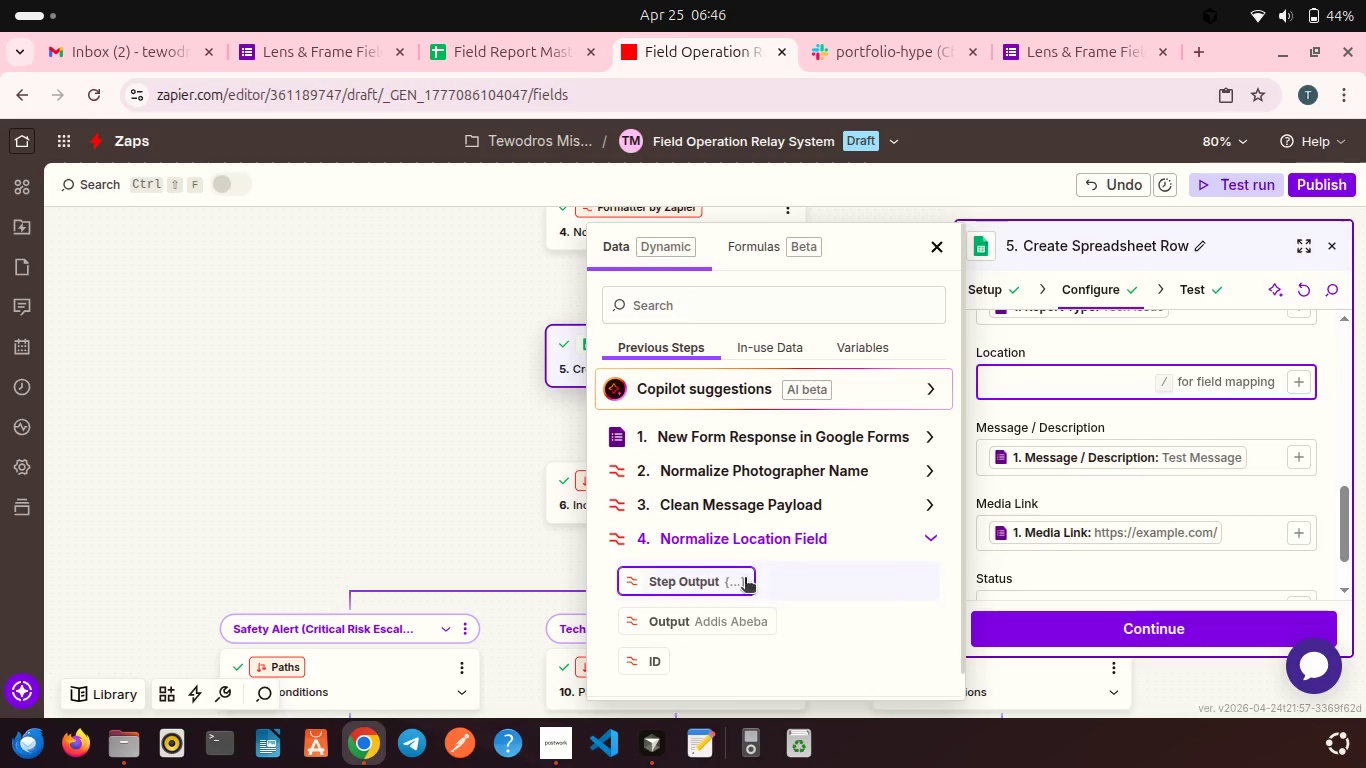 
left_click([736, 621])
 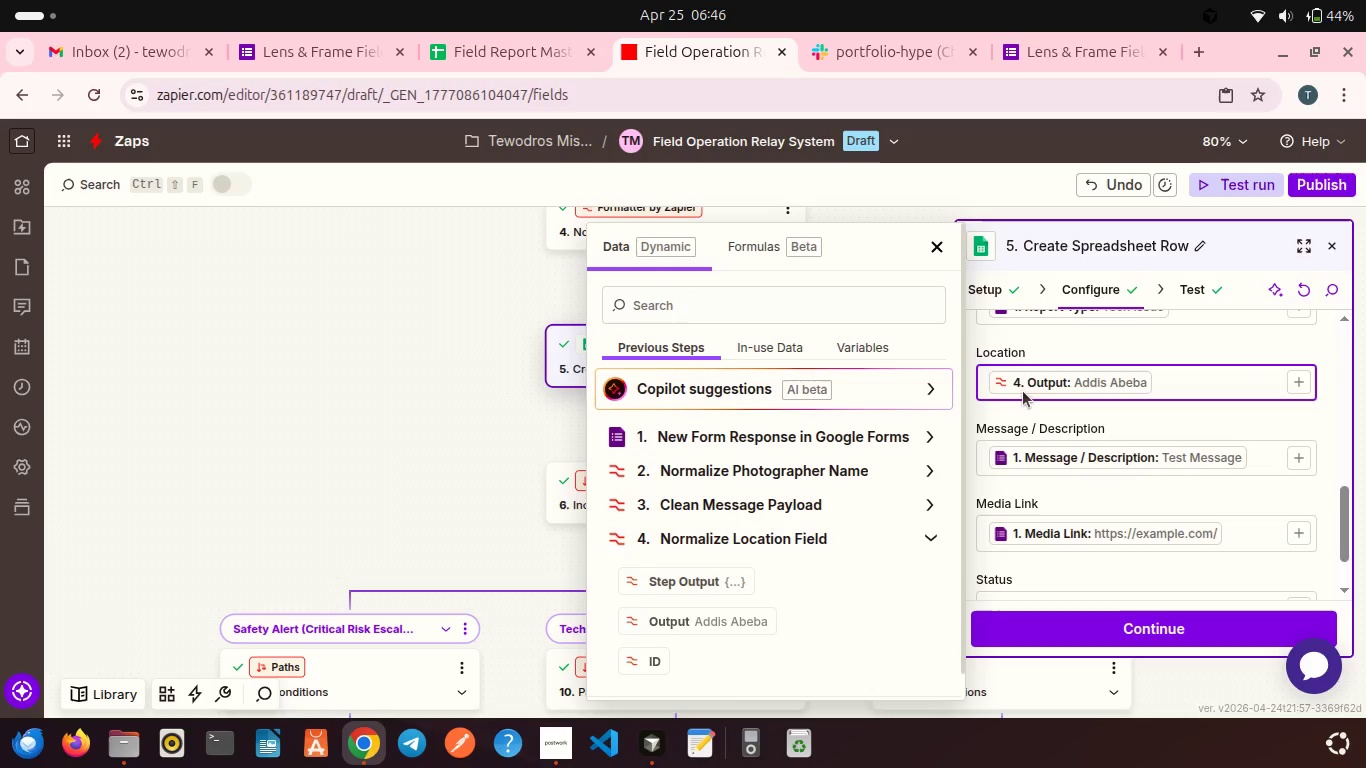 
left_click([1021, 361])
 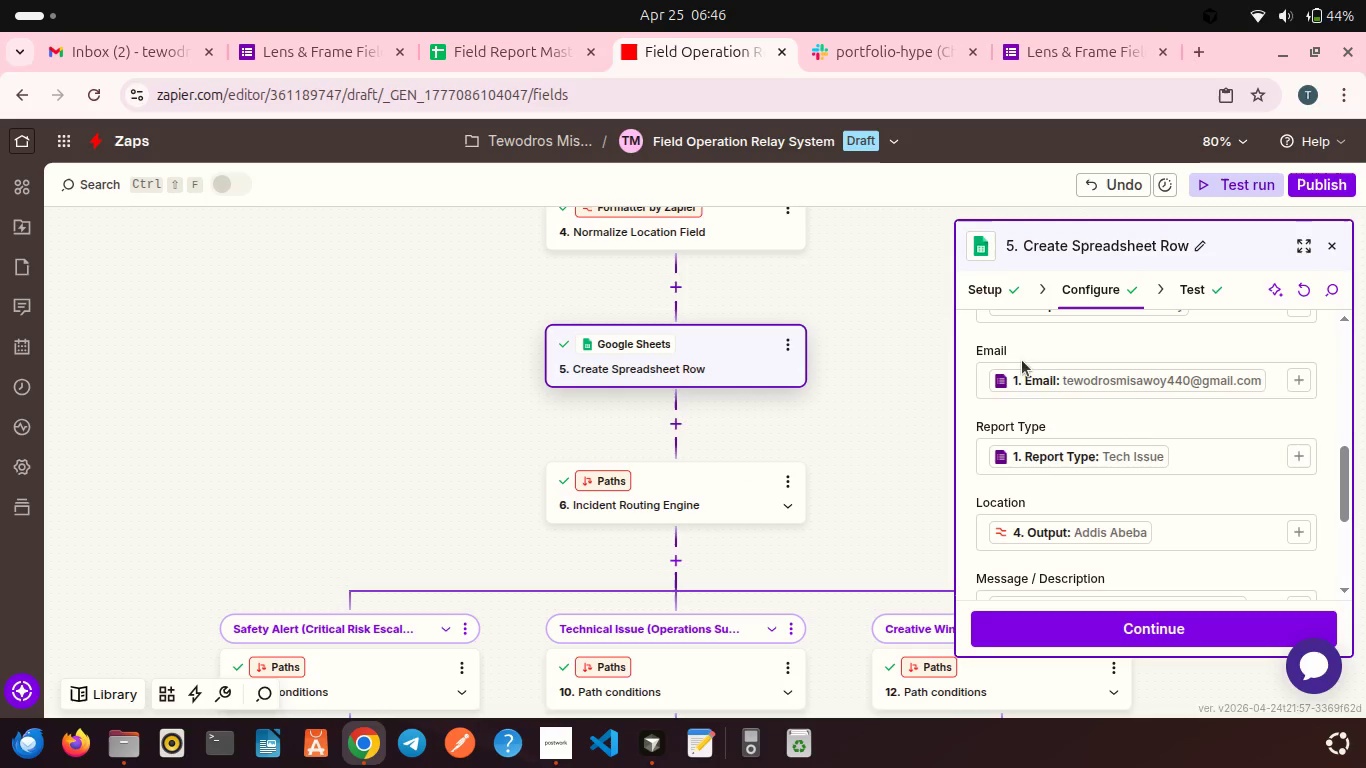 
scroll: coordinate [1061, 401], scroll_direction: down, amount: 1.0
 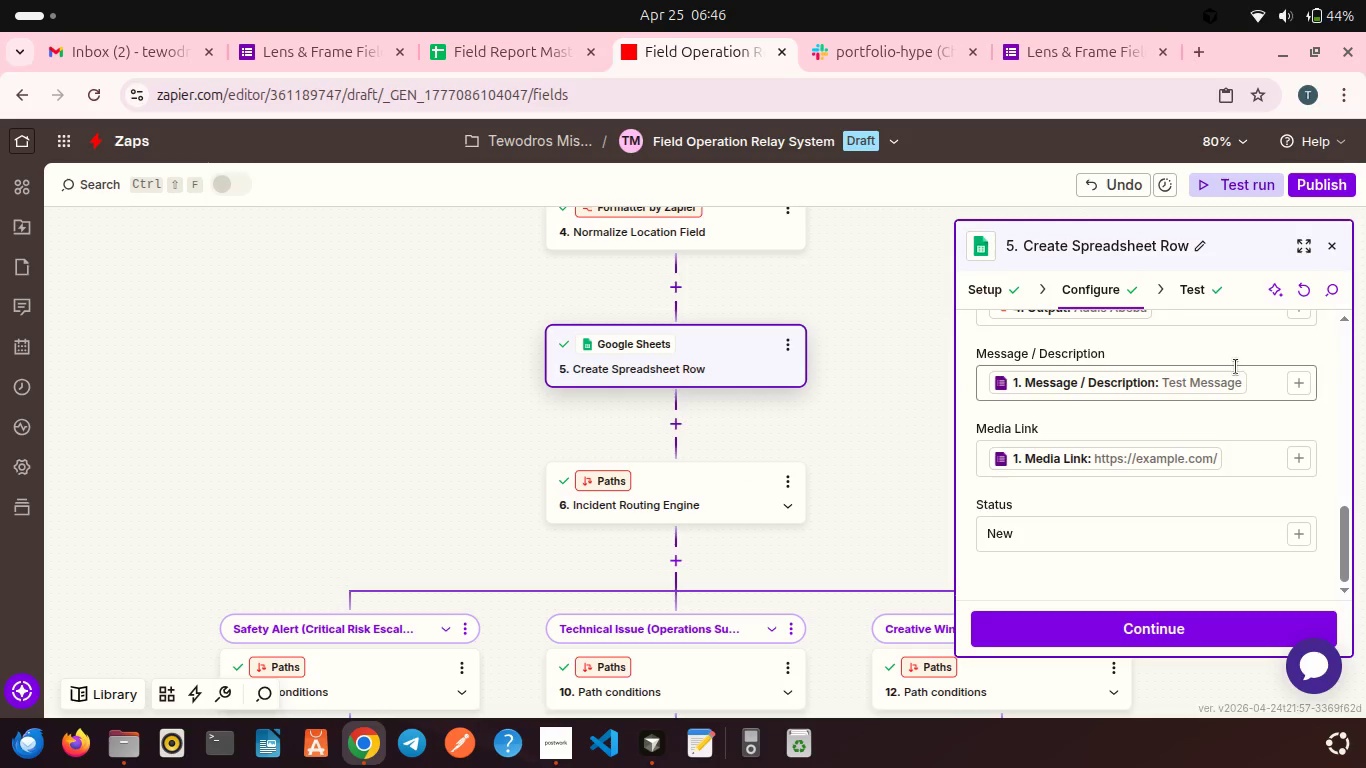 
left_click([1251, 376])
 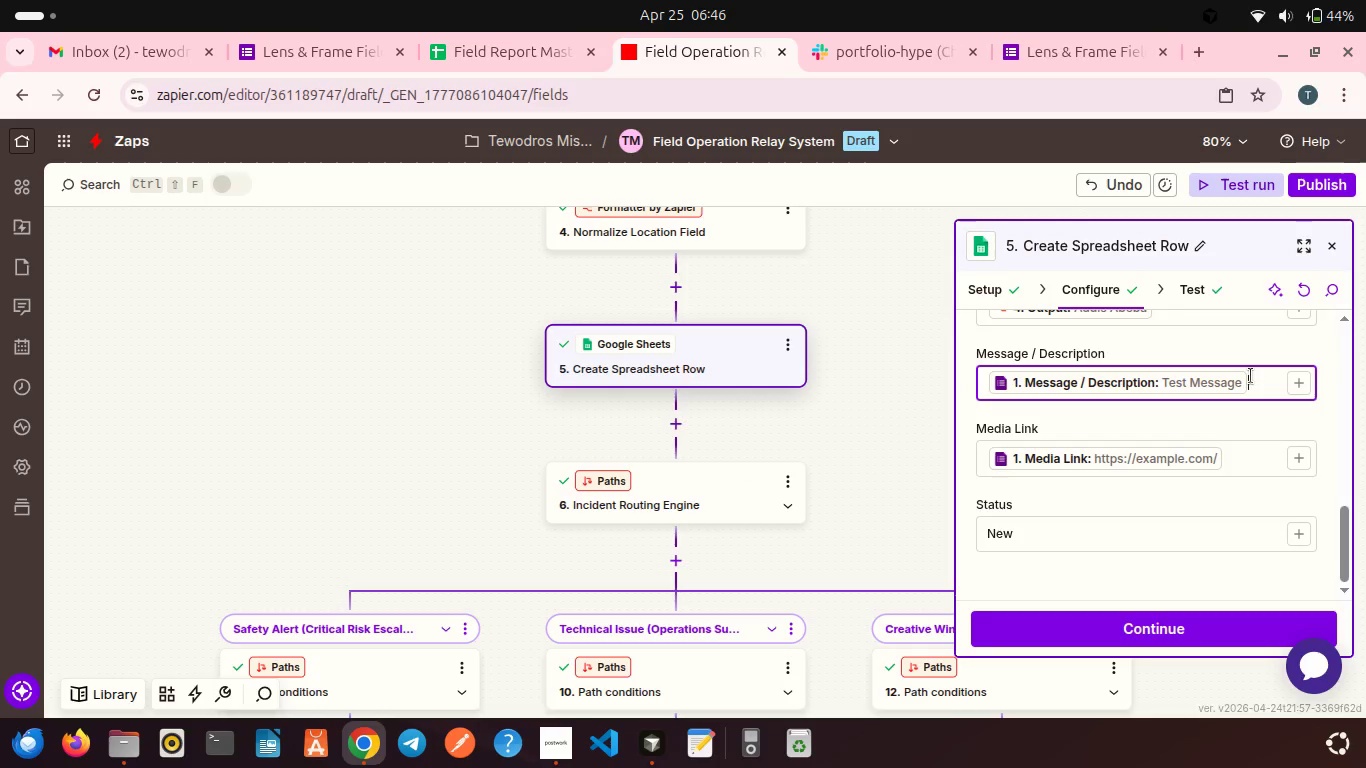 
key(Backspace)
 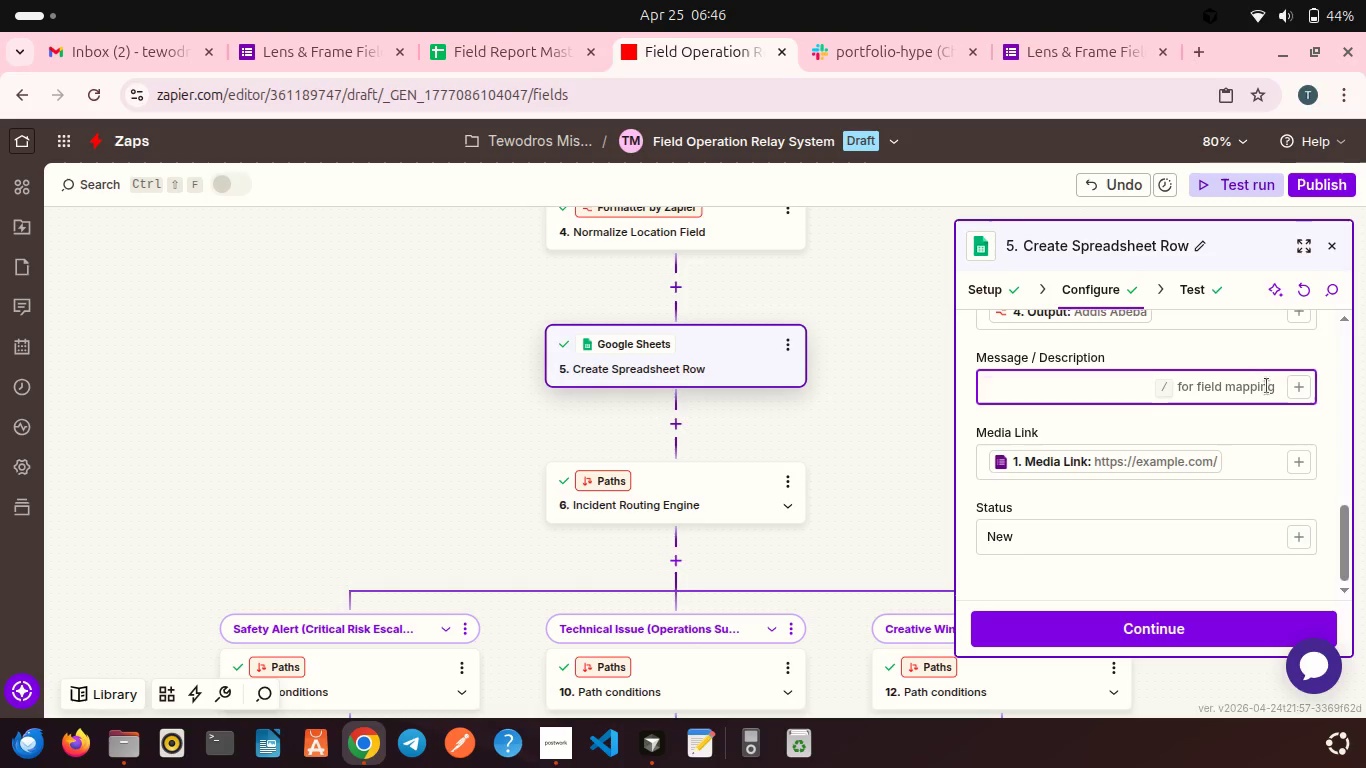 
left_click([1284, 391])
 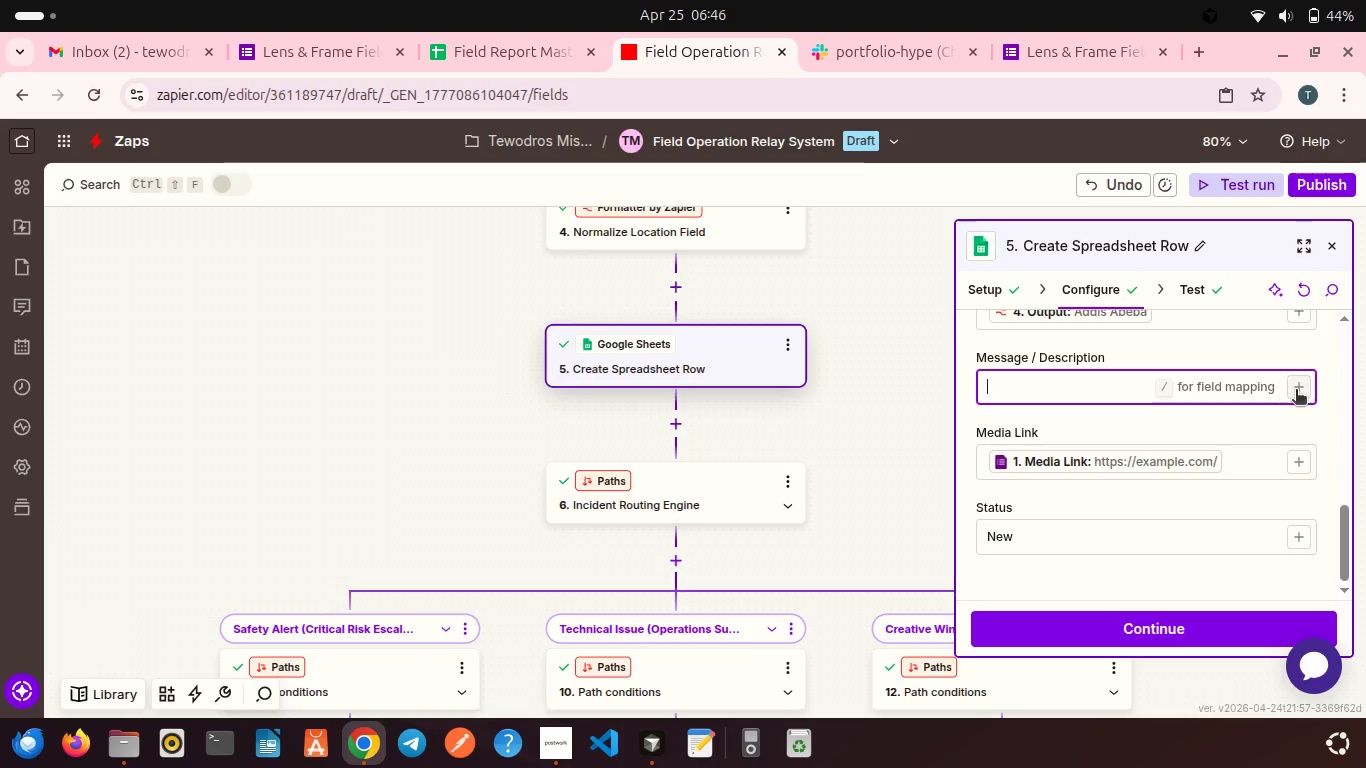 
left_click([1296, 391])
 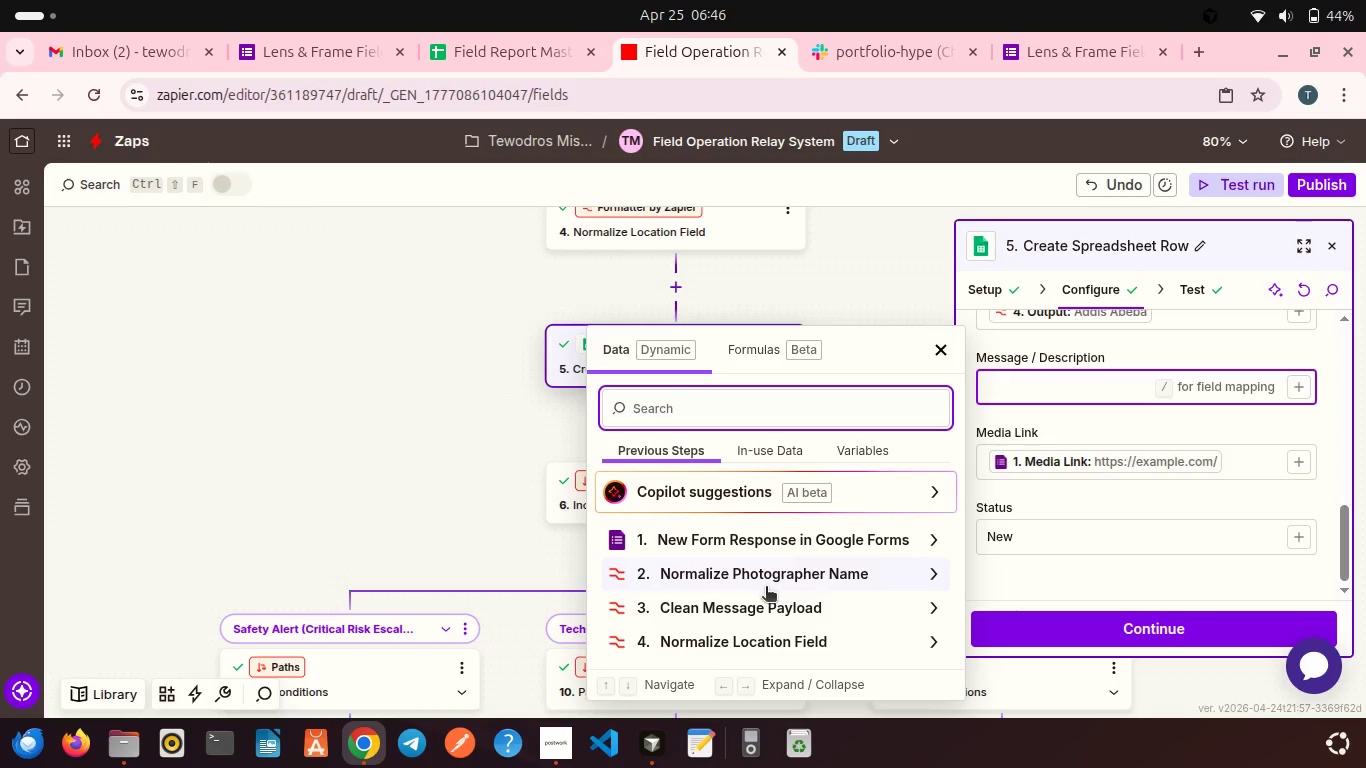 
left_click([760, 602])
 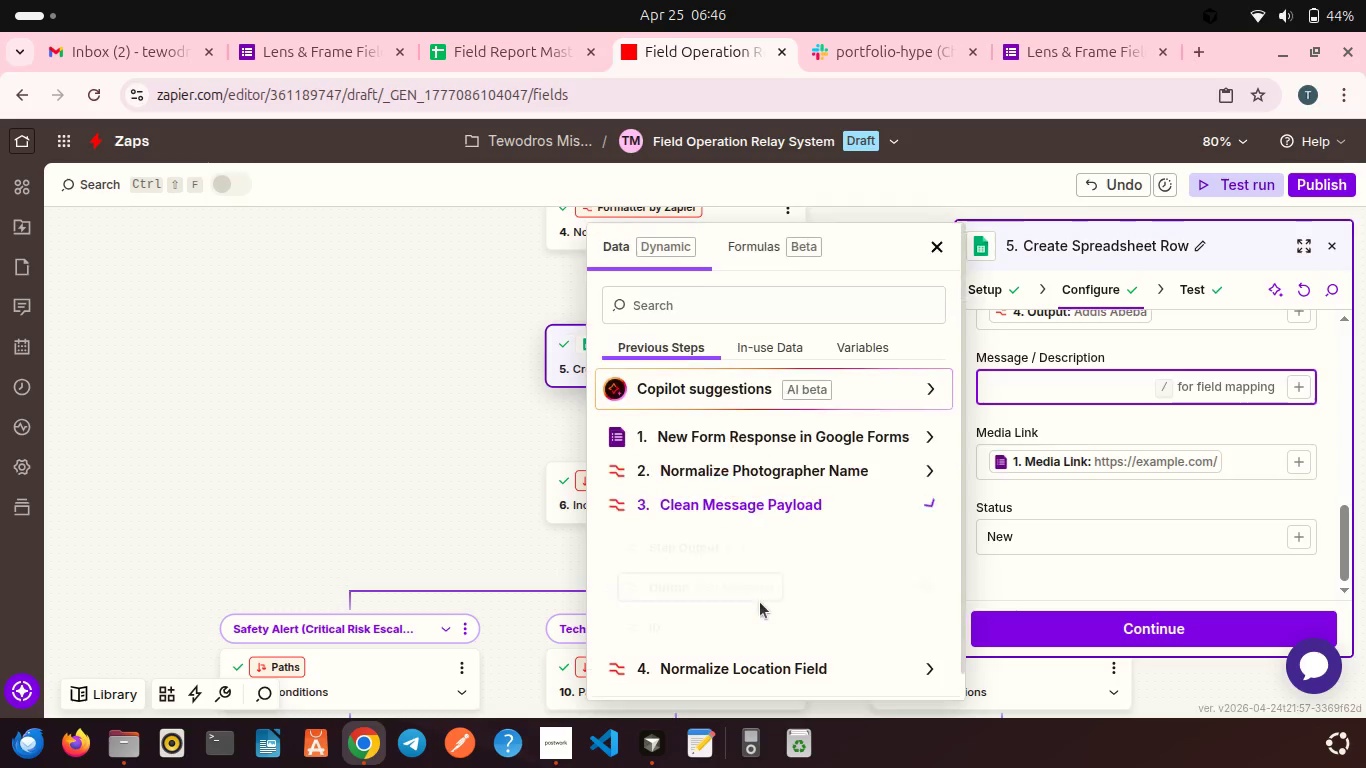 
scroll: coordinate [760, 602], scroll_direction: down, amount: 4.0
 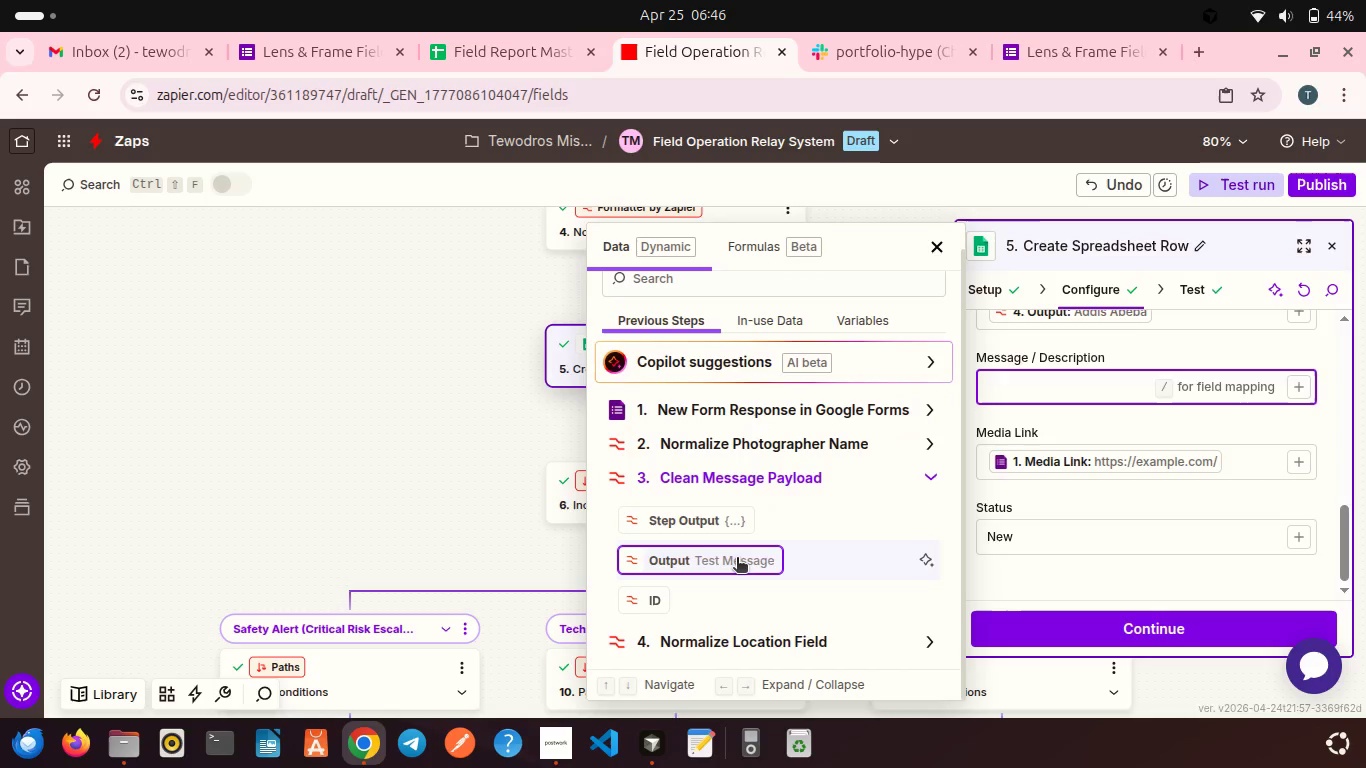 
left_click([737, 559])
 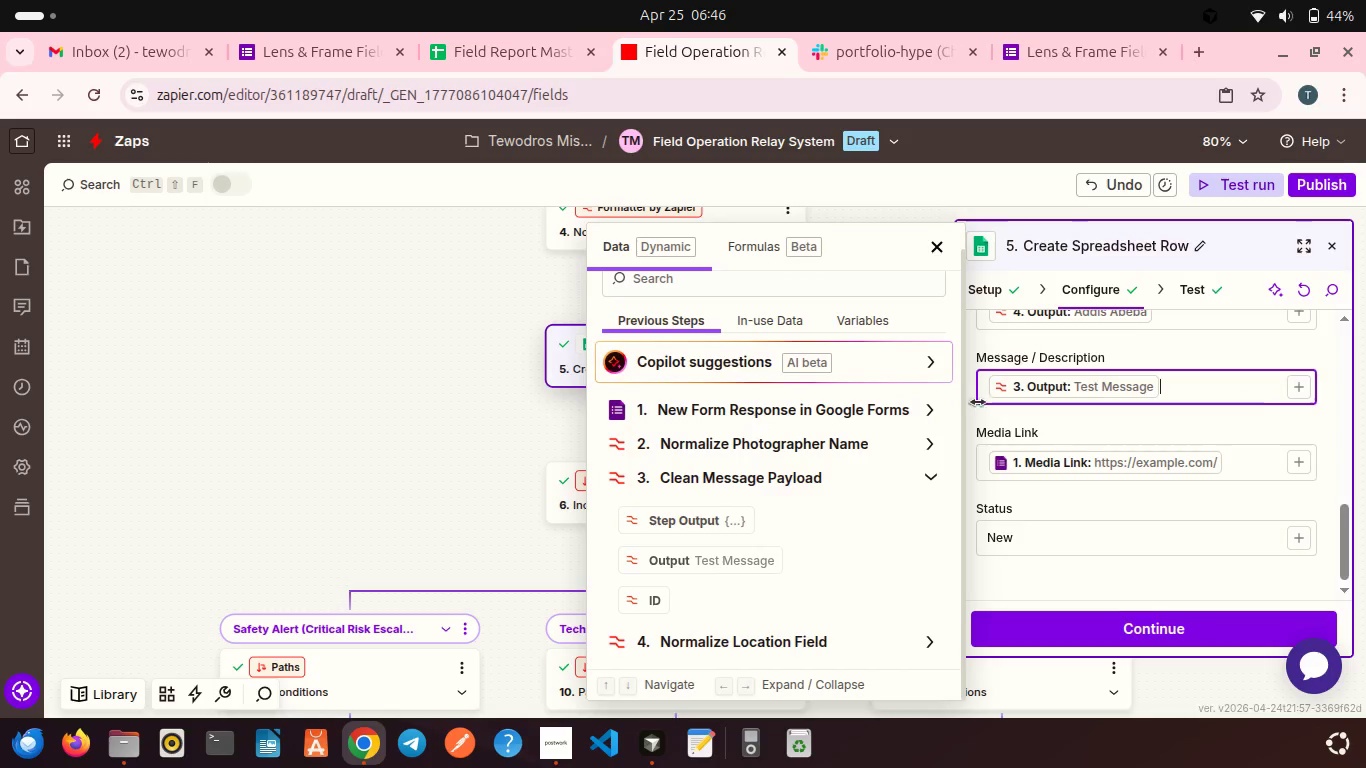 
left_click([982, 409])
 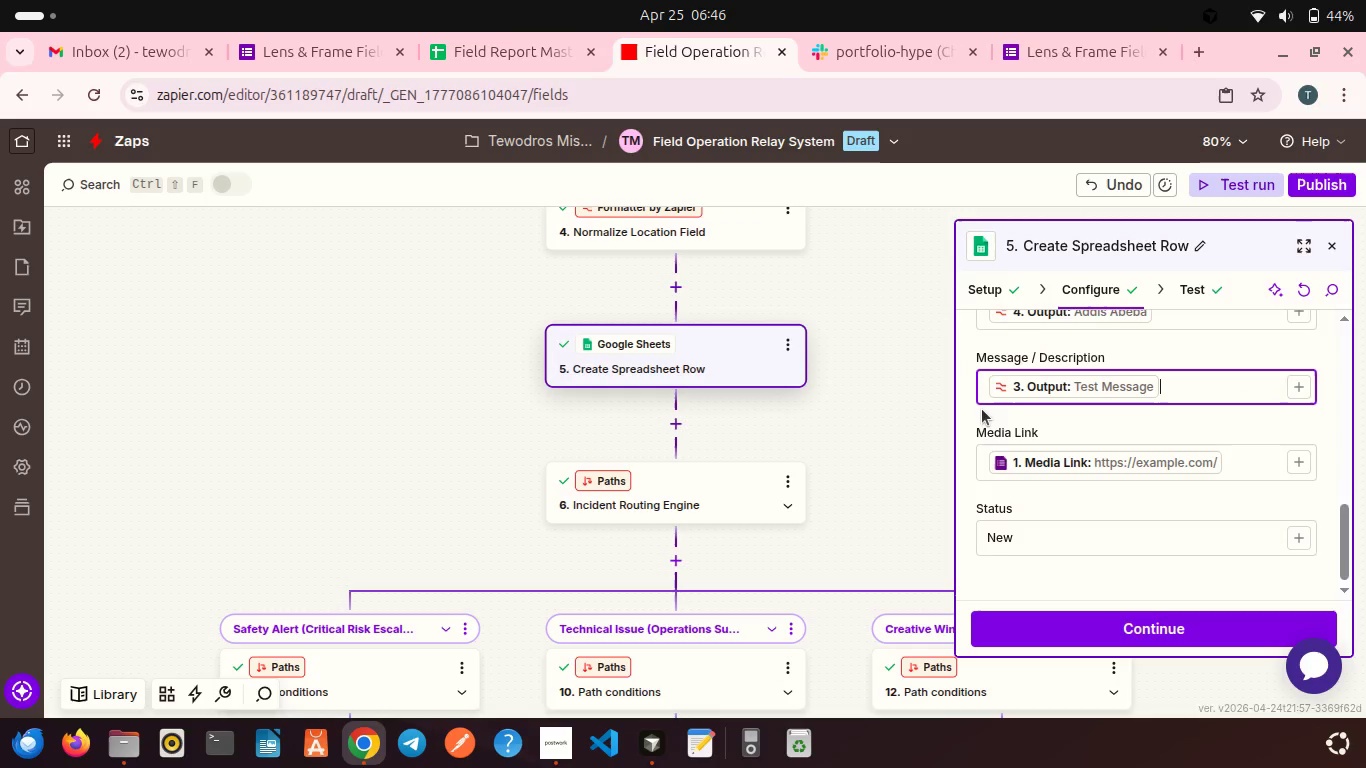 
scroll: coordinate [982, 409], scroll_direction: down, amount: 3.0
 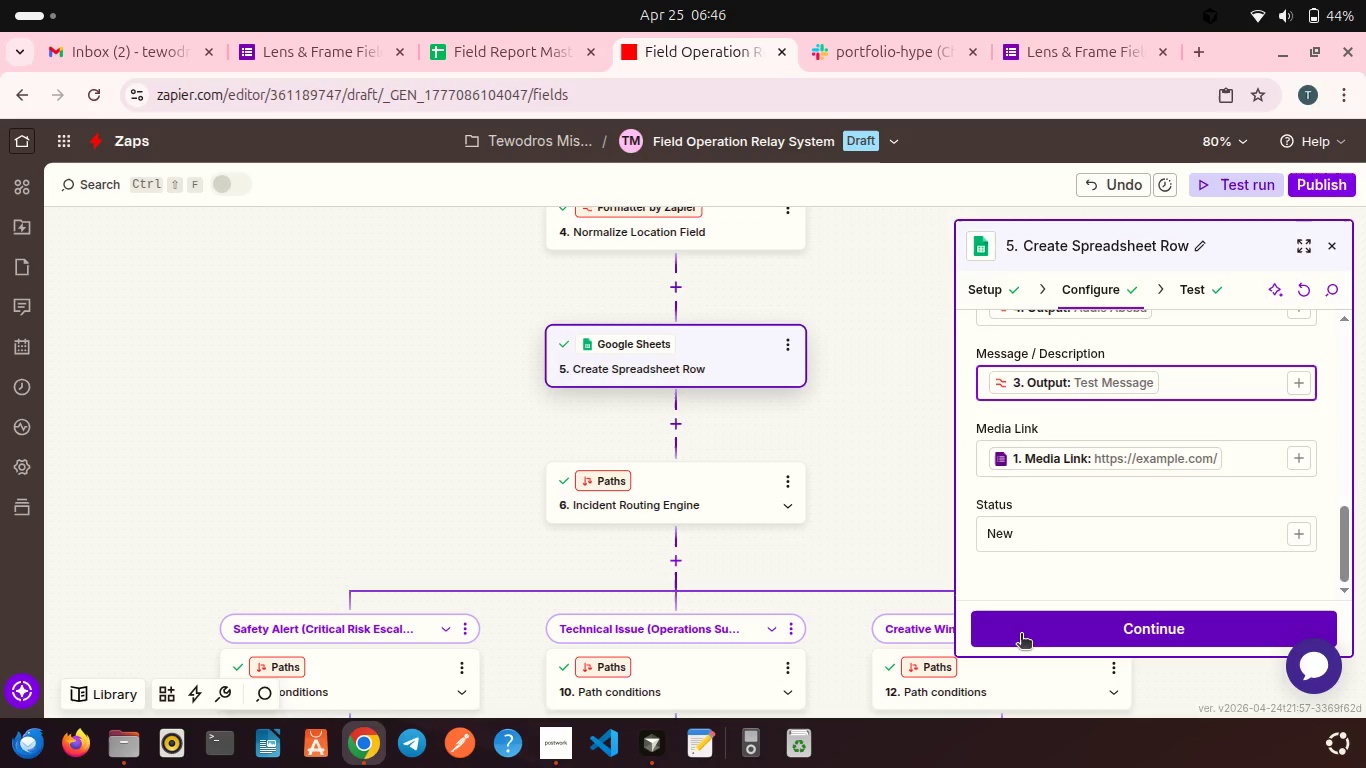 
left_click([1021, 635])
 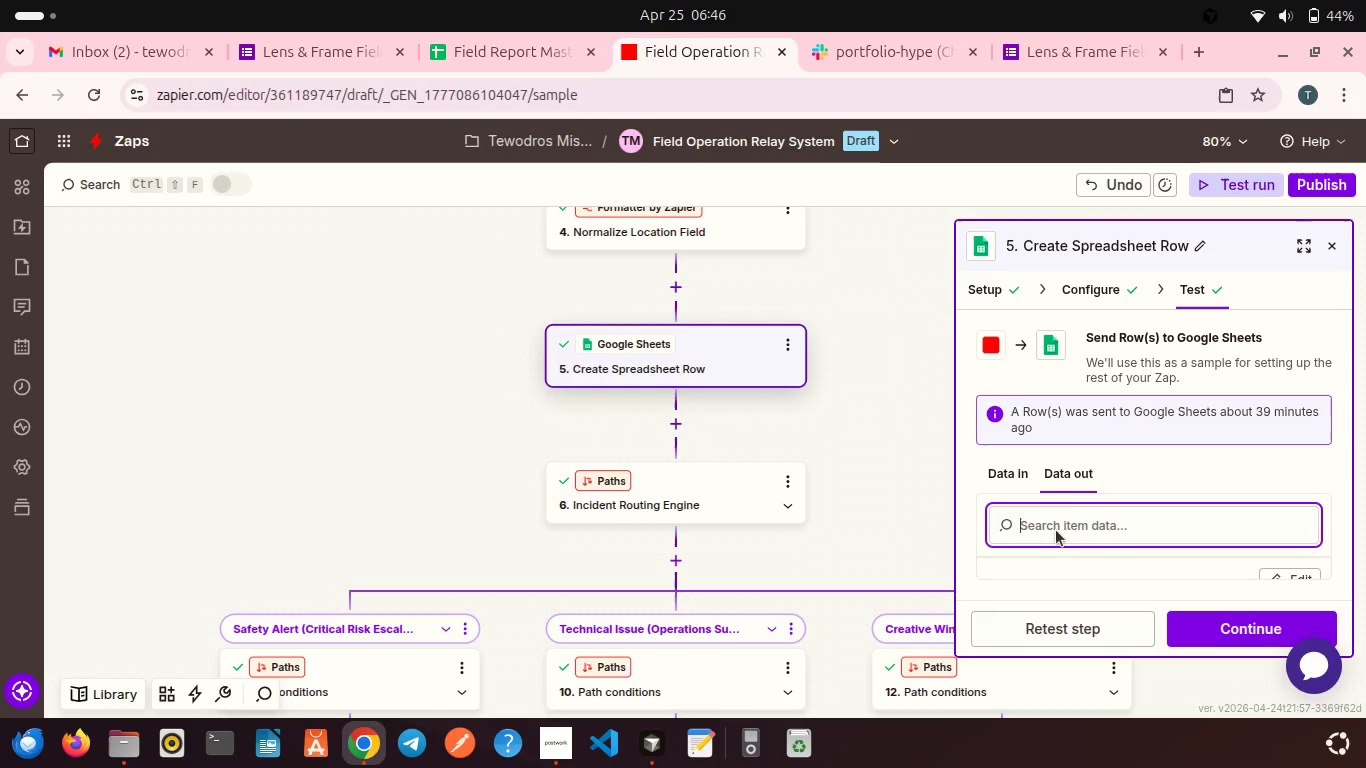 
scroll: coordinate [1068, 501], scroll_direction: down, amount: 8.0
 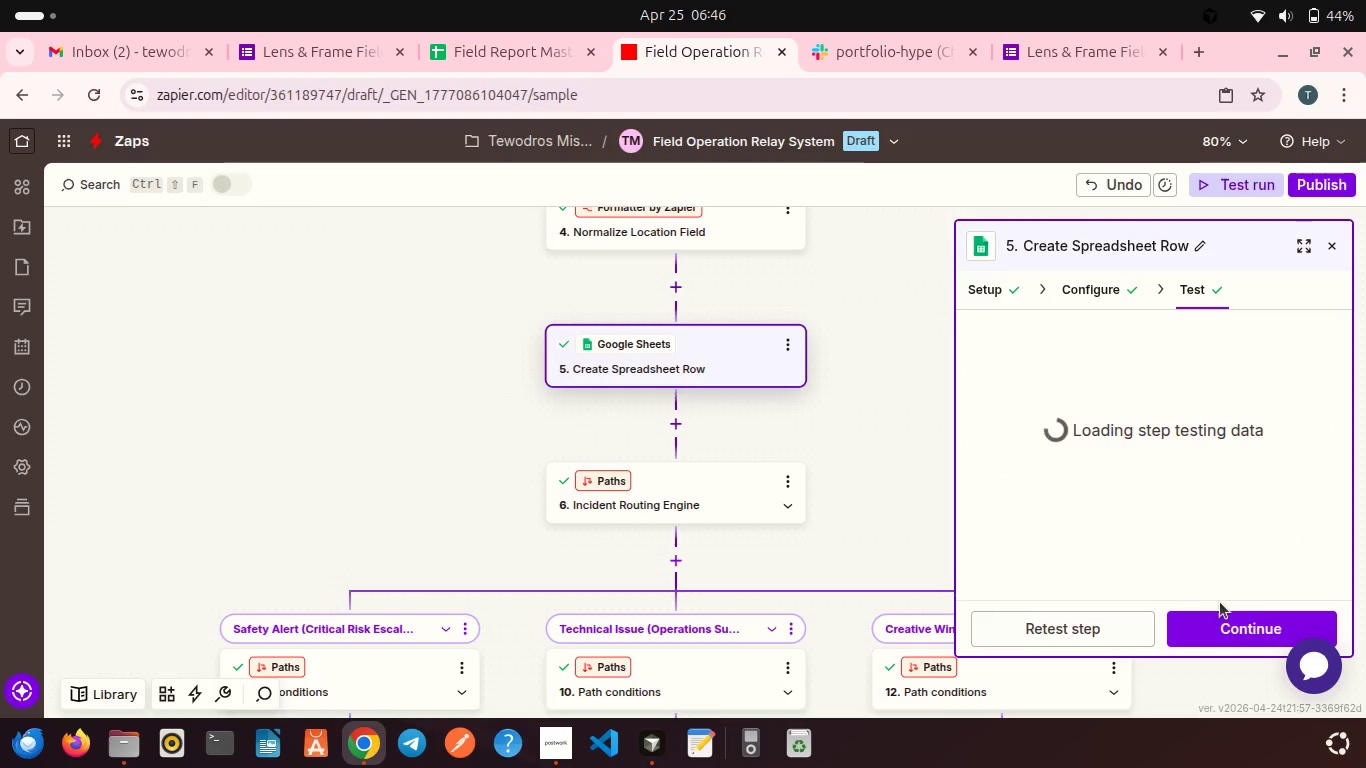 
left_click([1223, 625])
 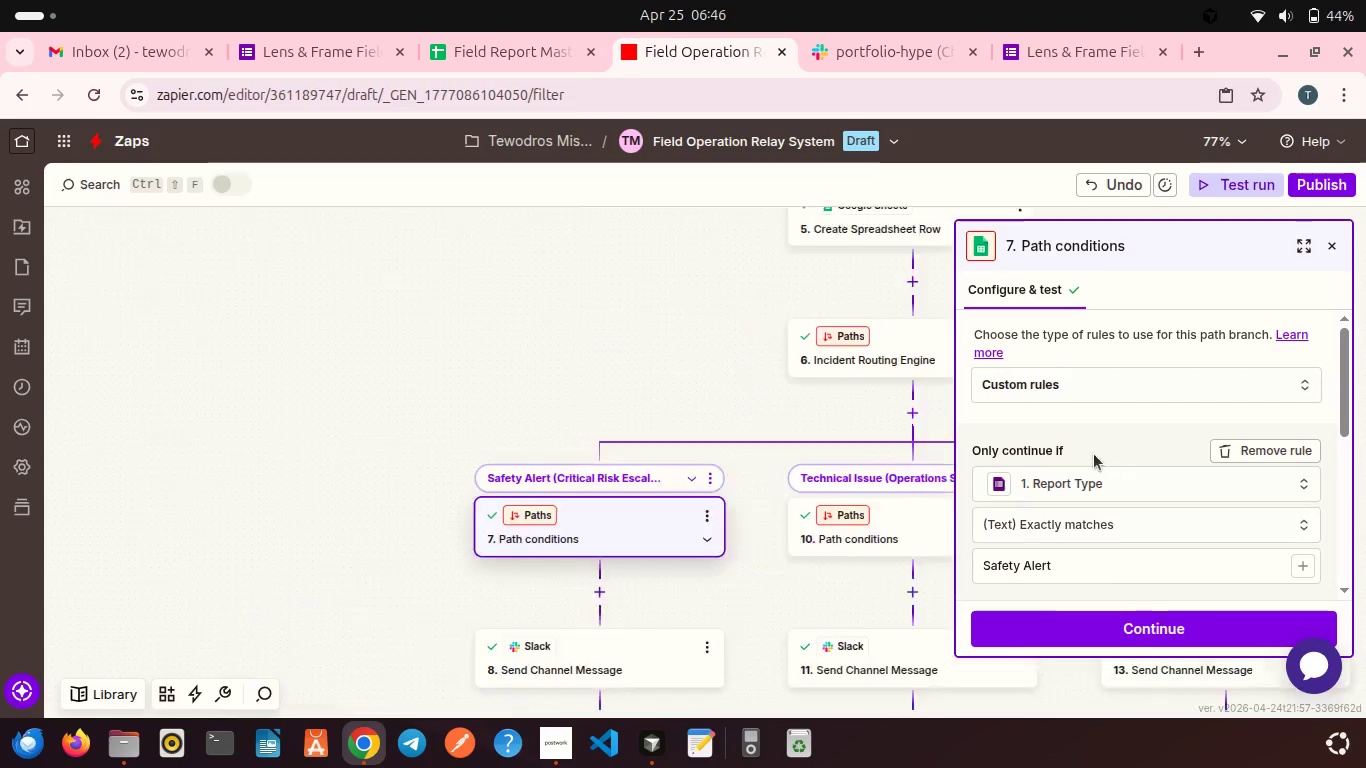 
scroll: coordinate [1097, 457], scroll_direction: down, amount: 10.0
 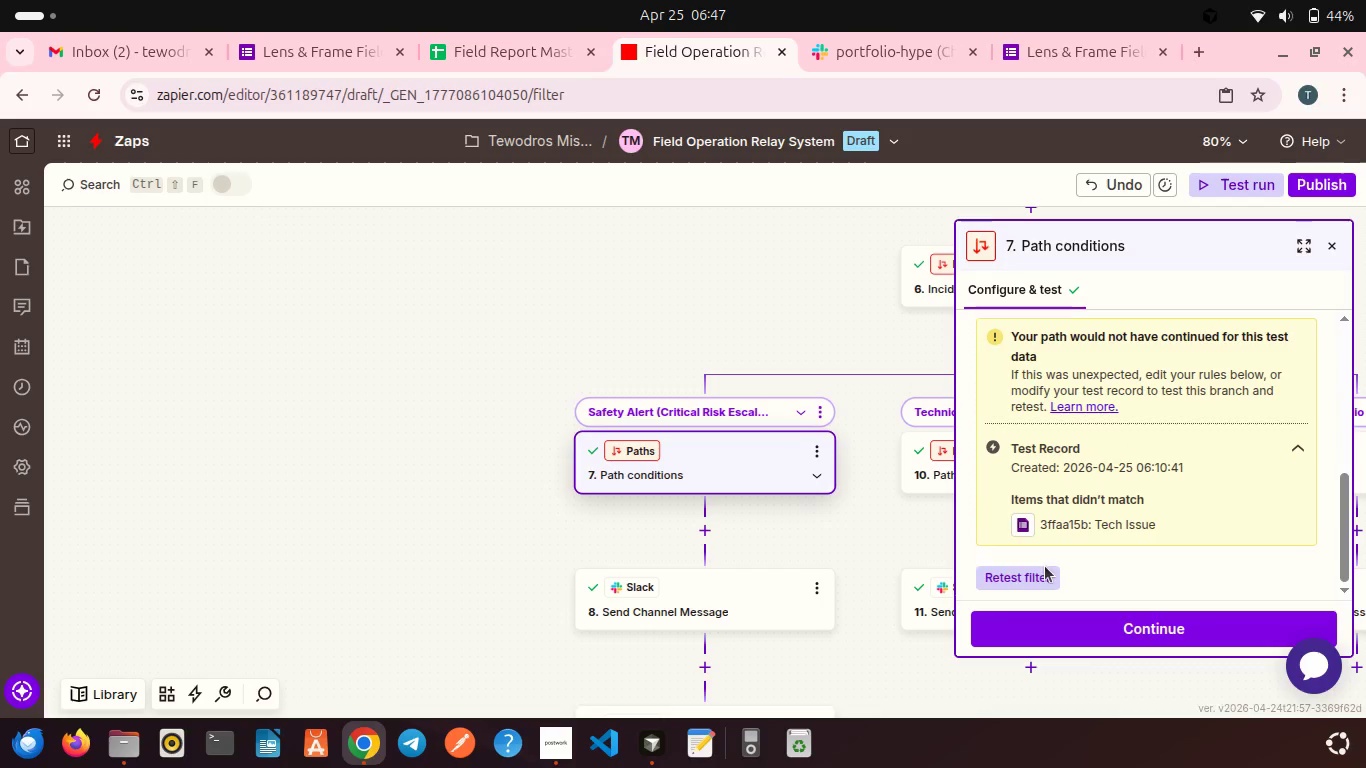 
left_click([1044, 567])
 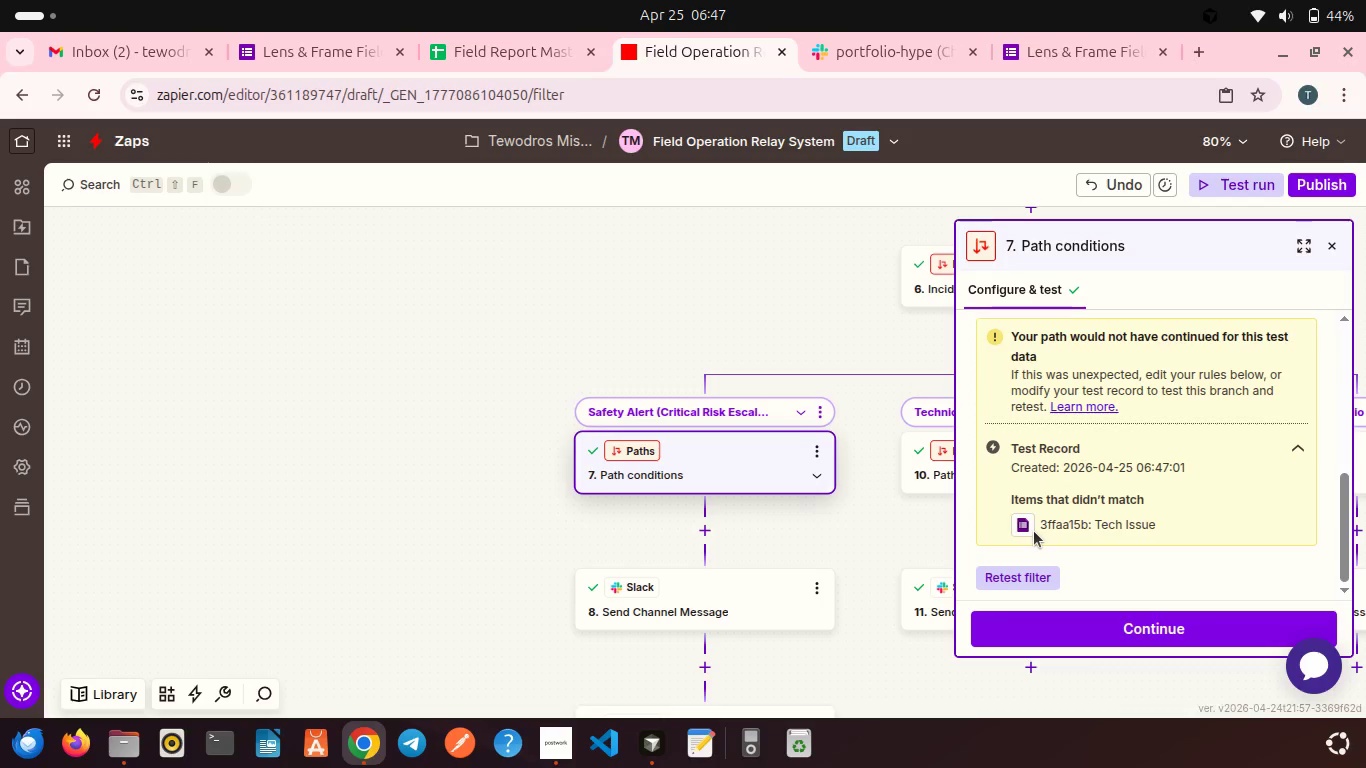 
wait(6.92)
 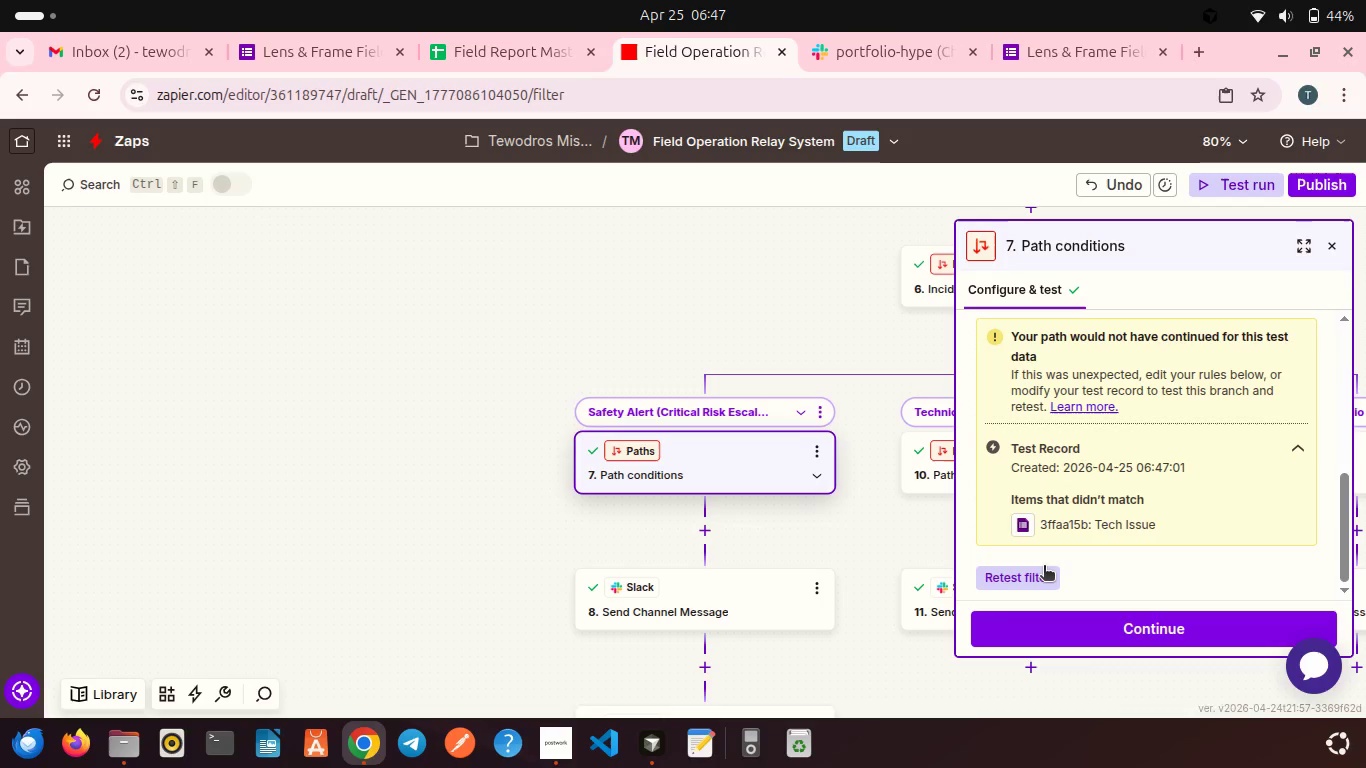 
left_click([1112, 623])
 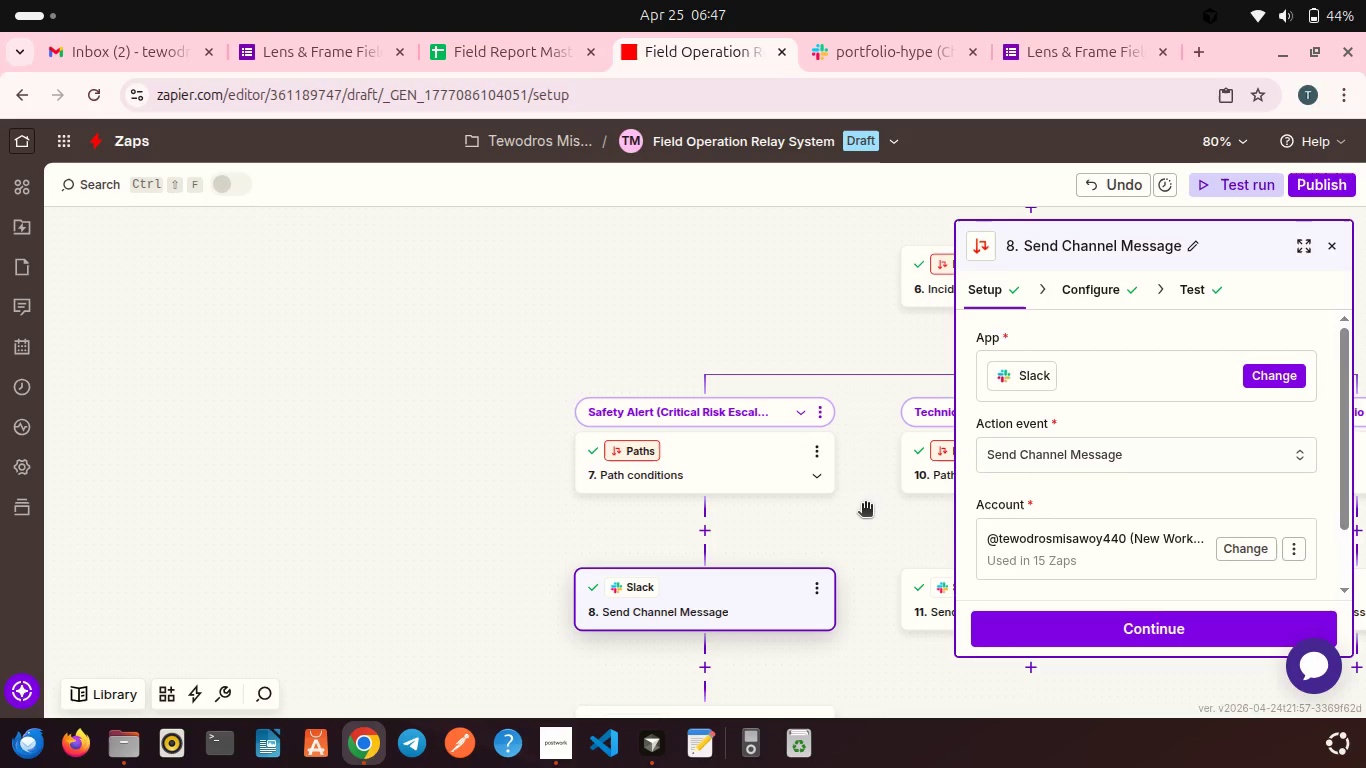 
scroll: coordinate [1024, 522], scroll_direction: down, amount: 5.0
 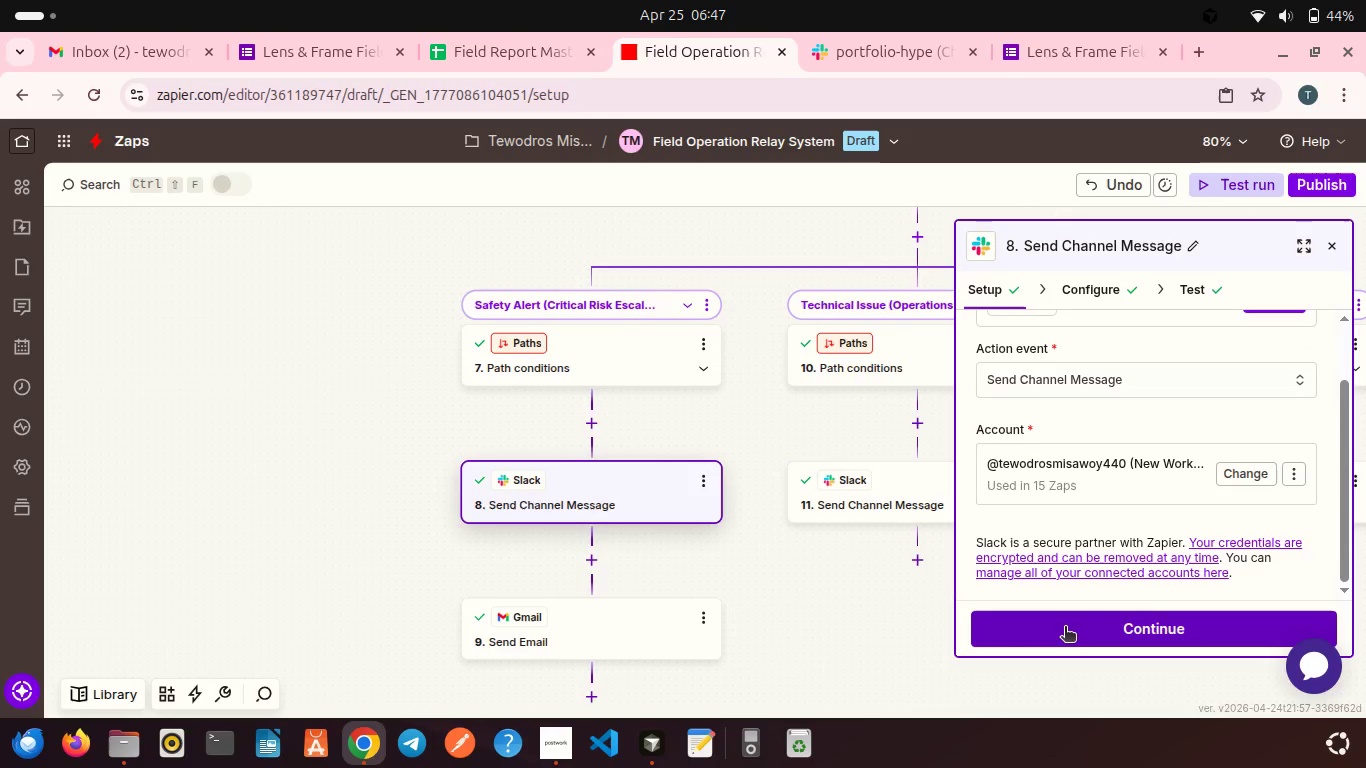 
left_click([1065, 628])
 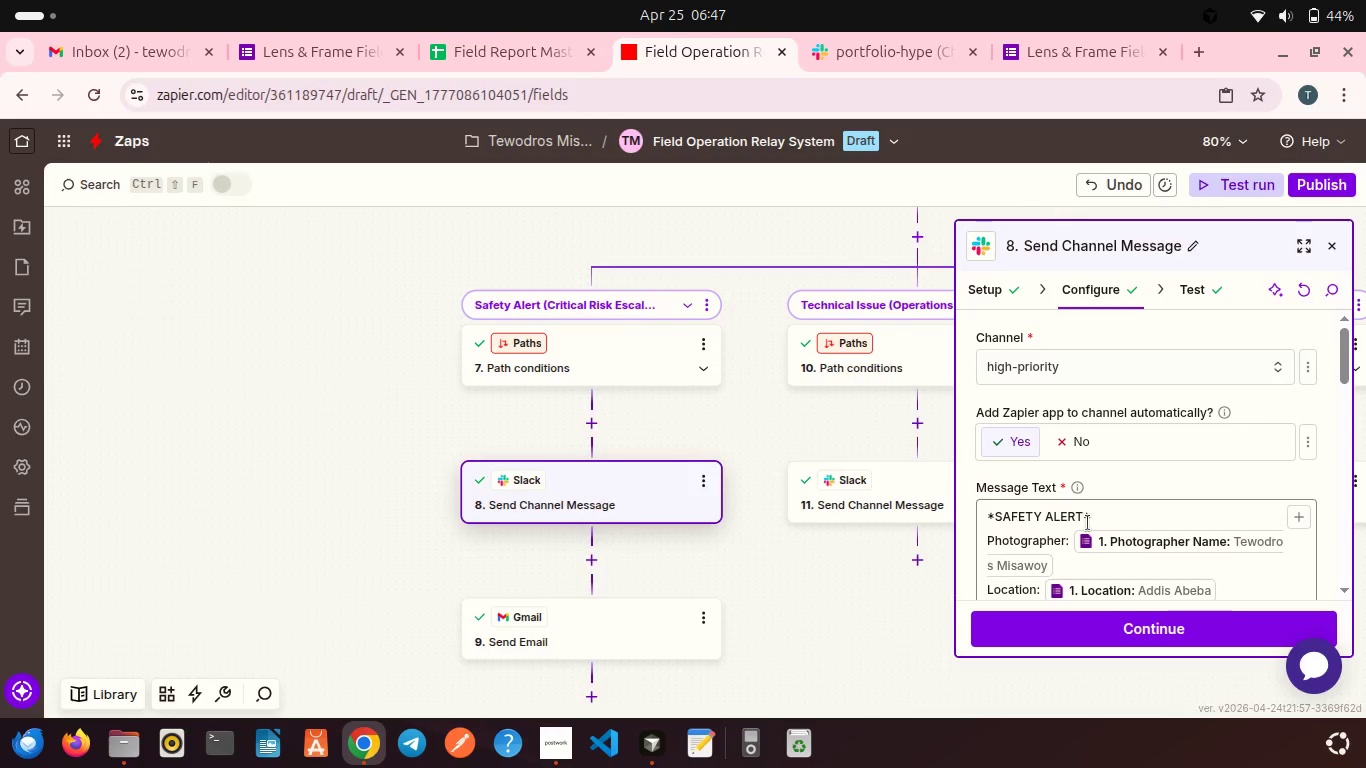 
scroll: coordinate [1088, 523], scroll_direction: down, amount: 2.0
 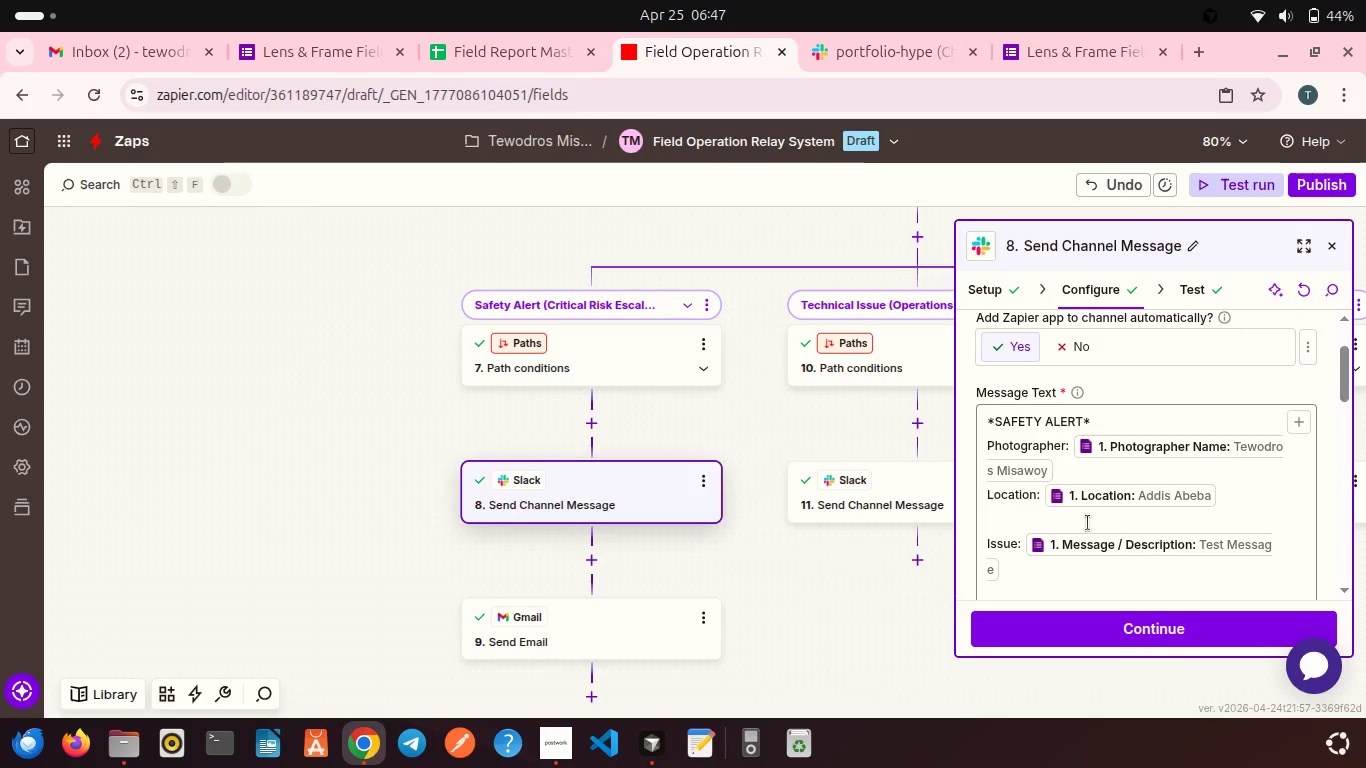 
wait(14.09)
 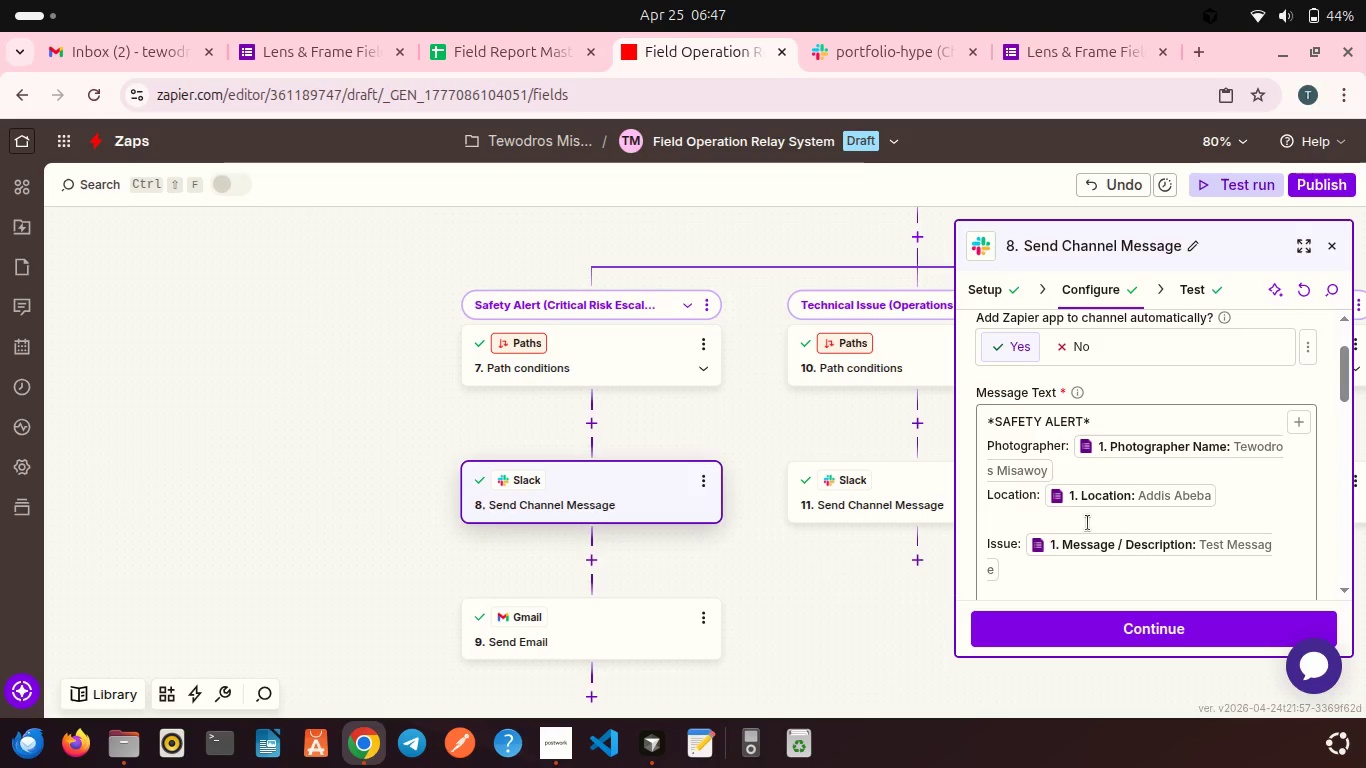 
scroll: coordinate [1067, 540], scroll_direction: down, amount: 1.0
 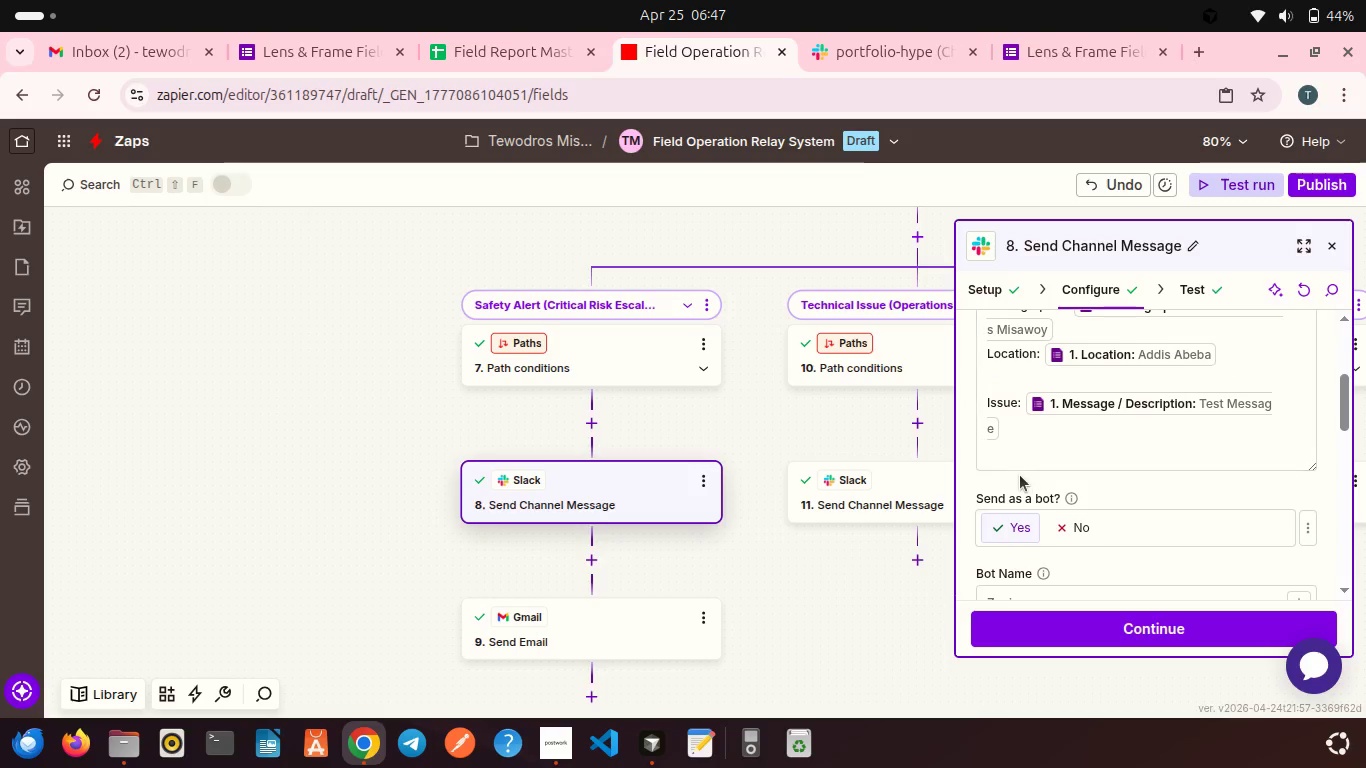 
left_click([1014, 466])
 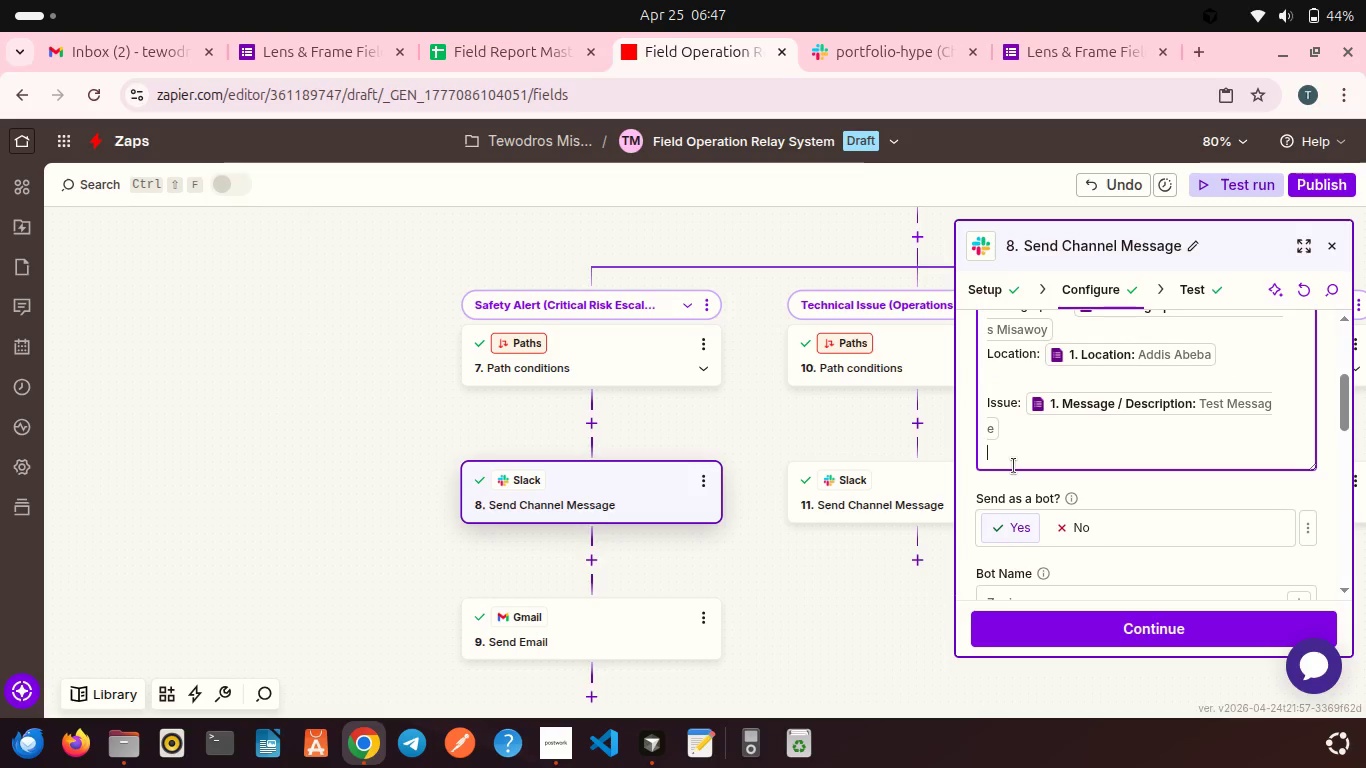 
key(Enter)
 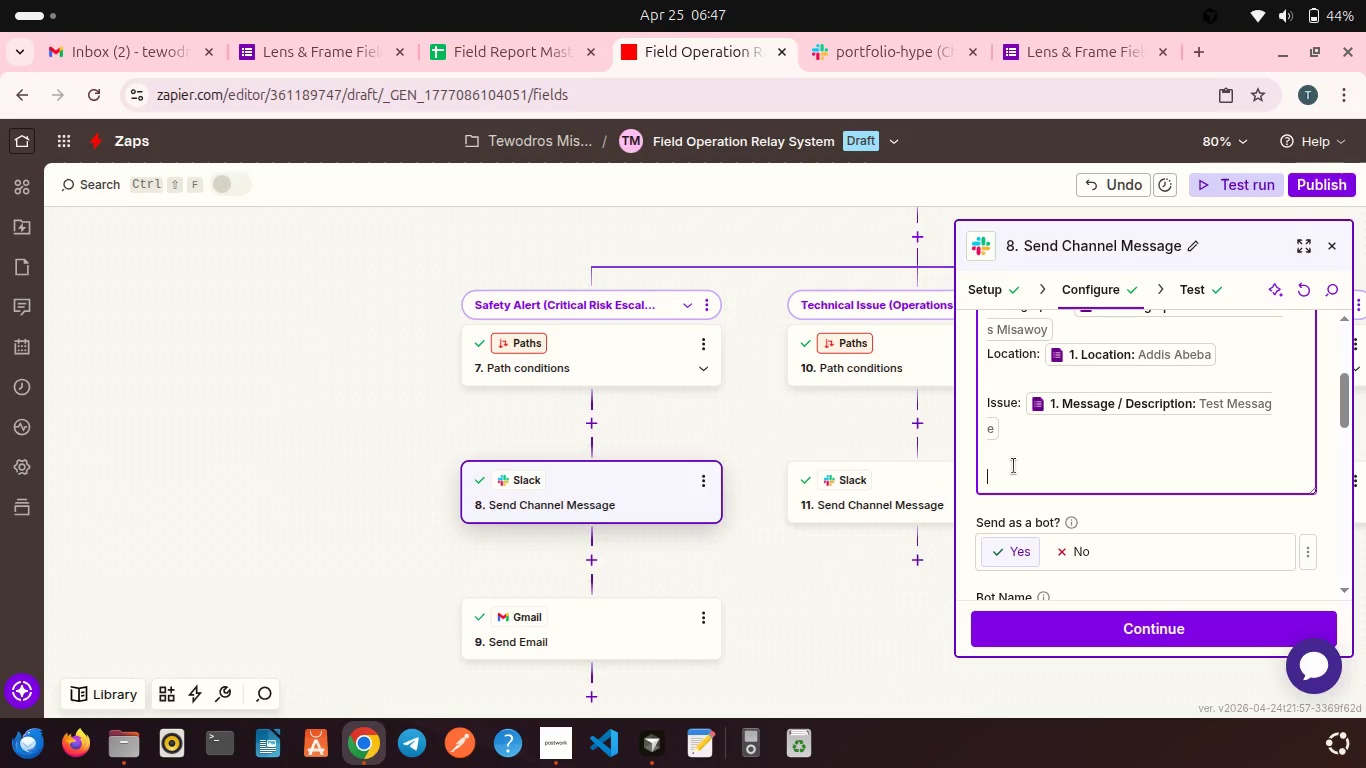 
type(Reported At: )
 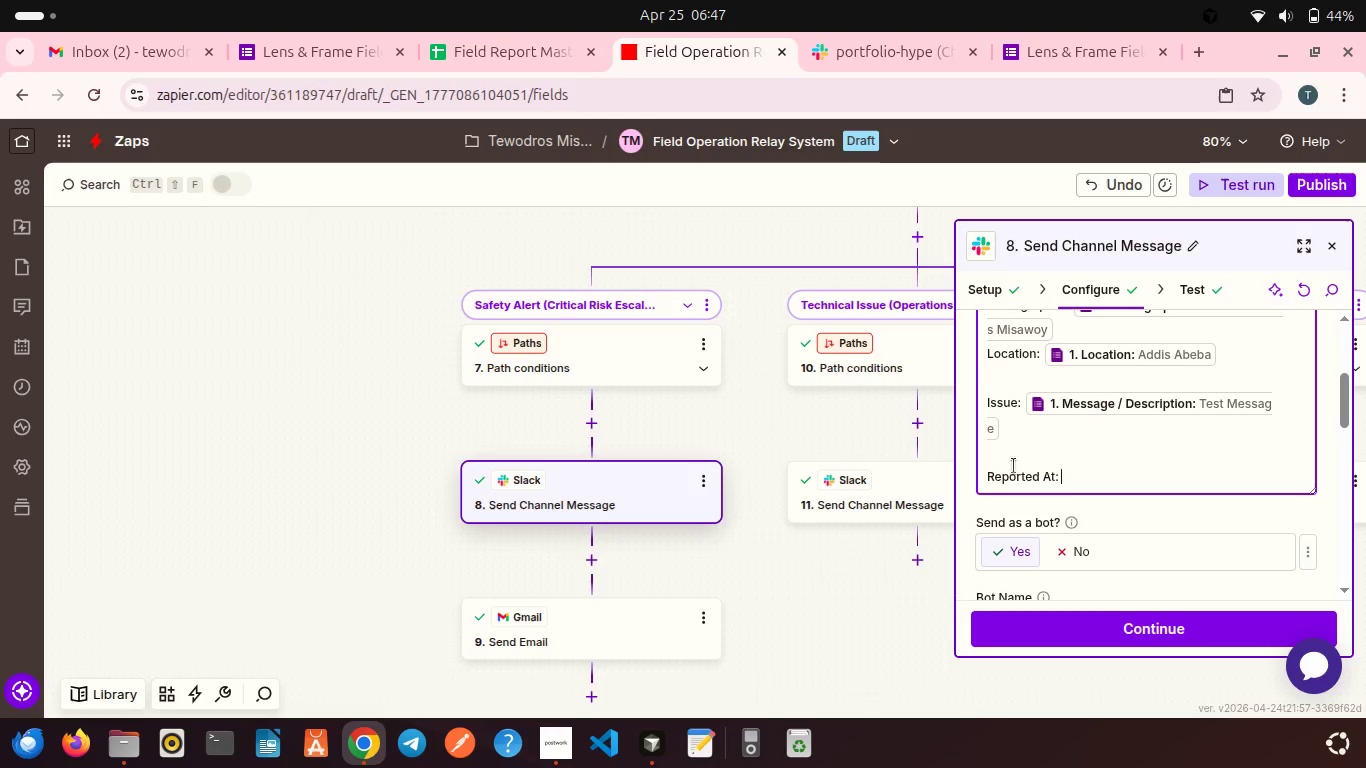 
scroll: coordinate [1281, 333], scroll_direction: up, amount: 1.0
 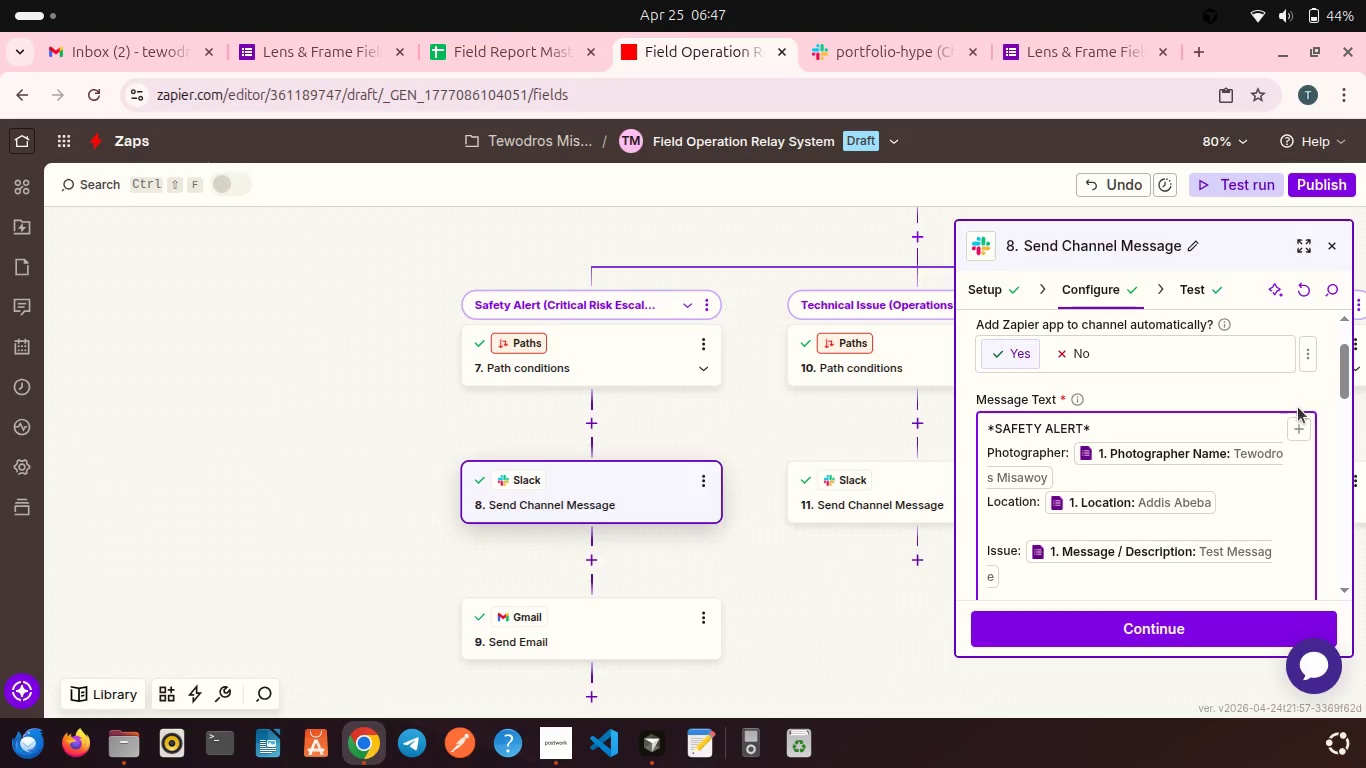 
left_click([1301, 418])
 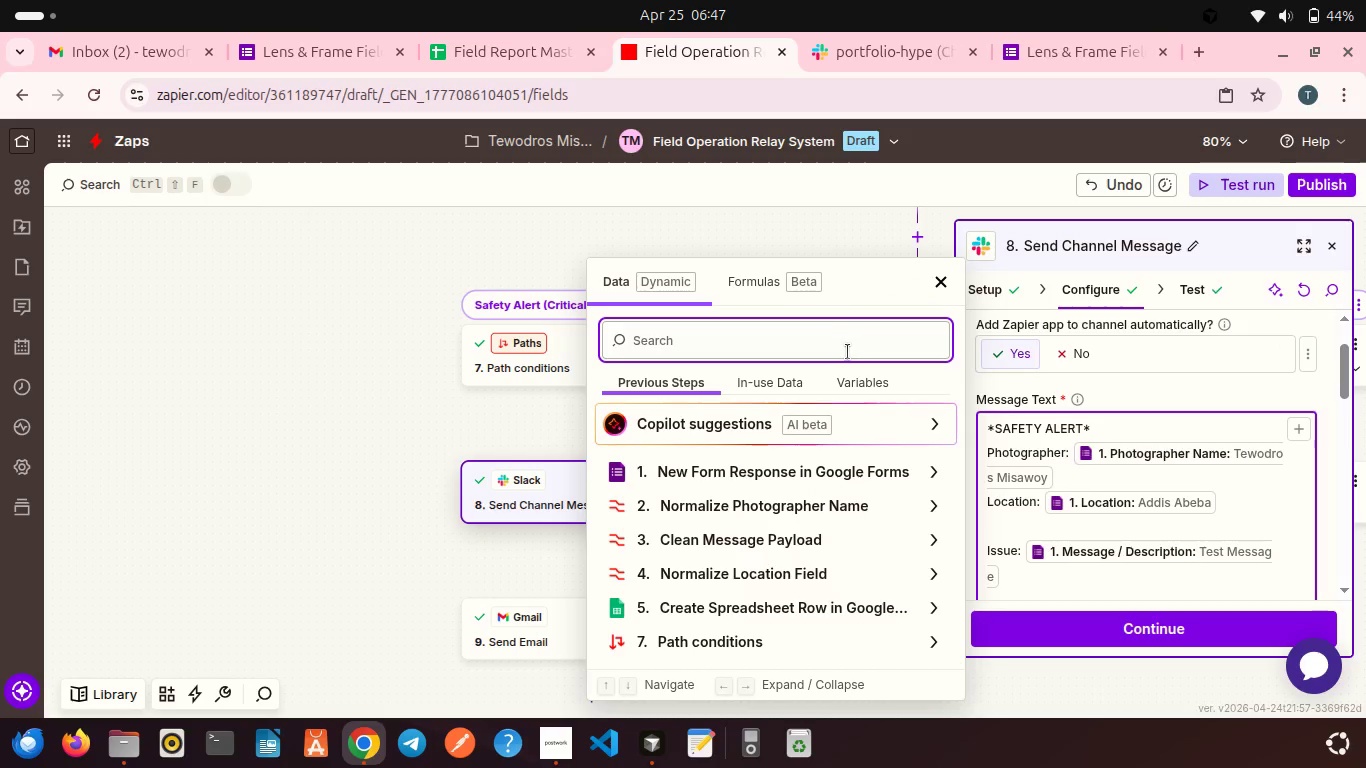 
left_click([864, 381])
 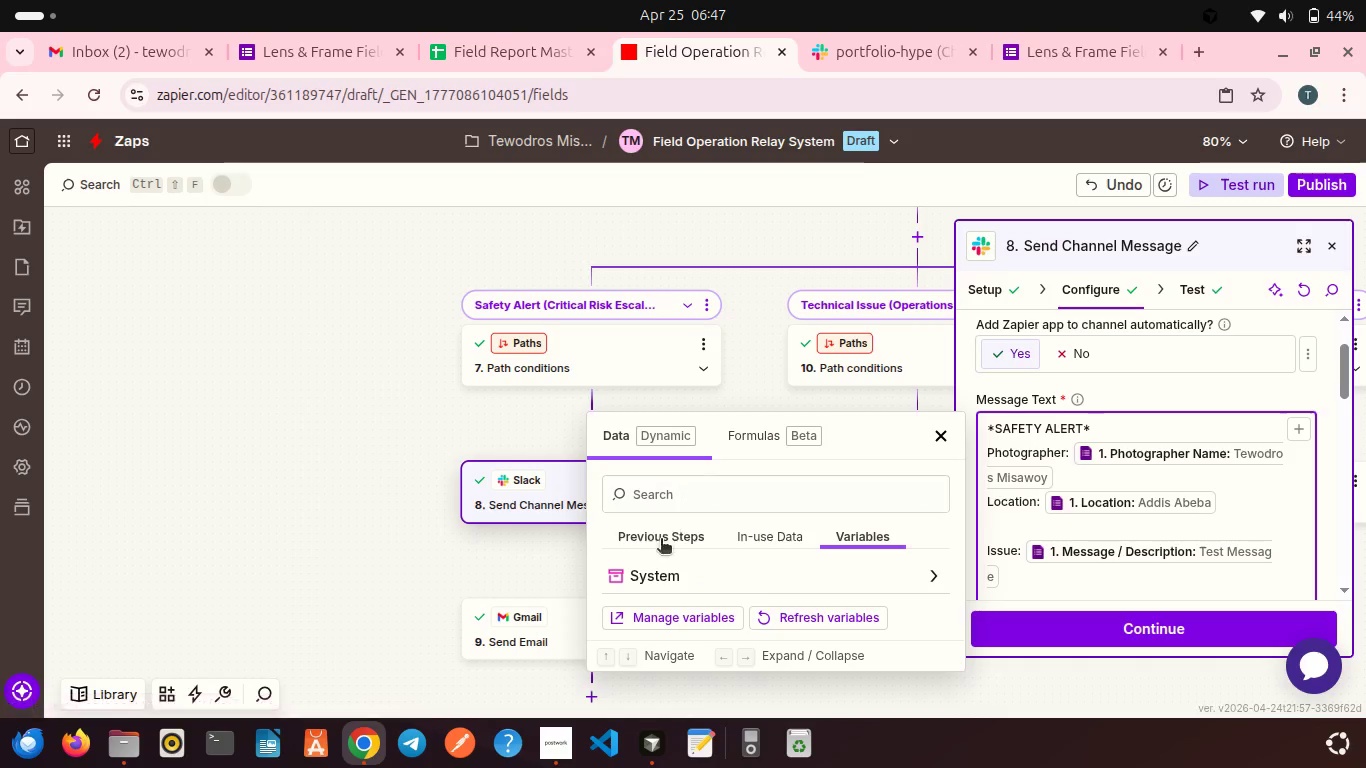 
left_click([657, 564])
 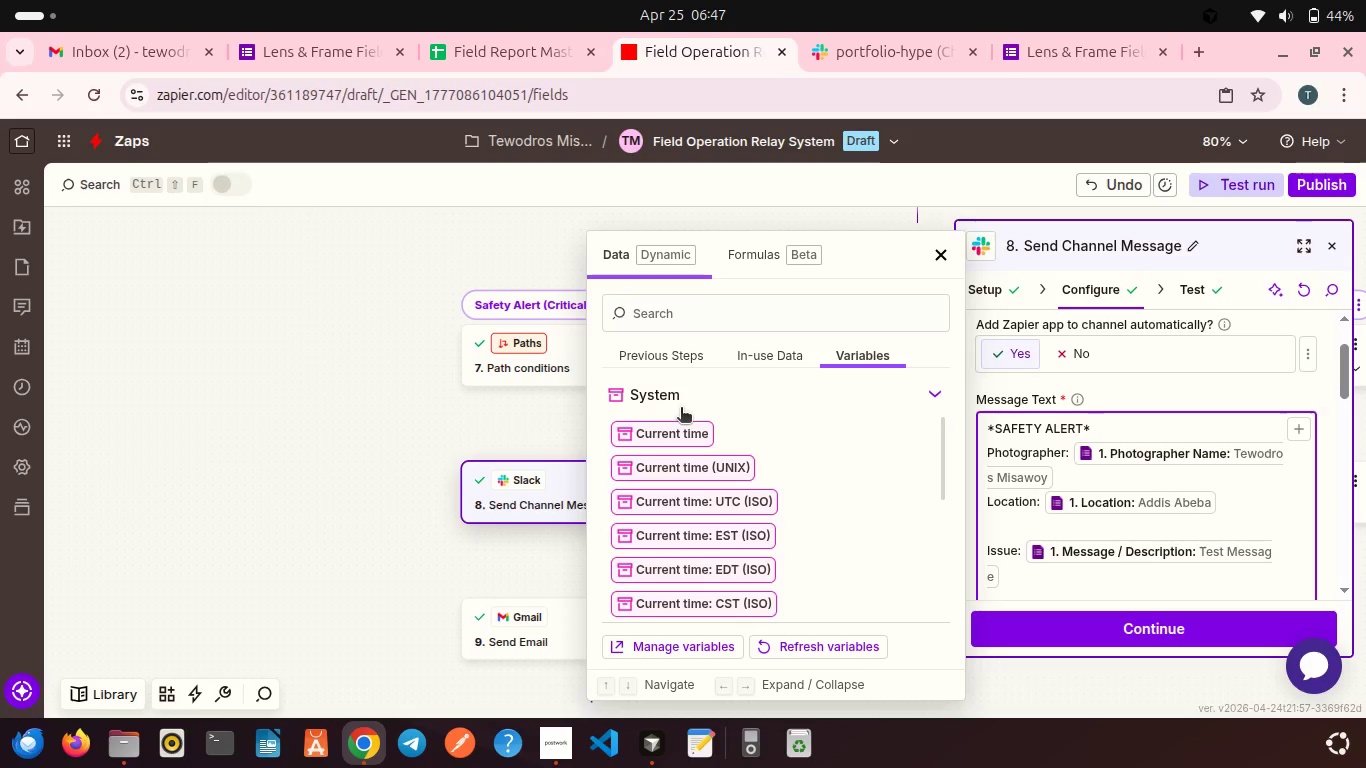 
left_click([680, 424])
 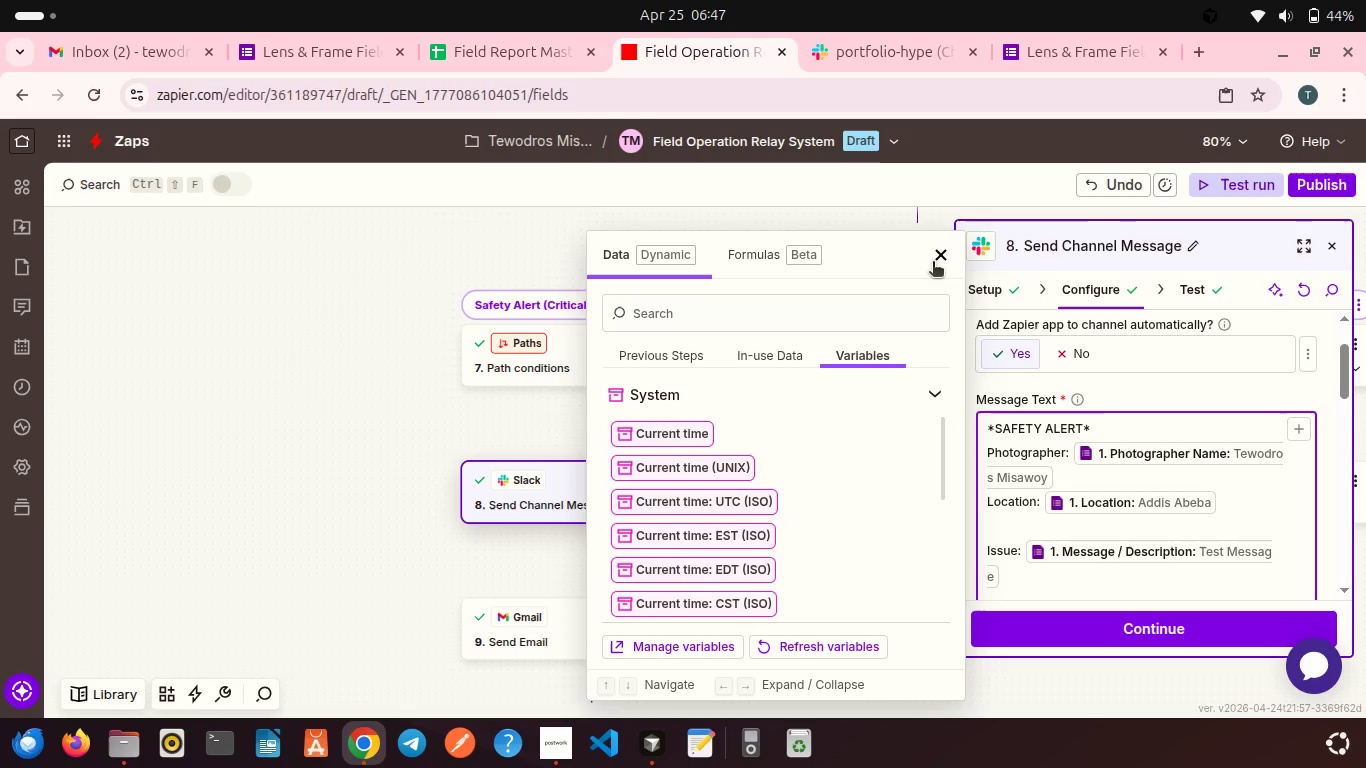 
left_click([944, 256])
 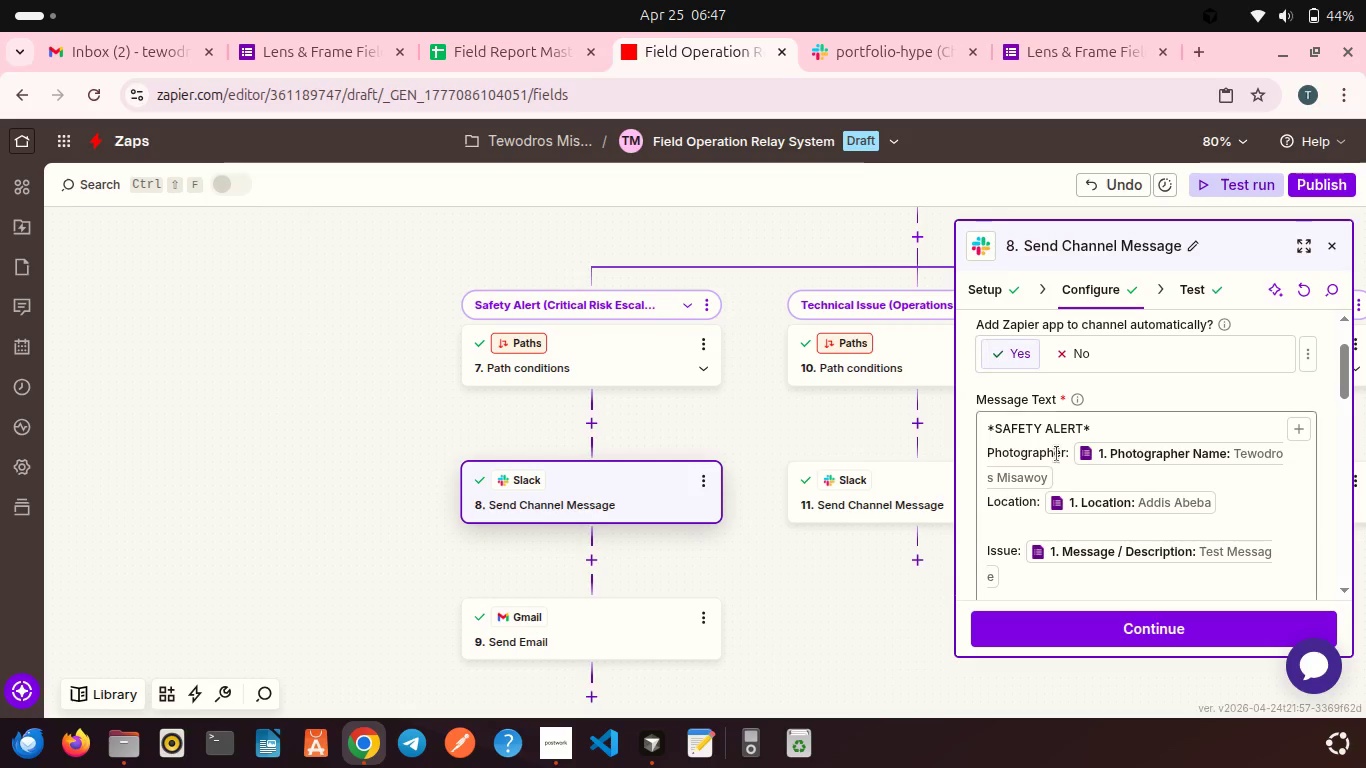 
scroll: coordinate [1057, 454], scroll_direction: down, amount: 4.0
 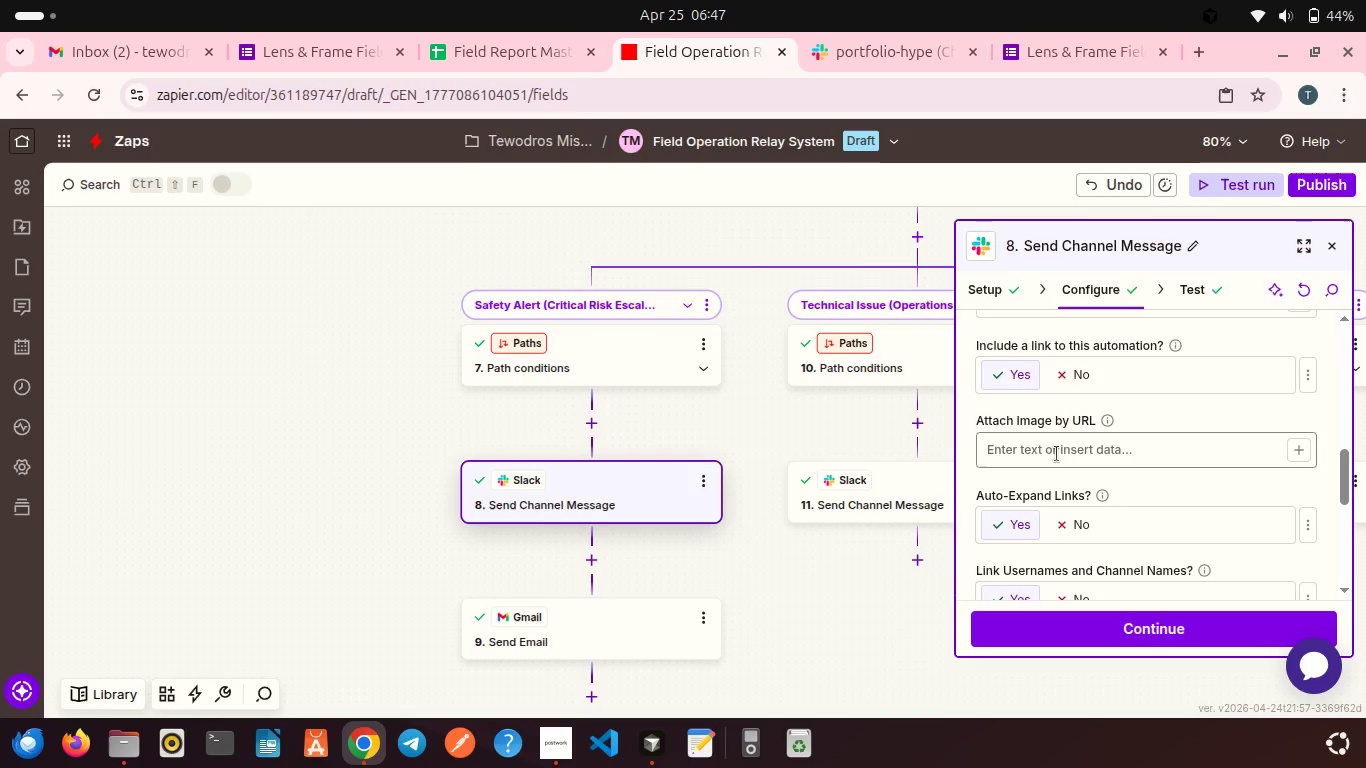 
scroll: coordinate [1057, 454], scroll_direction: up, amount: 1.0
 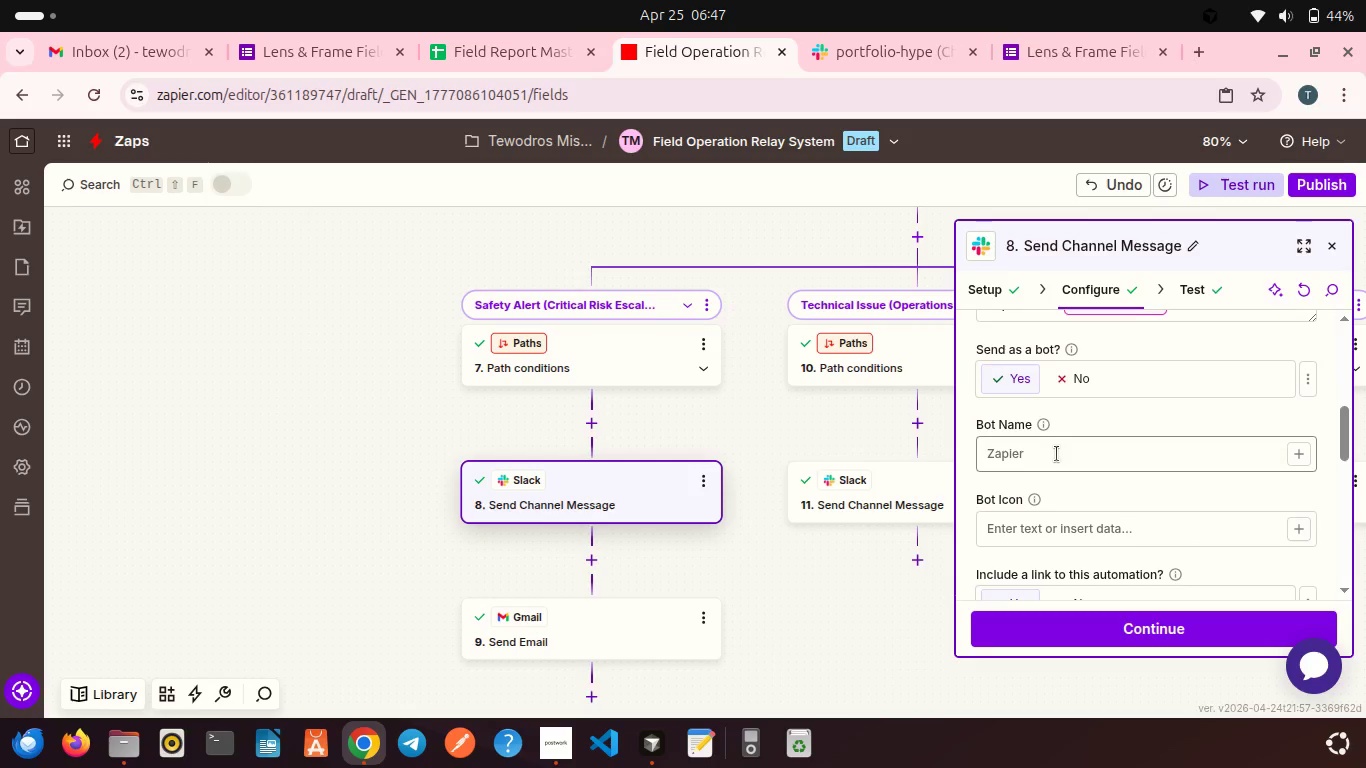 
scroll: coordinate [1057, 454], scroll_direction: down, amount: 13.0
 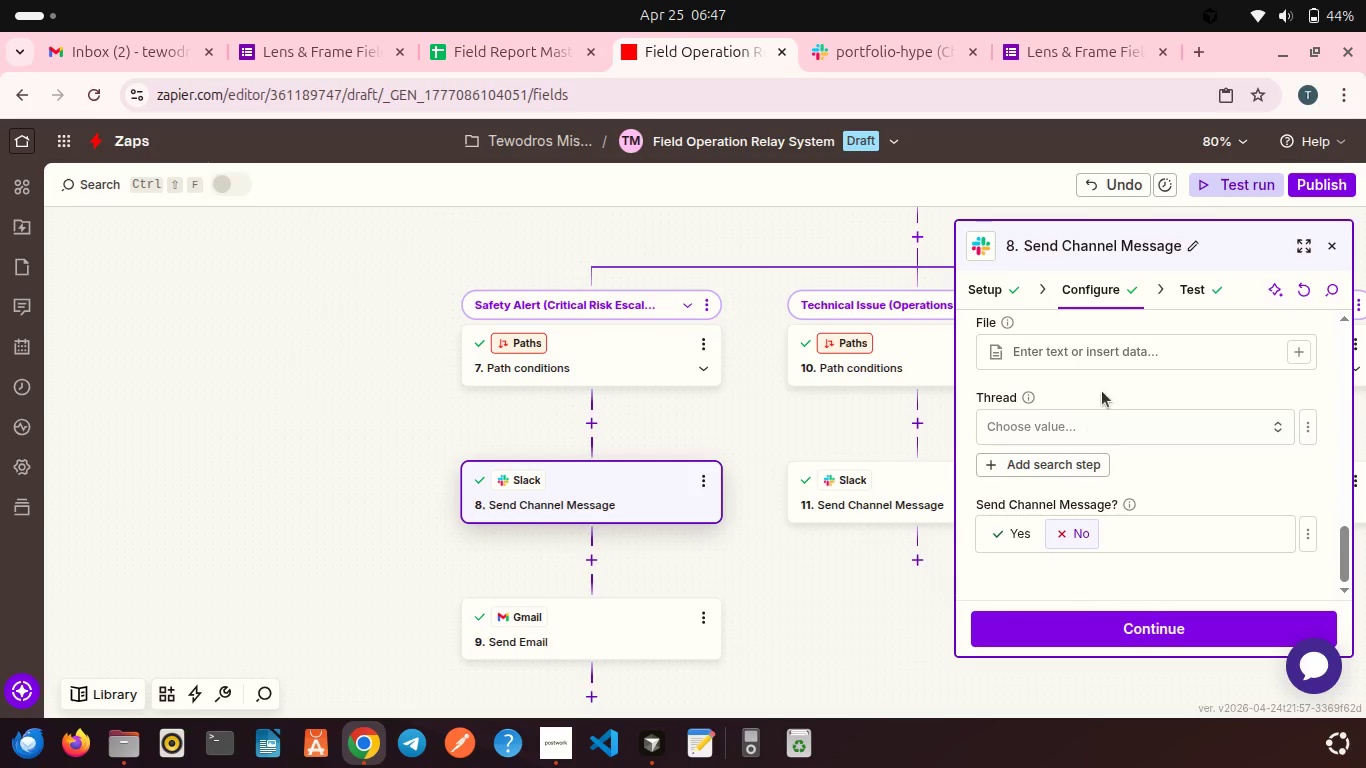 
scroll: coordinate [1102, 391], scroll_direction: up, amount: 7.0
 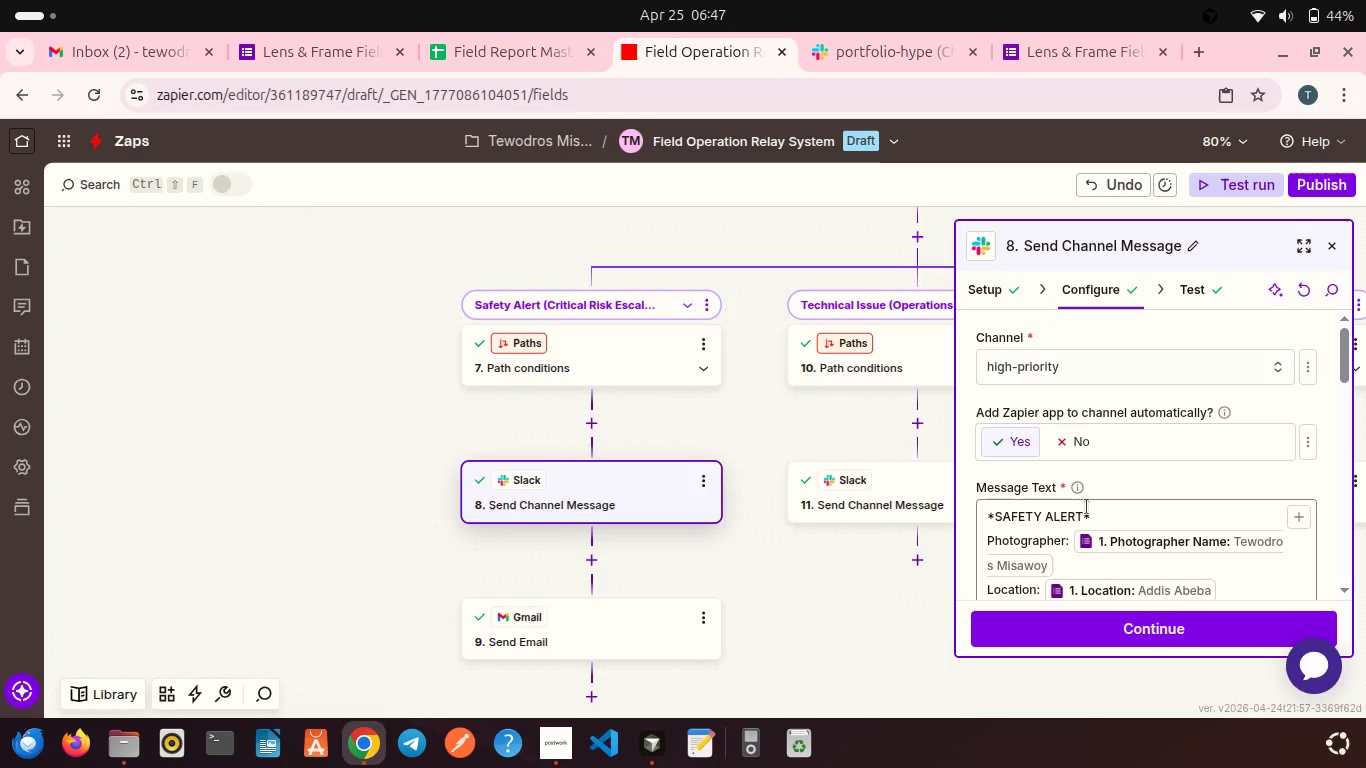 
left_click([1081, 509])
 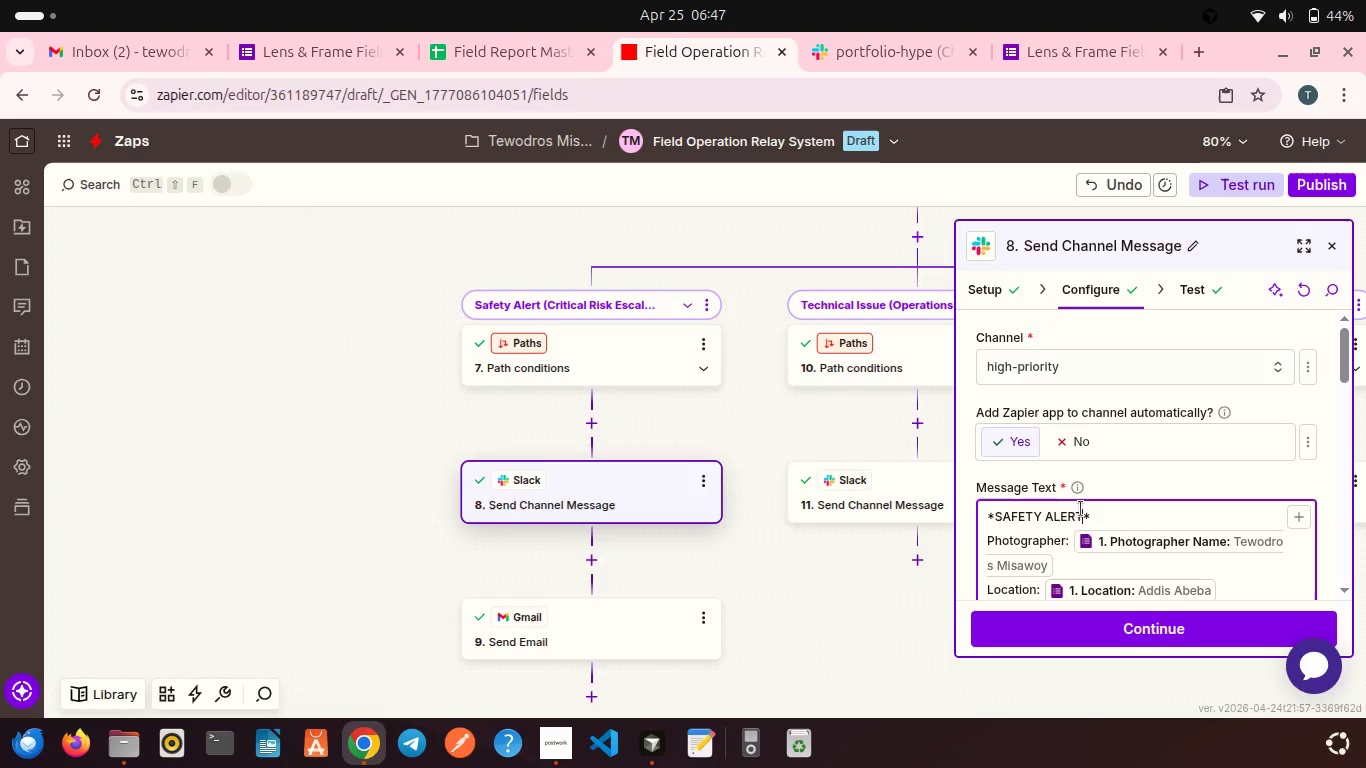 
key(Shift+Semicolon)
 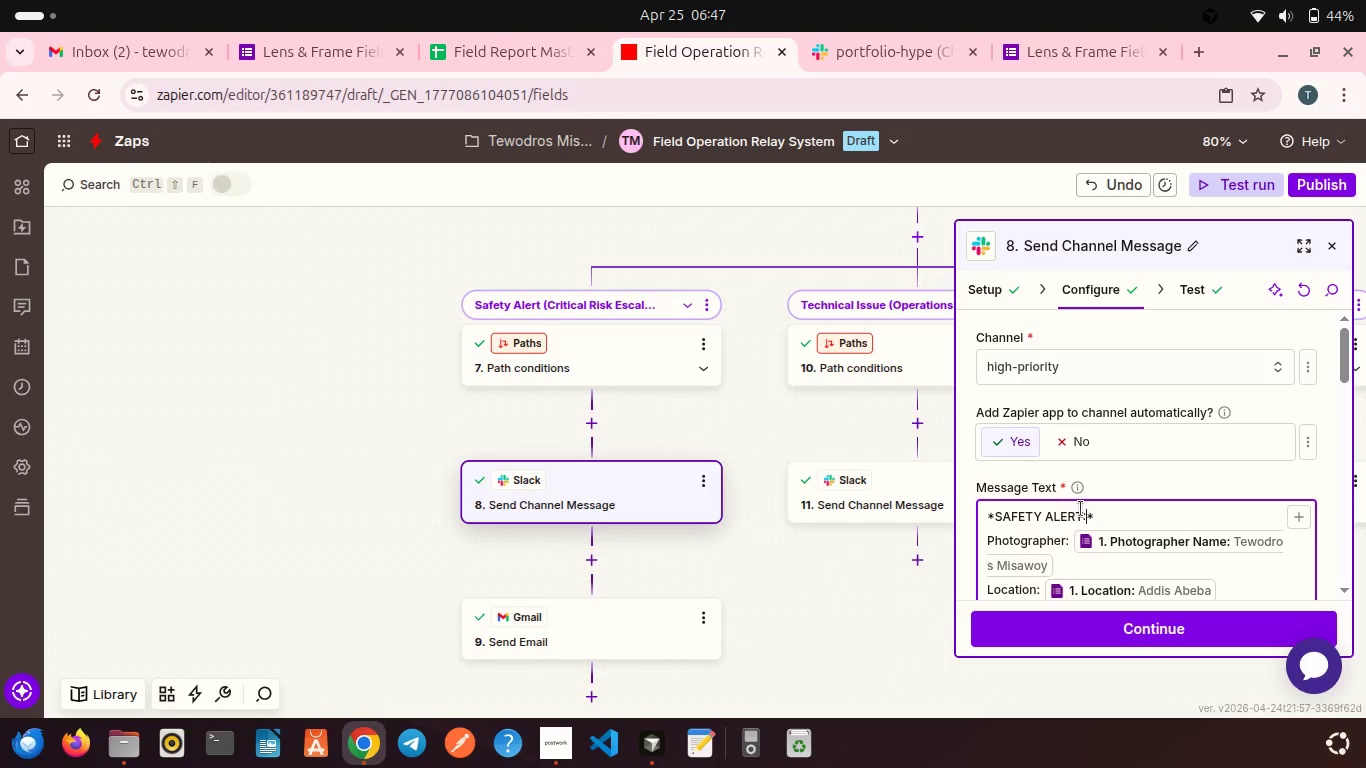 
key(Space)
 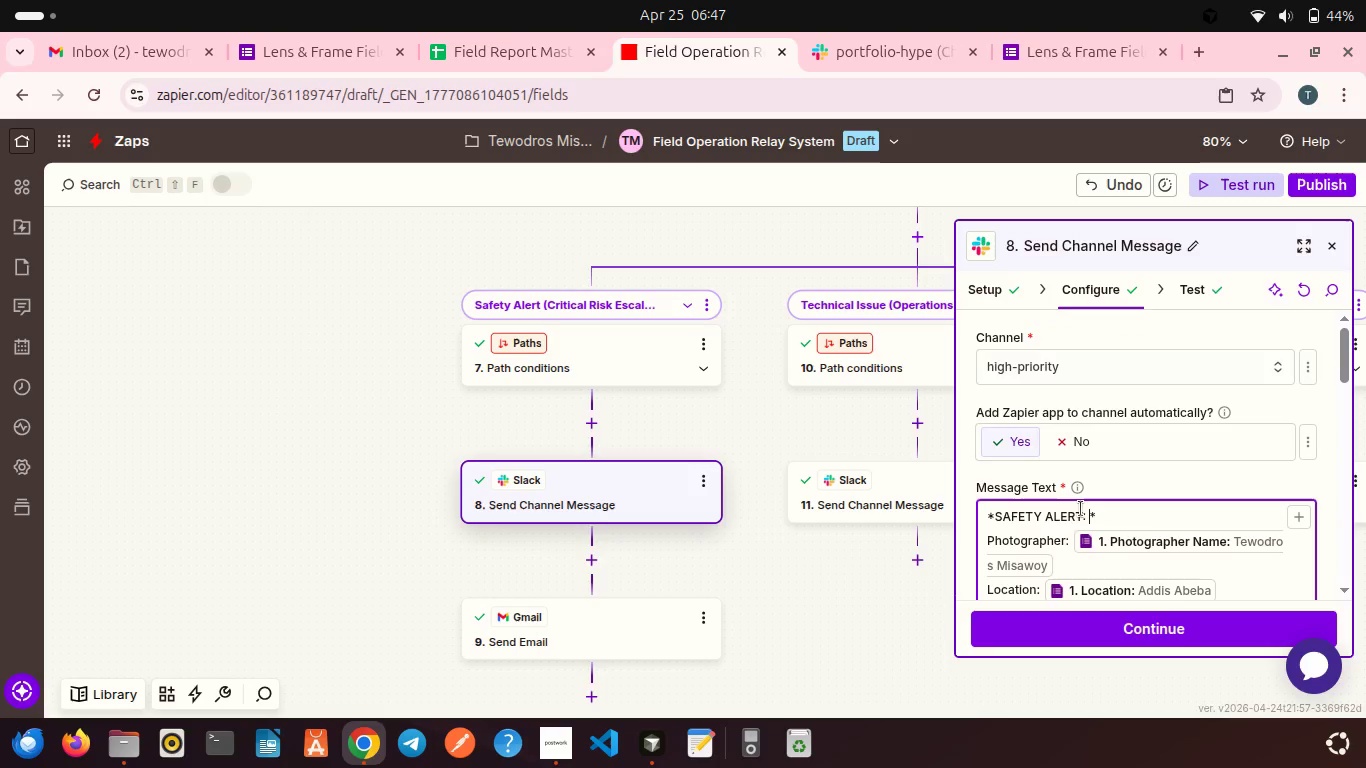 
key(Backspace)
 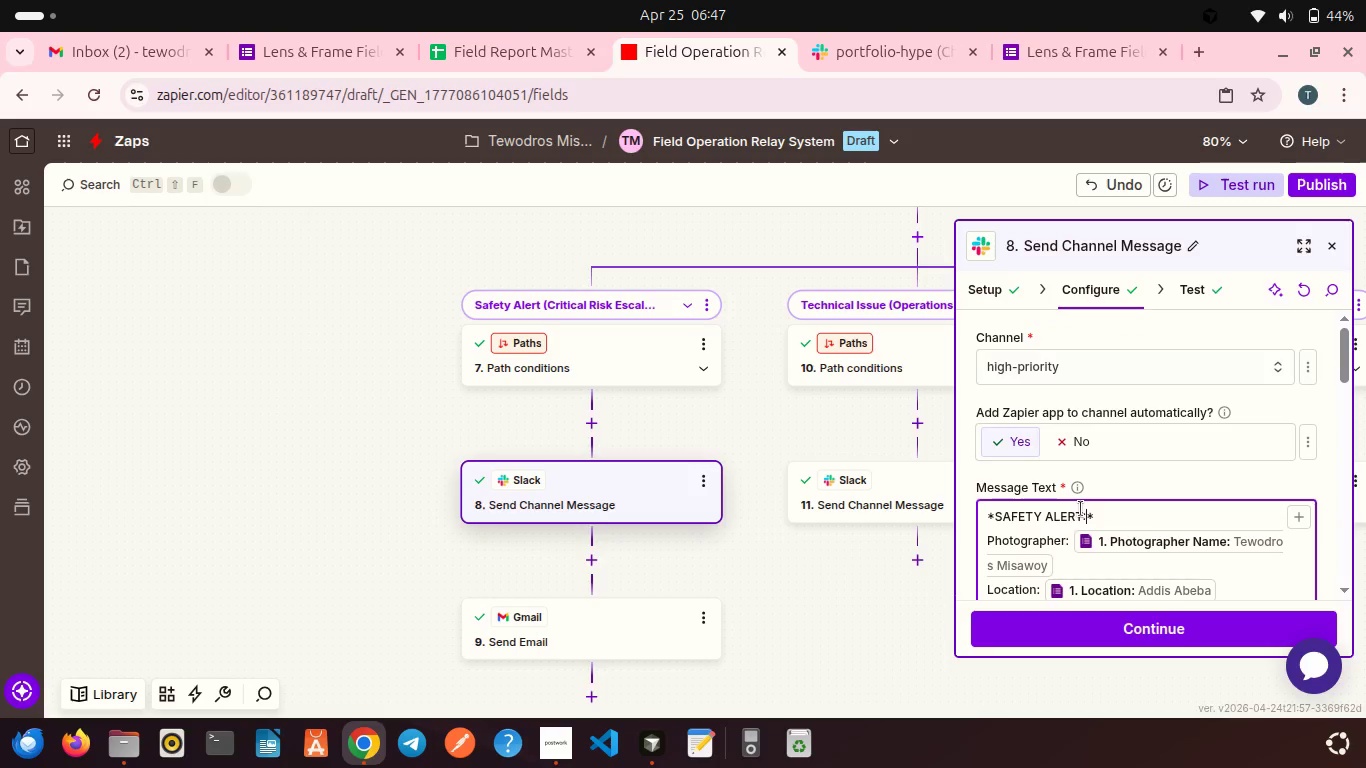 
key(Backspace)
type( =)
key(Backspace)
type(- IMMEDIATE ACTION REQUIRED)
 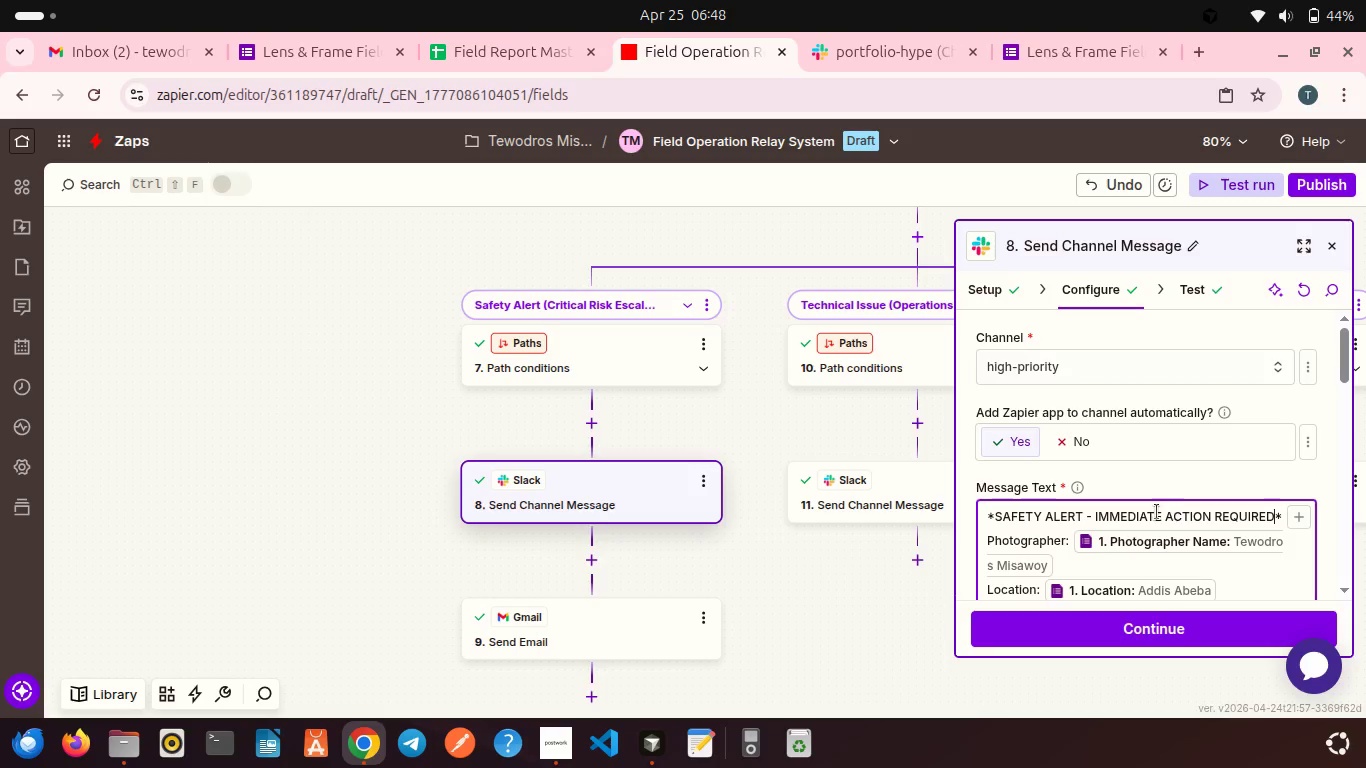 
left_click([990, 545])
 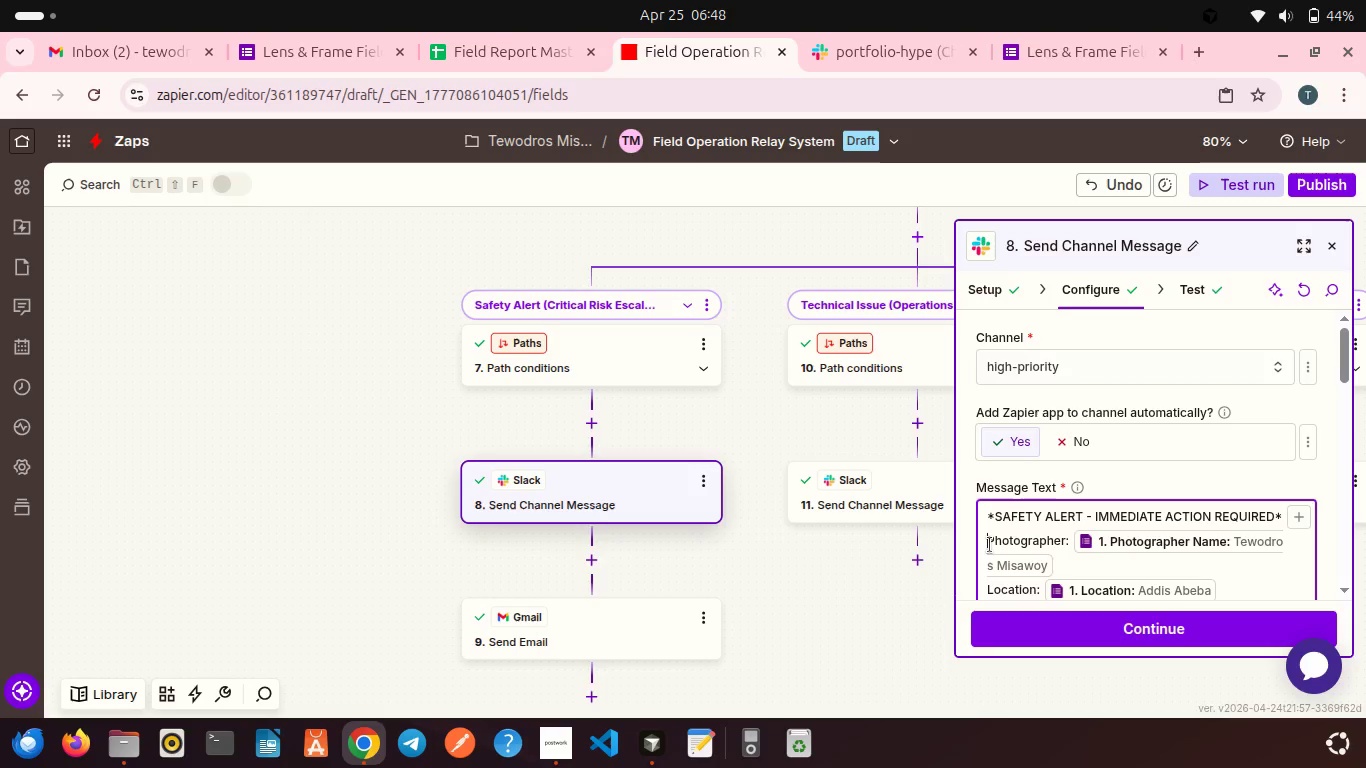 
key(Enter)
 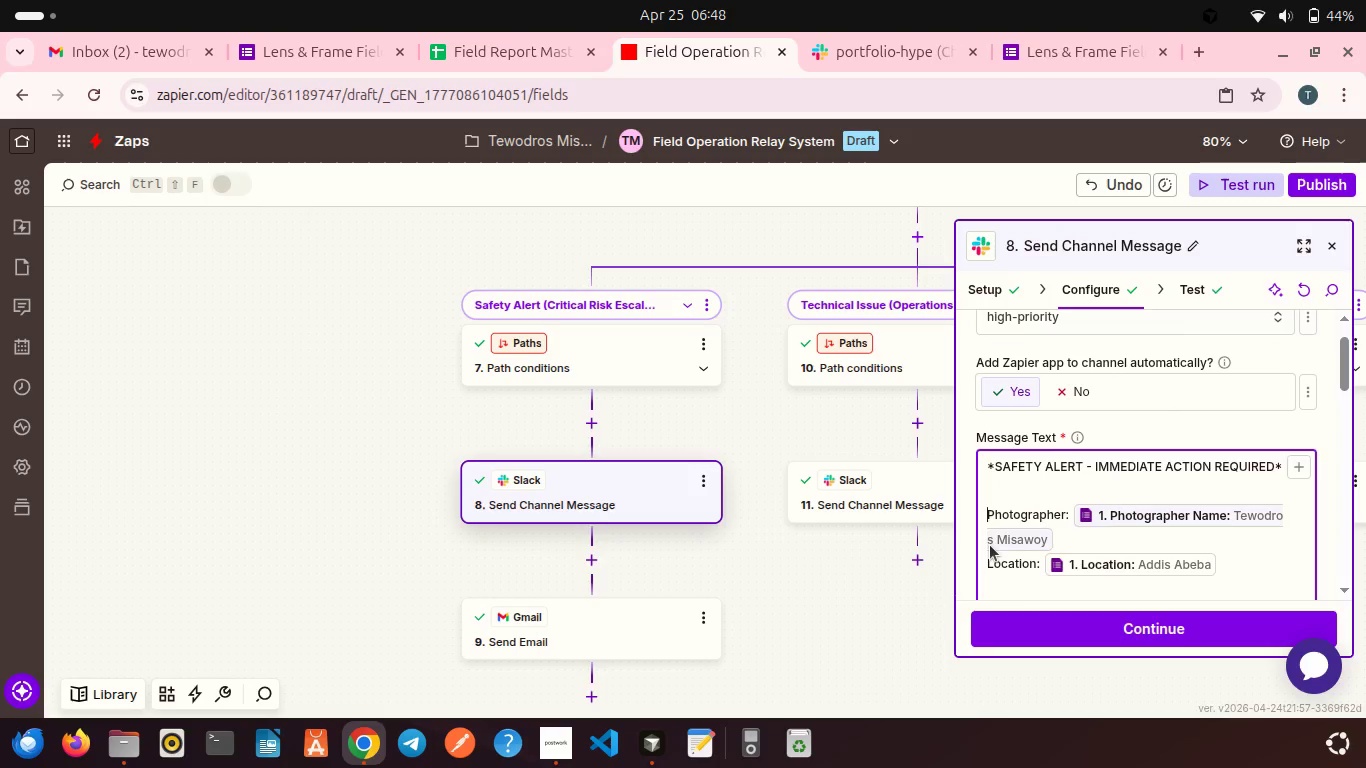 
scroll: coordinate [1065, 467], scroll_direction: down, amount: 16.0
 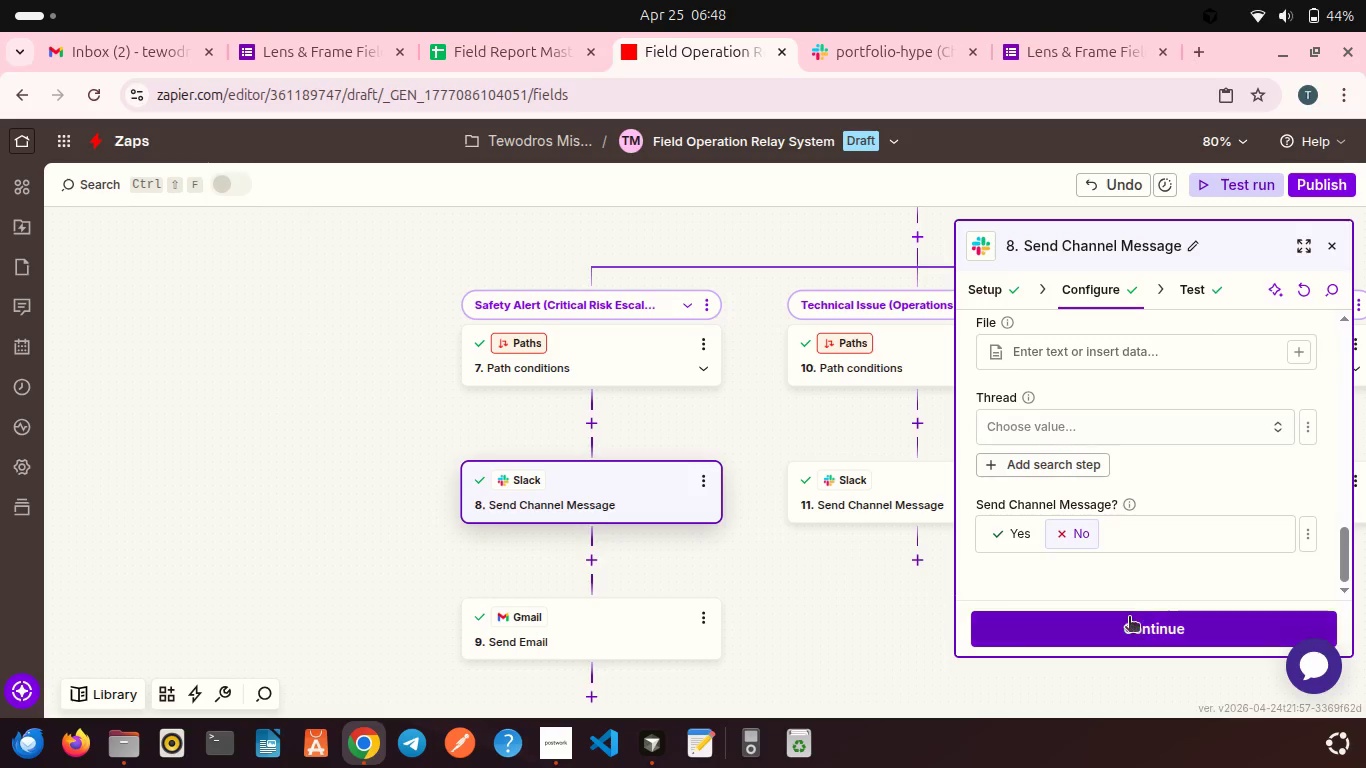 
left_click([1129, 618])
 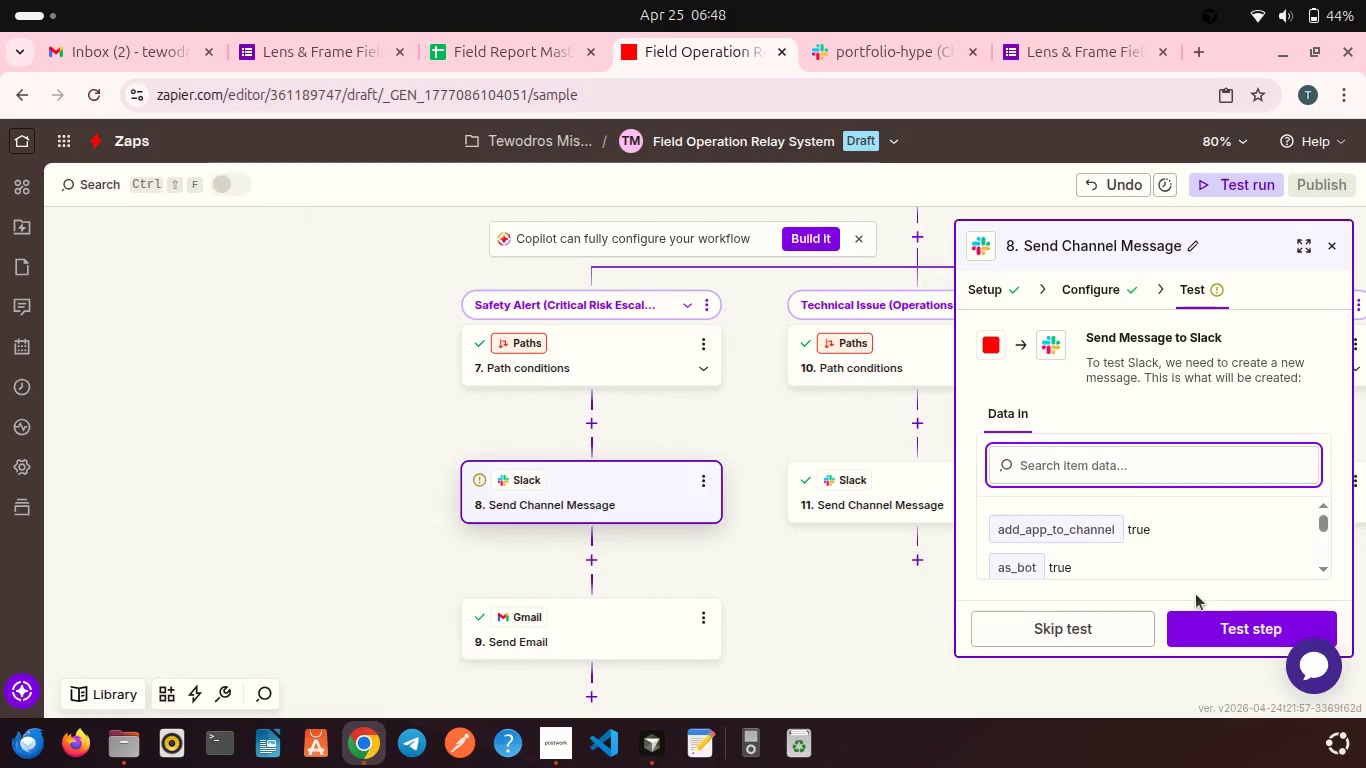 
left_click([1218, 628])
 